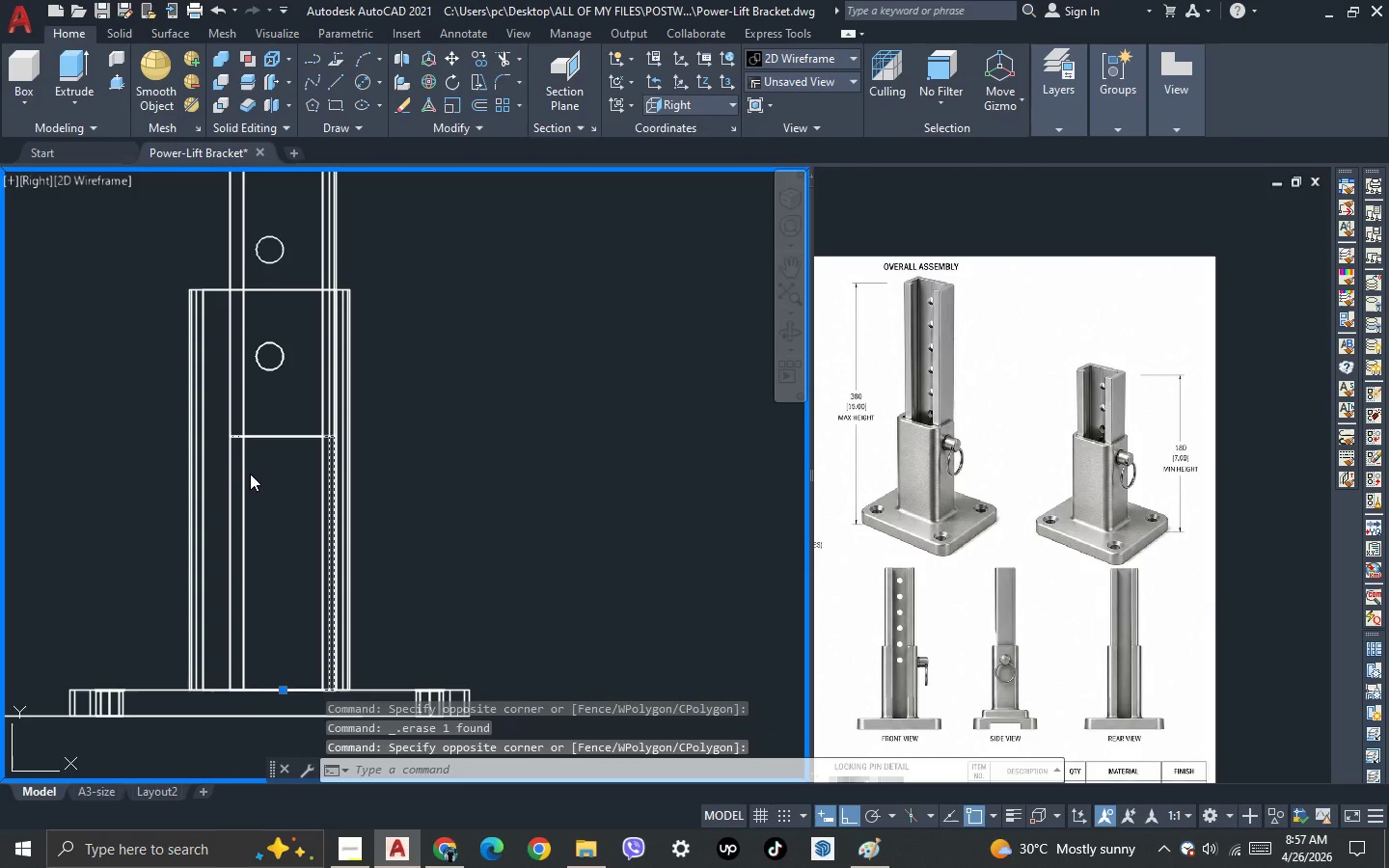 
key(Delete)
 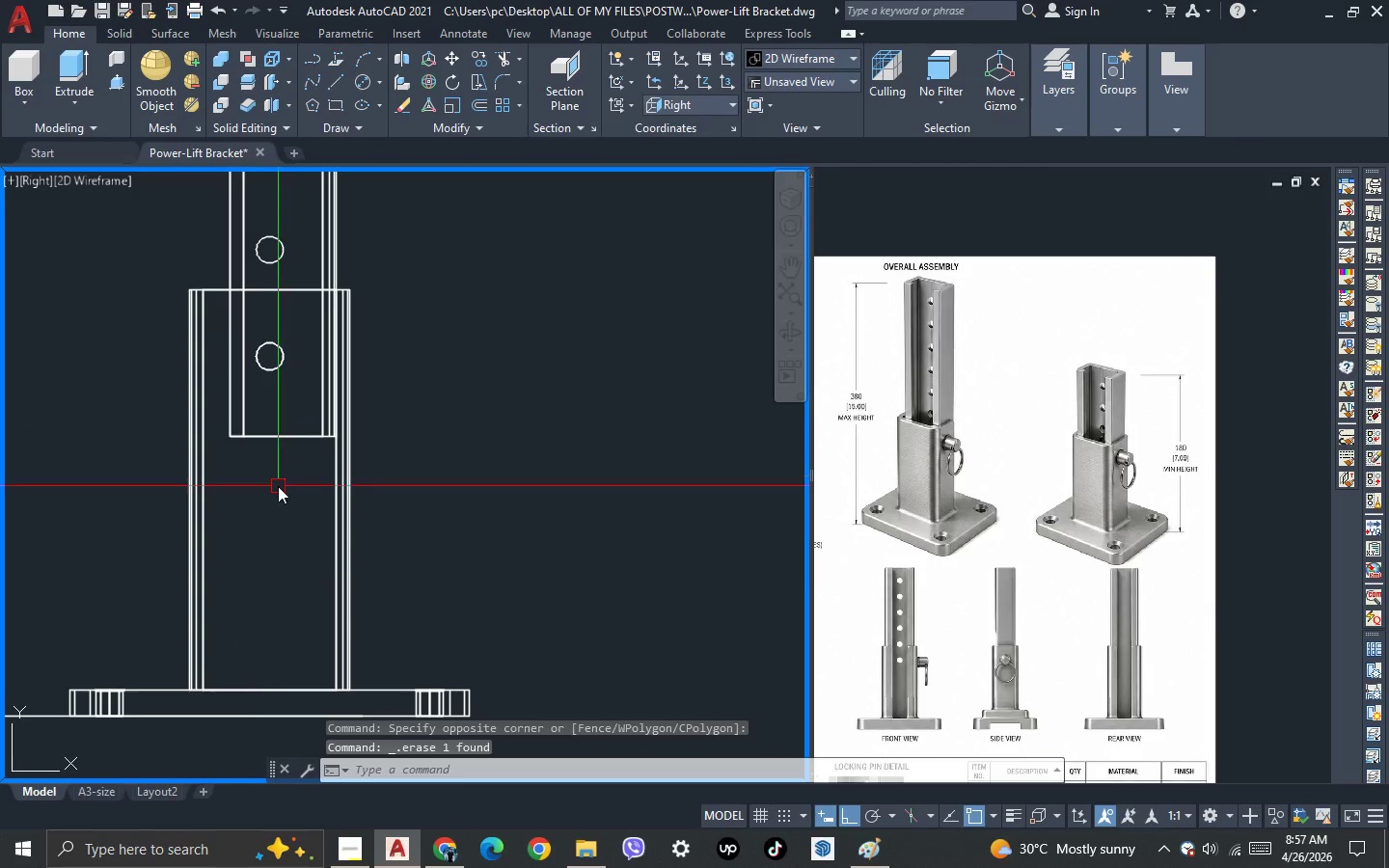 
scroll: coordinate [278, 486], scroll_direction: down, amount: 2.0
 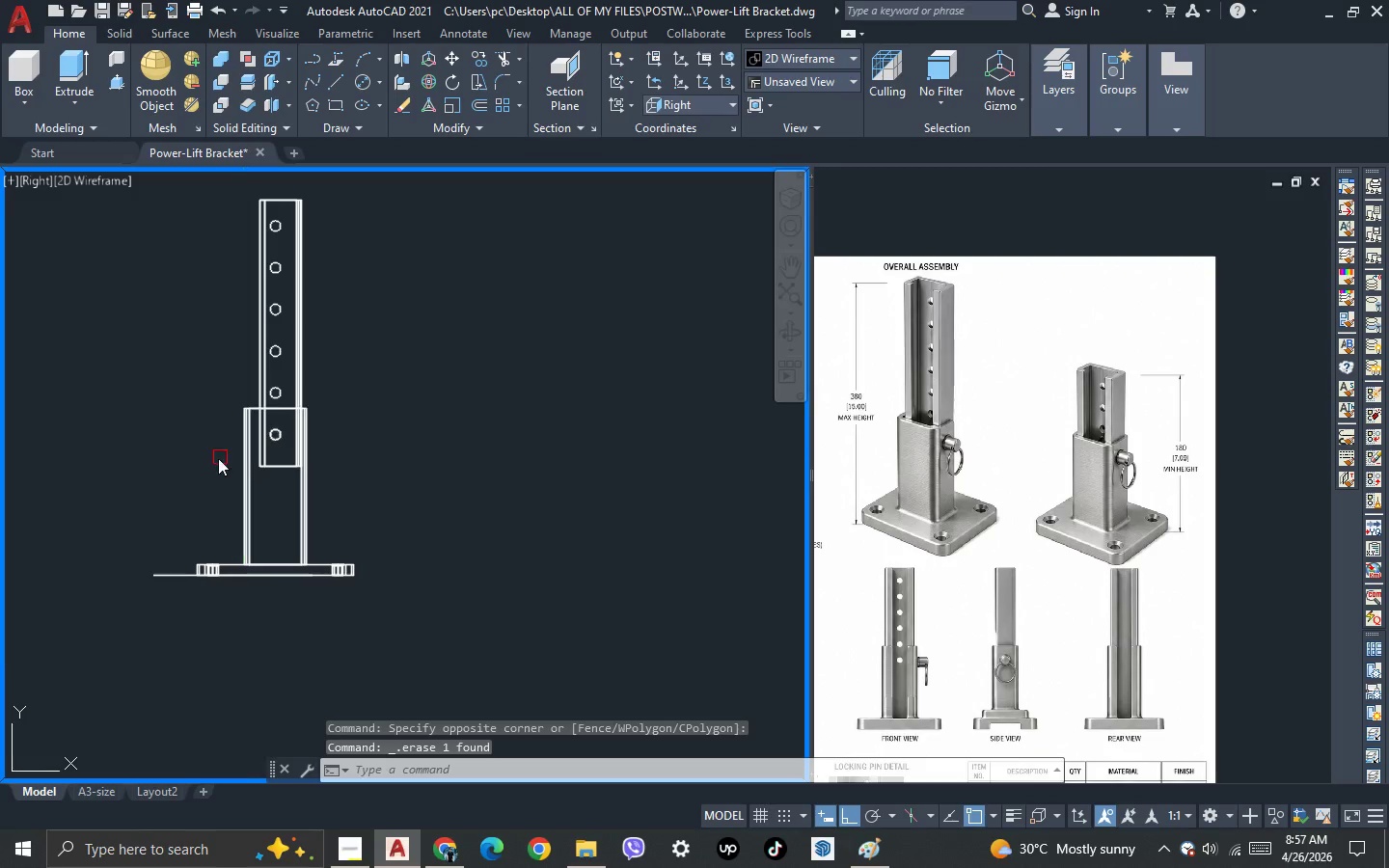 
key(3)
 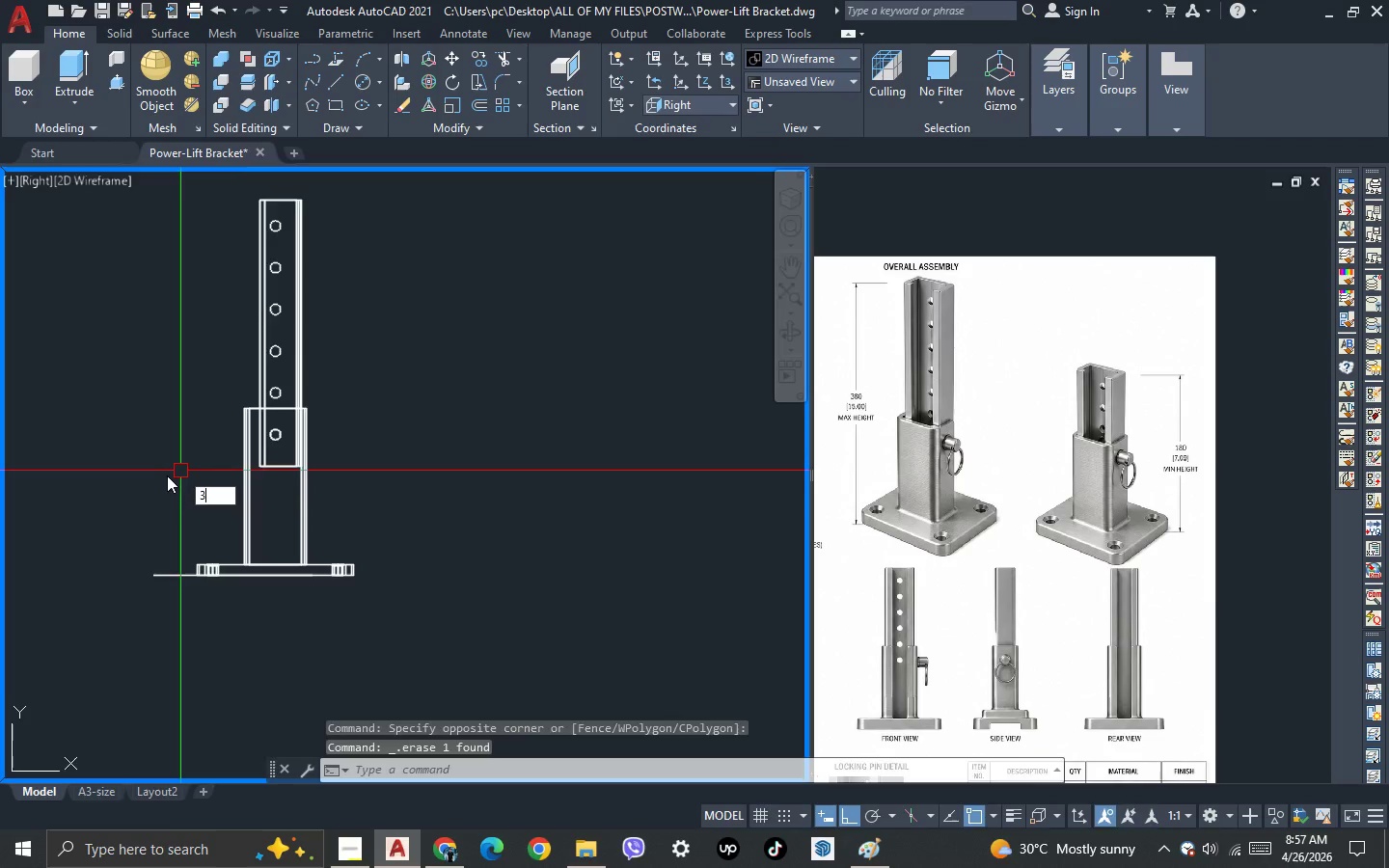 
key(Space)
 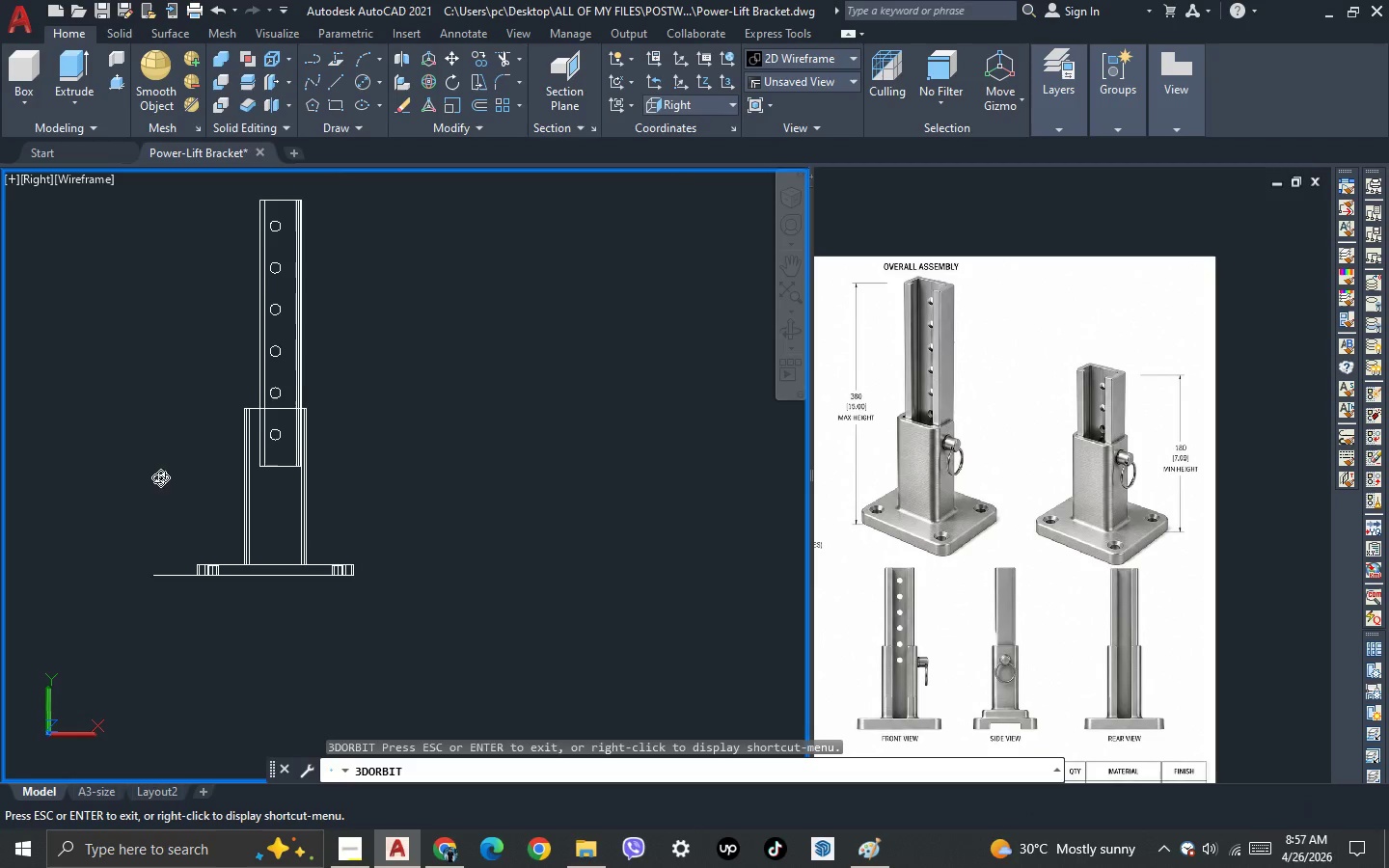 
left_click_drag(start_coordinate=[160, 477], to_coordinate=[196, 521])
 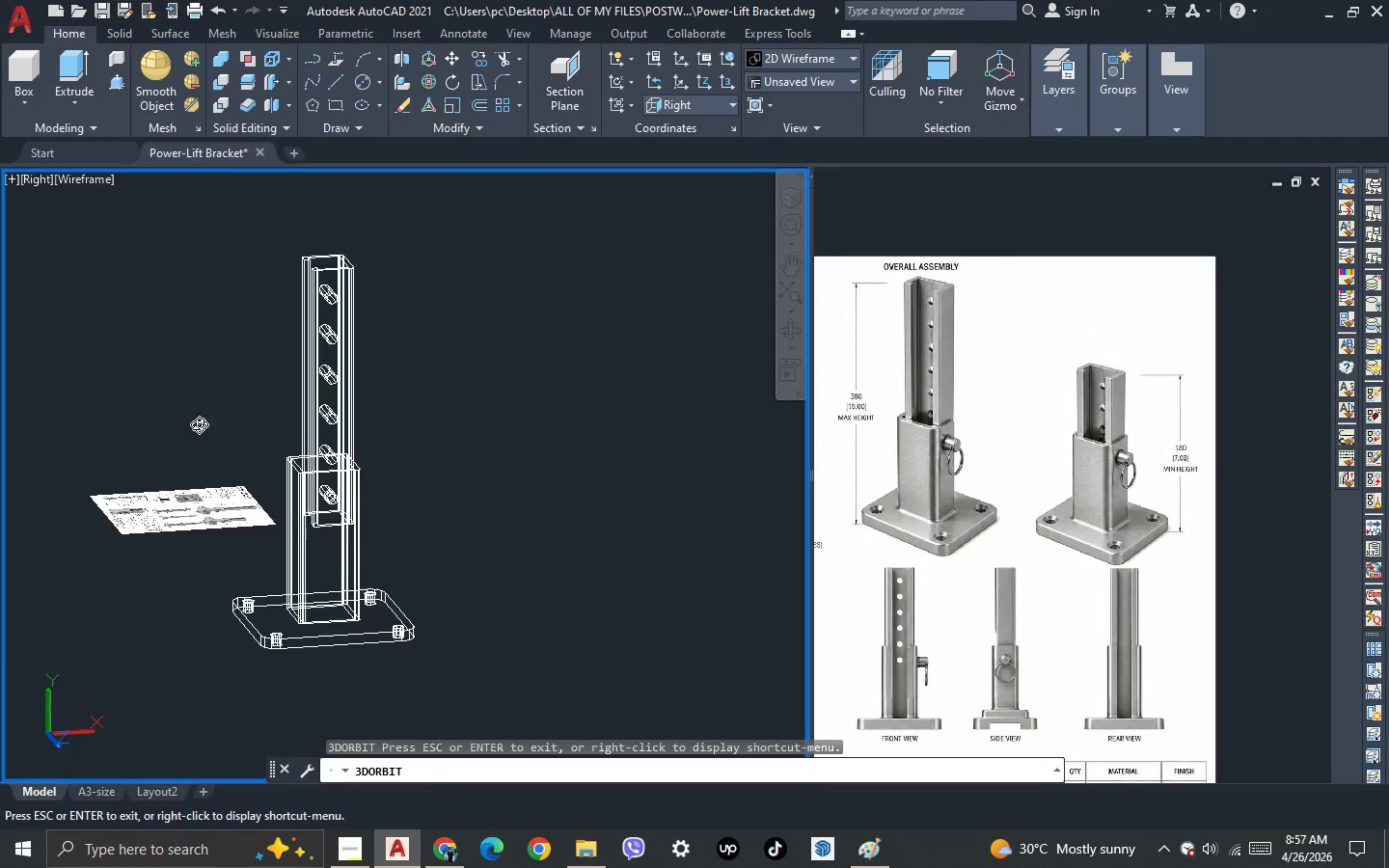 
key(Escape)
 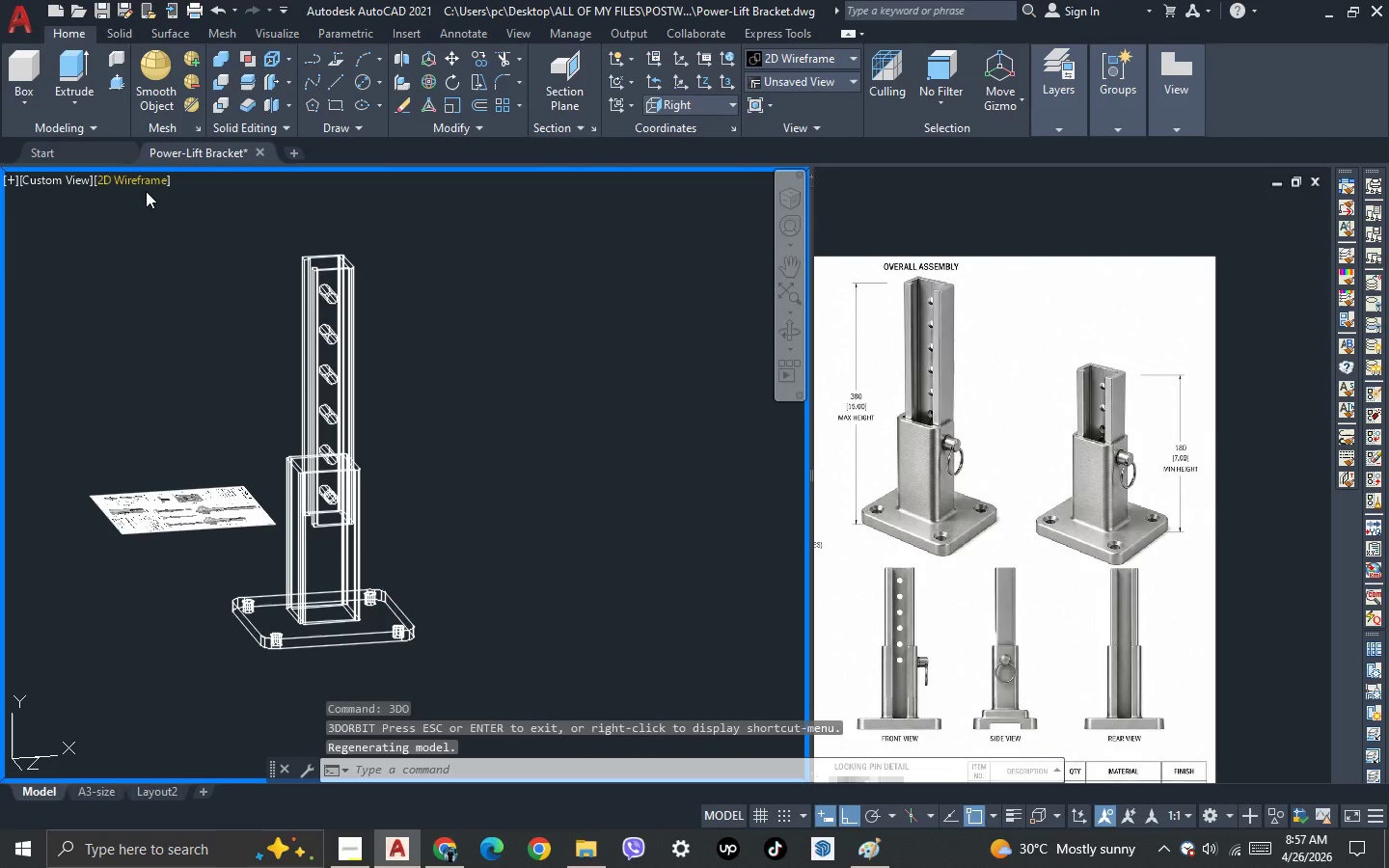 
left_click([148, 177])
 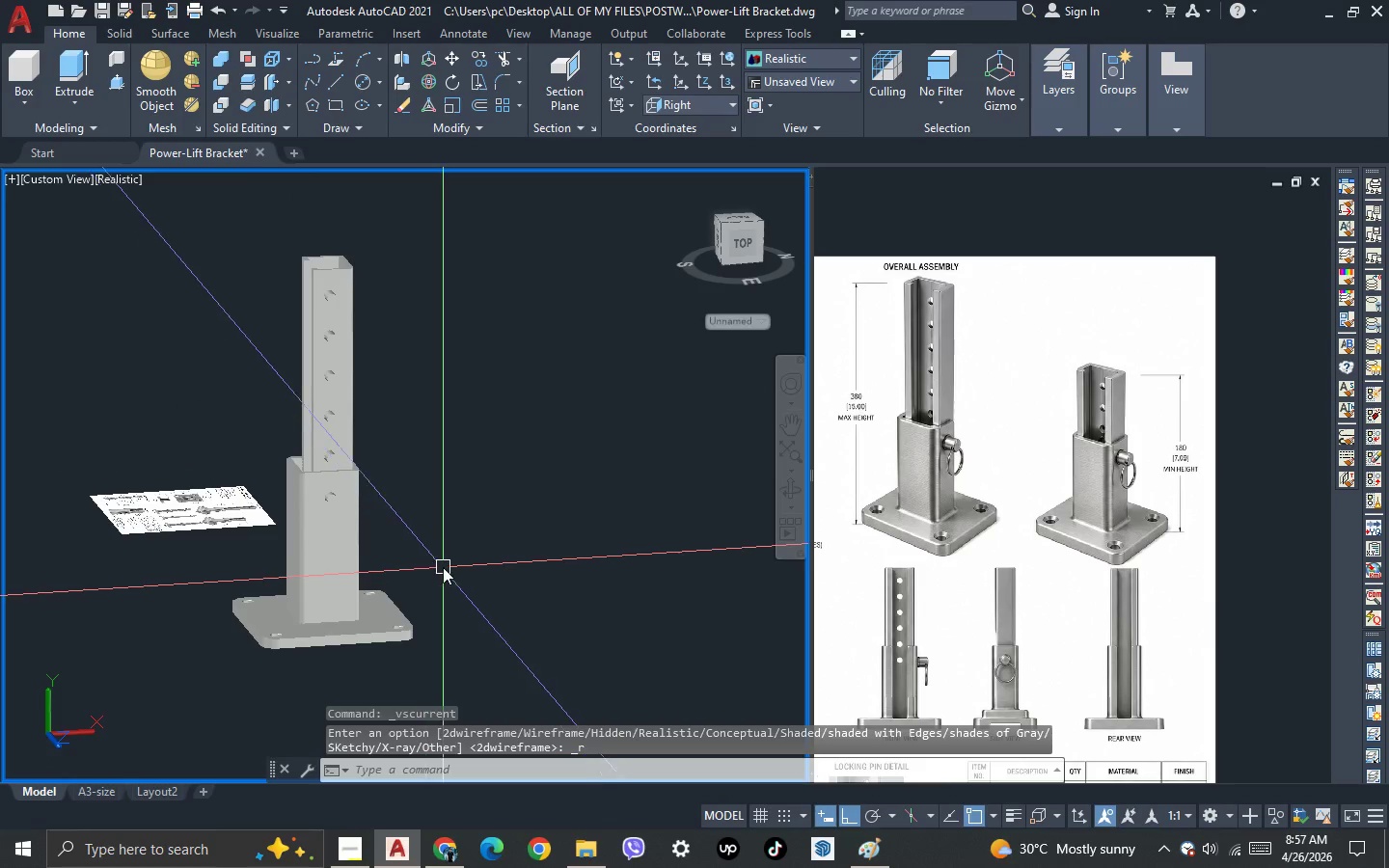 
key(3)
 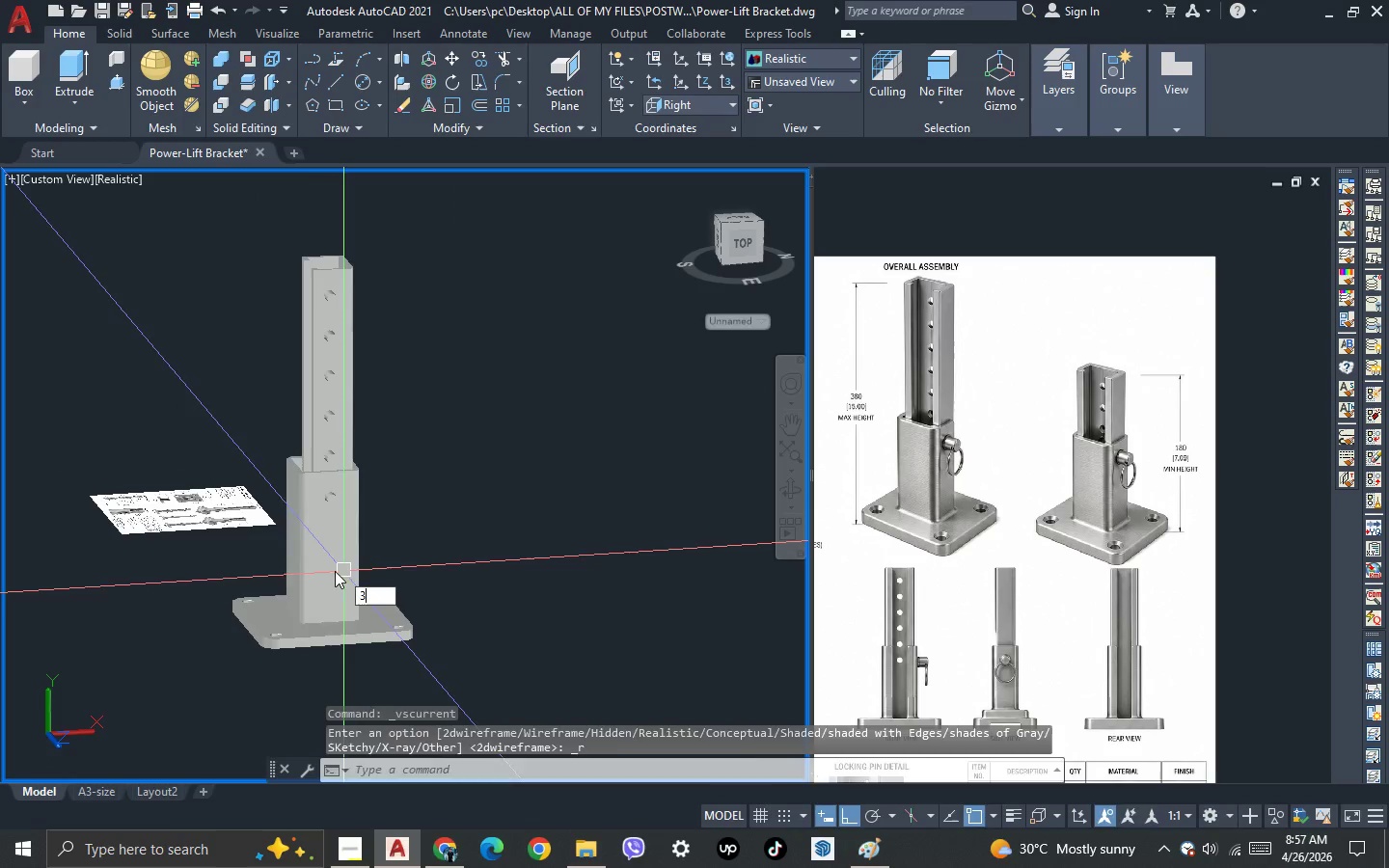 
key(Space)
 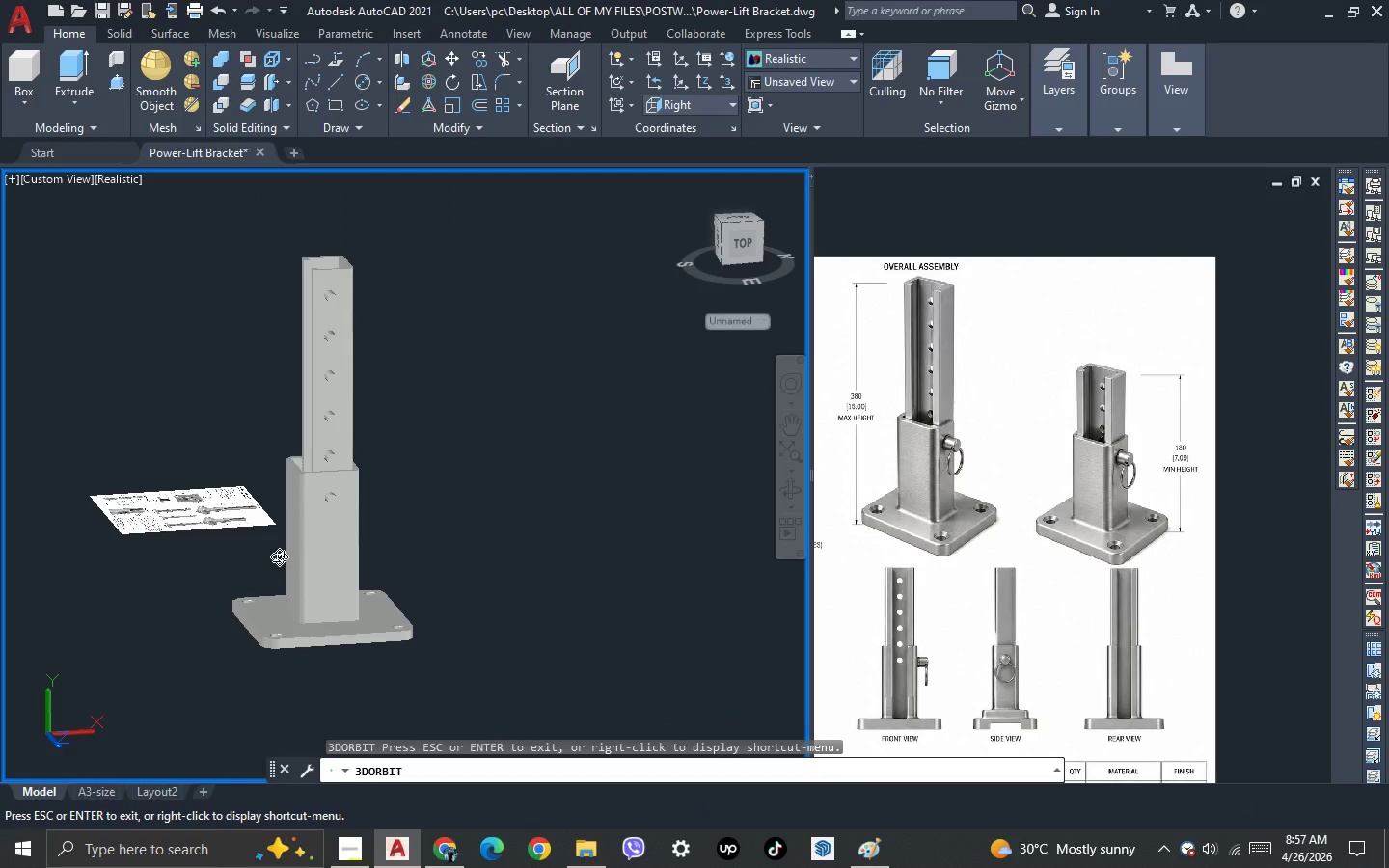 
left_click_drag(start_coordinate=[283, 558], to_coordinate=[331, 592])
 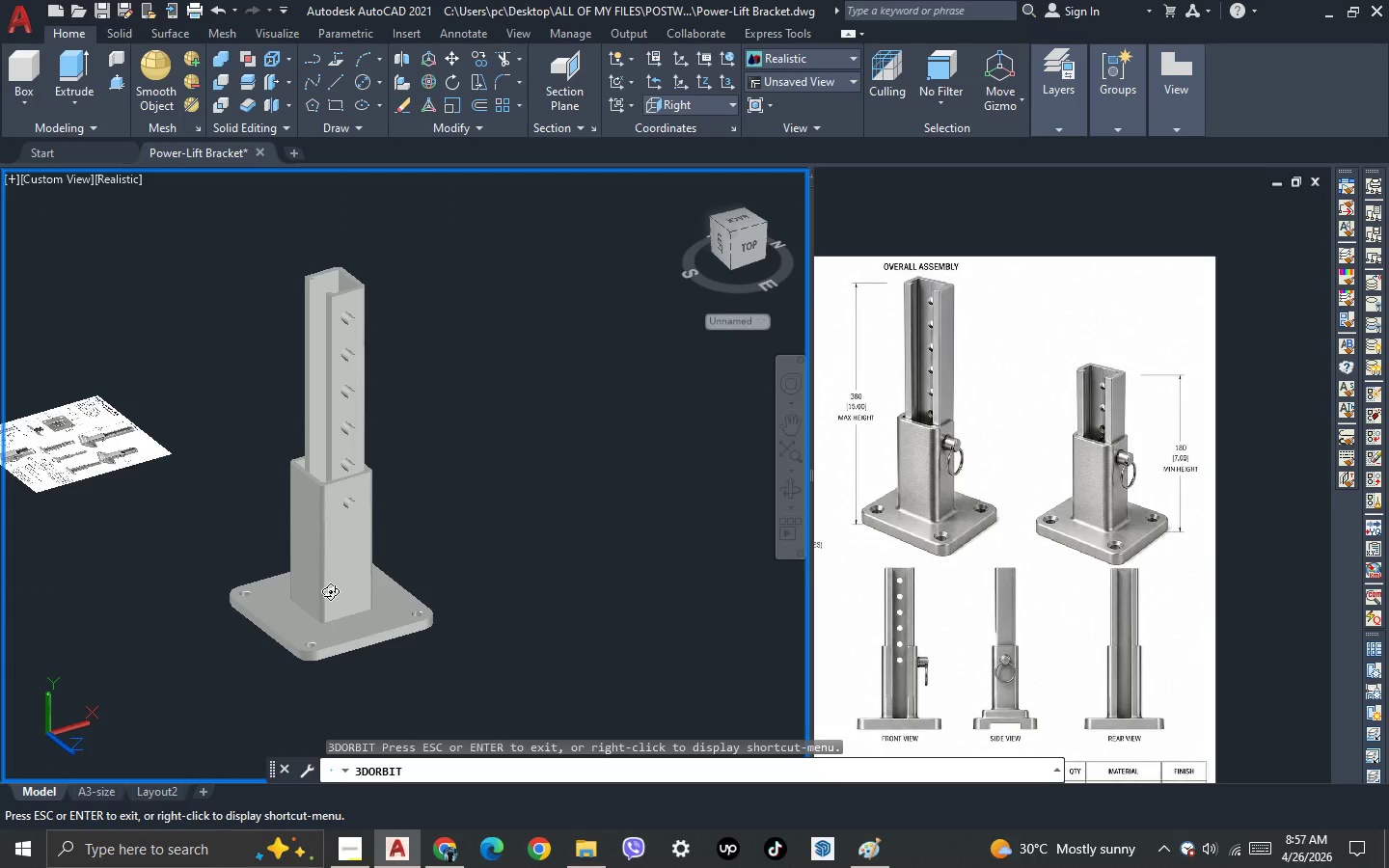 
key(Escape)
 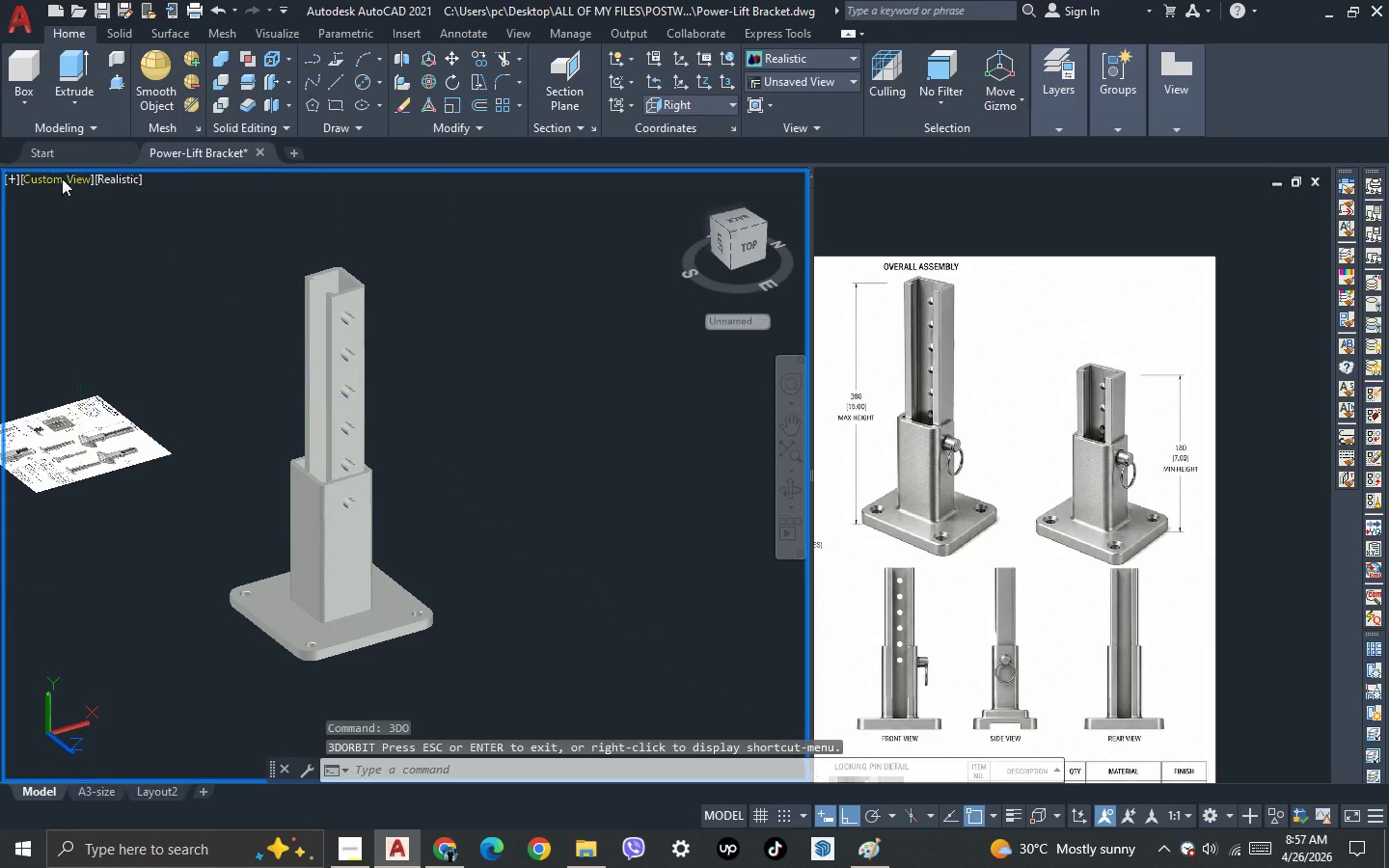 
left_click([48, 170])
 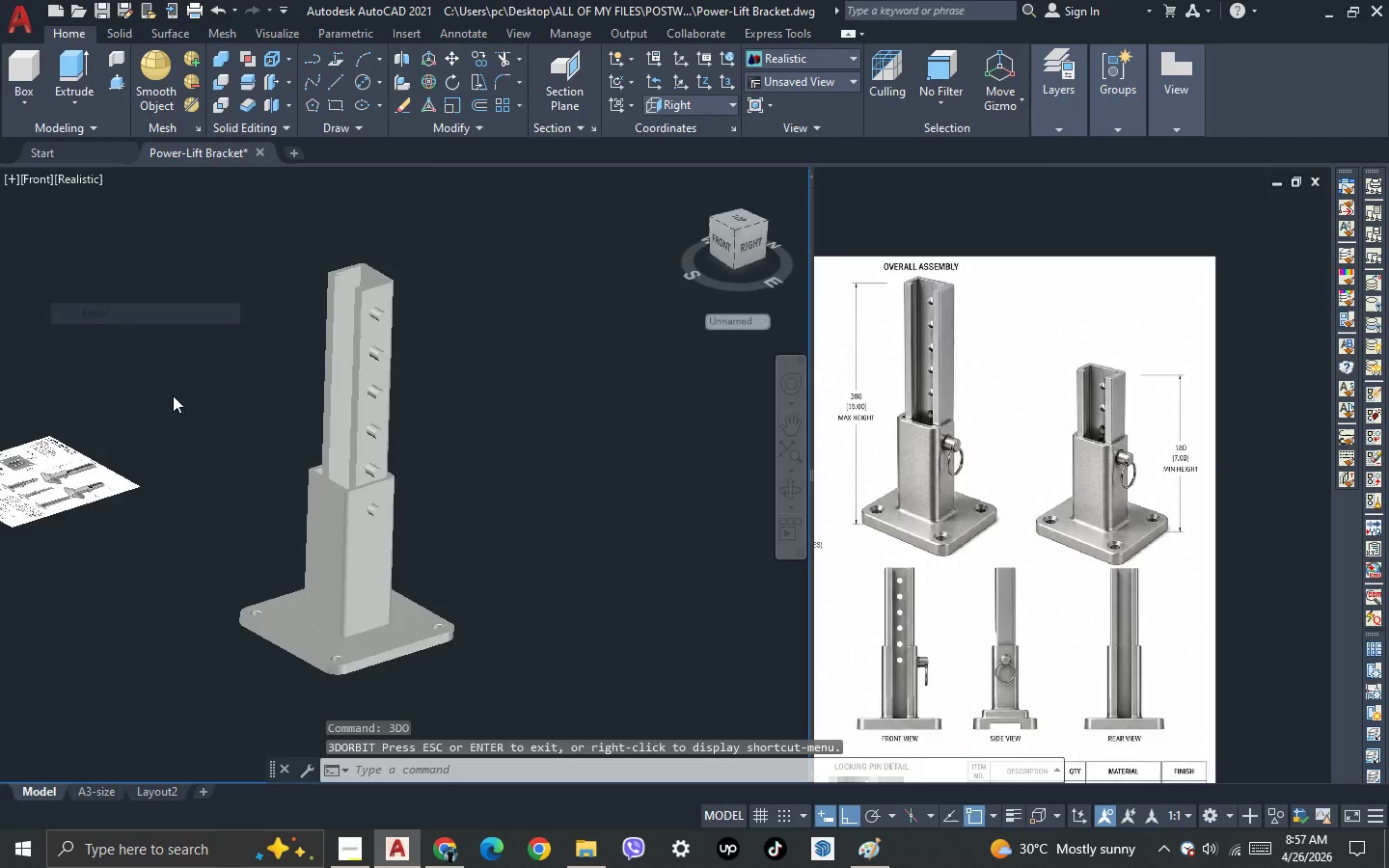 
scroll: coordinate [181, 417], scroll_direction: down, amount: 2.0
 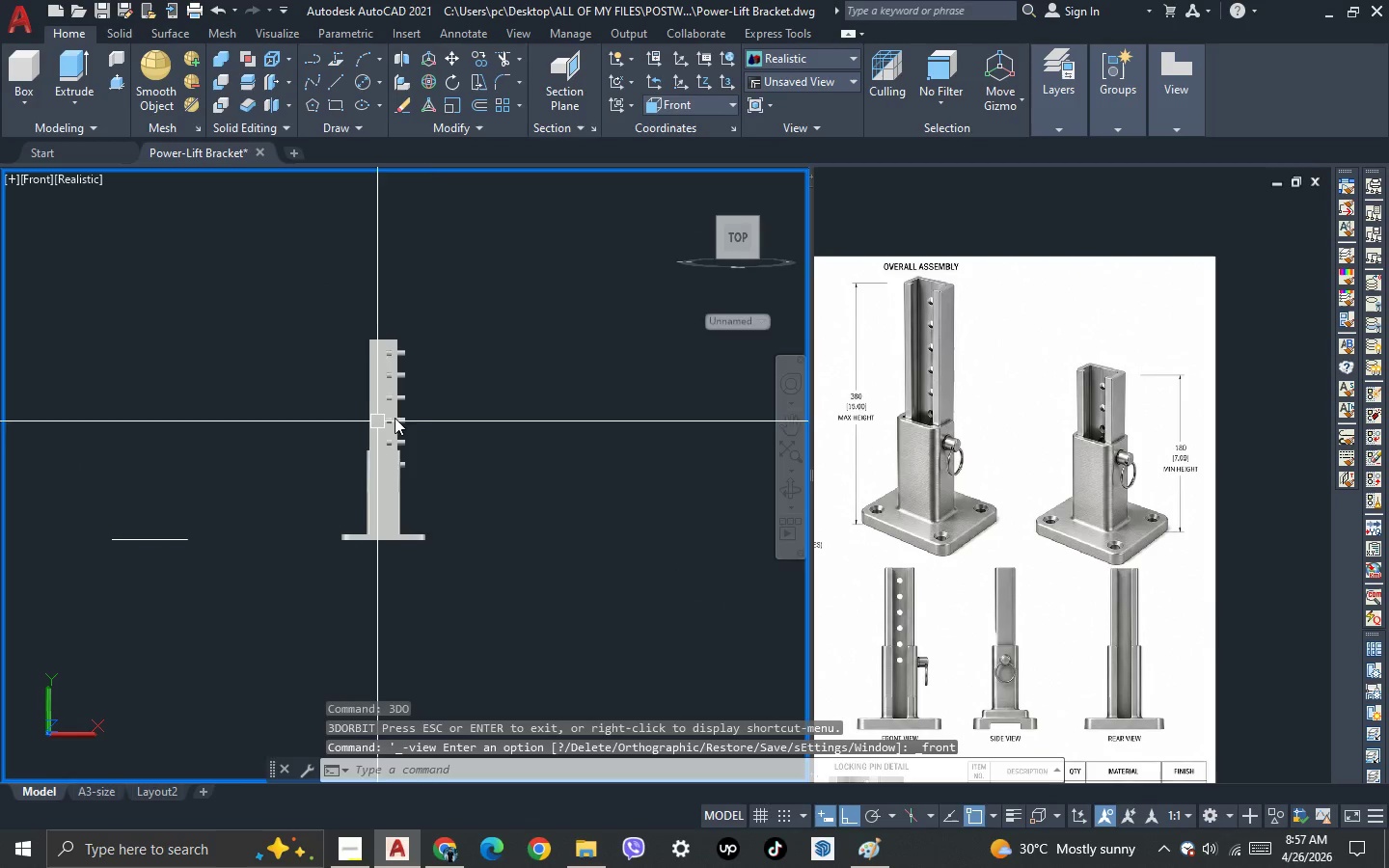 
scroll: coordinate [438, 416], scroll_direction: up, amount: 2.0
 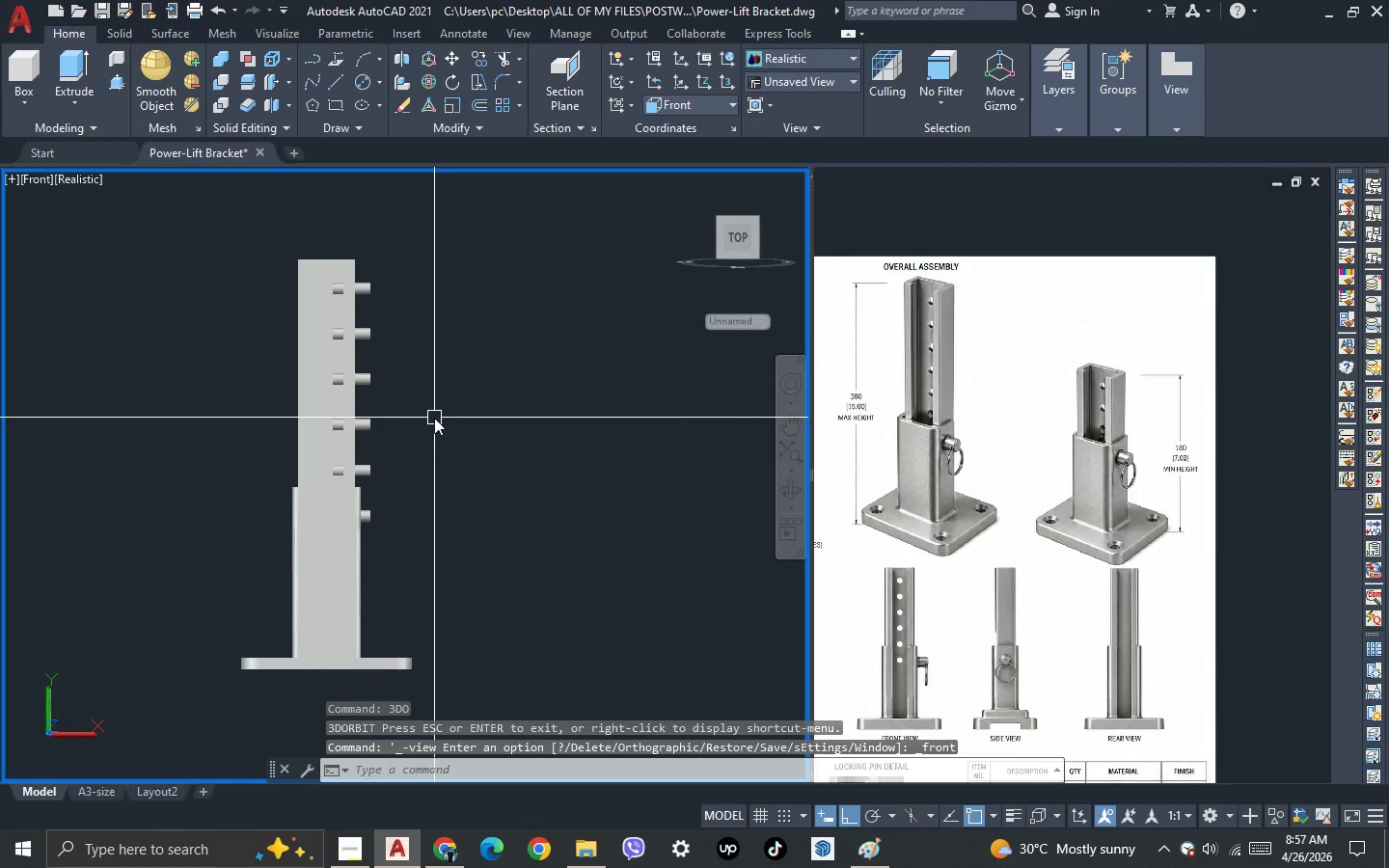 
type(sli )
 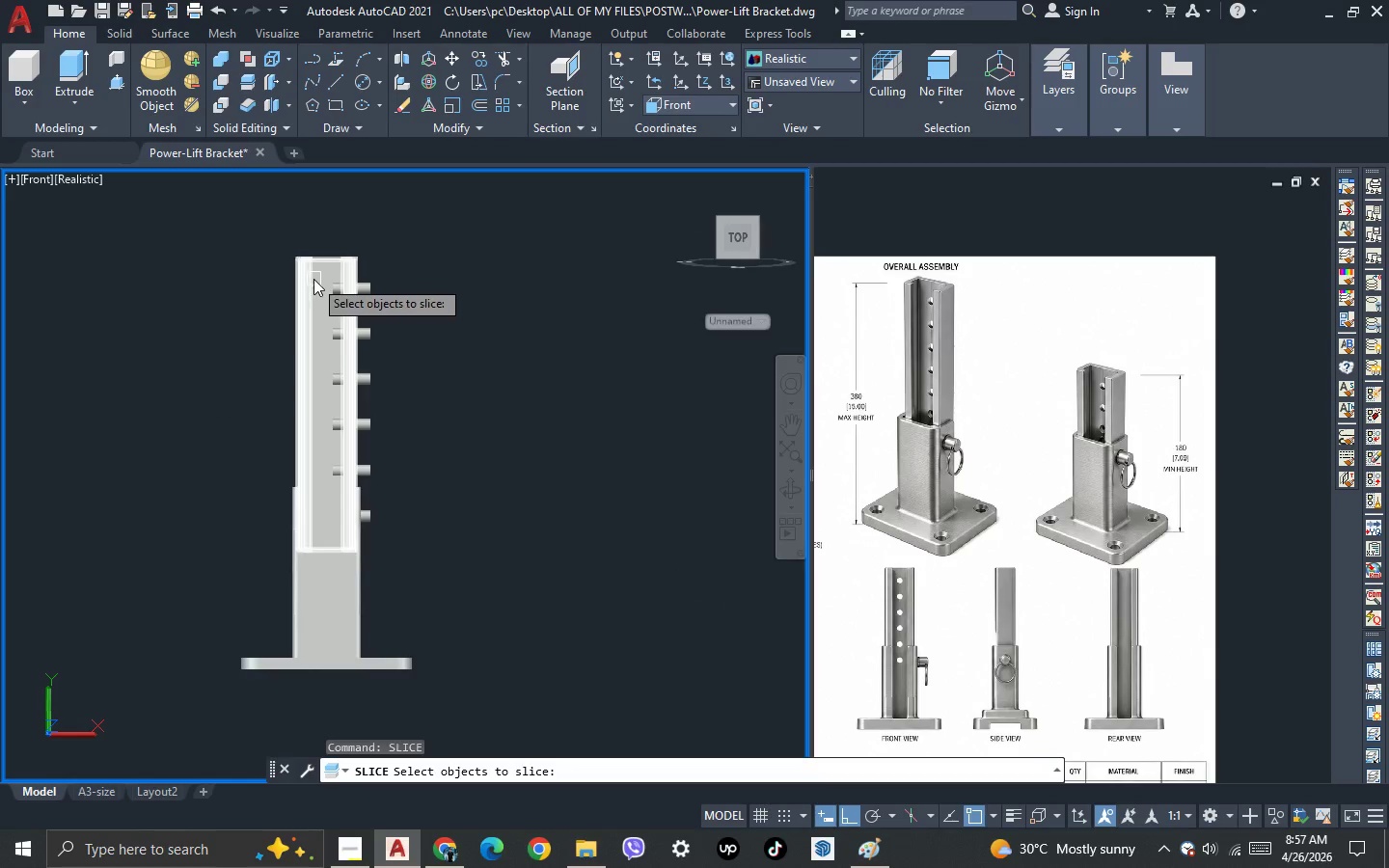 
left_click([311, 274])
 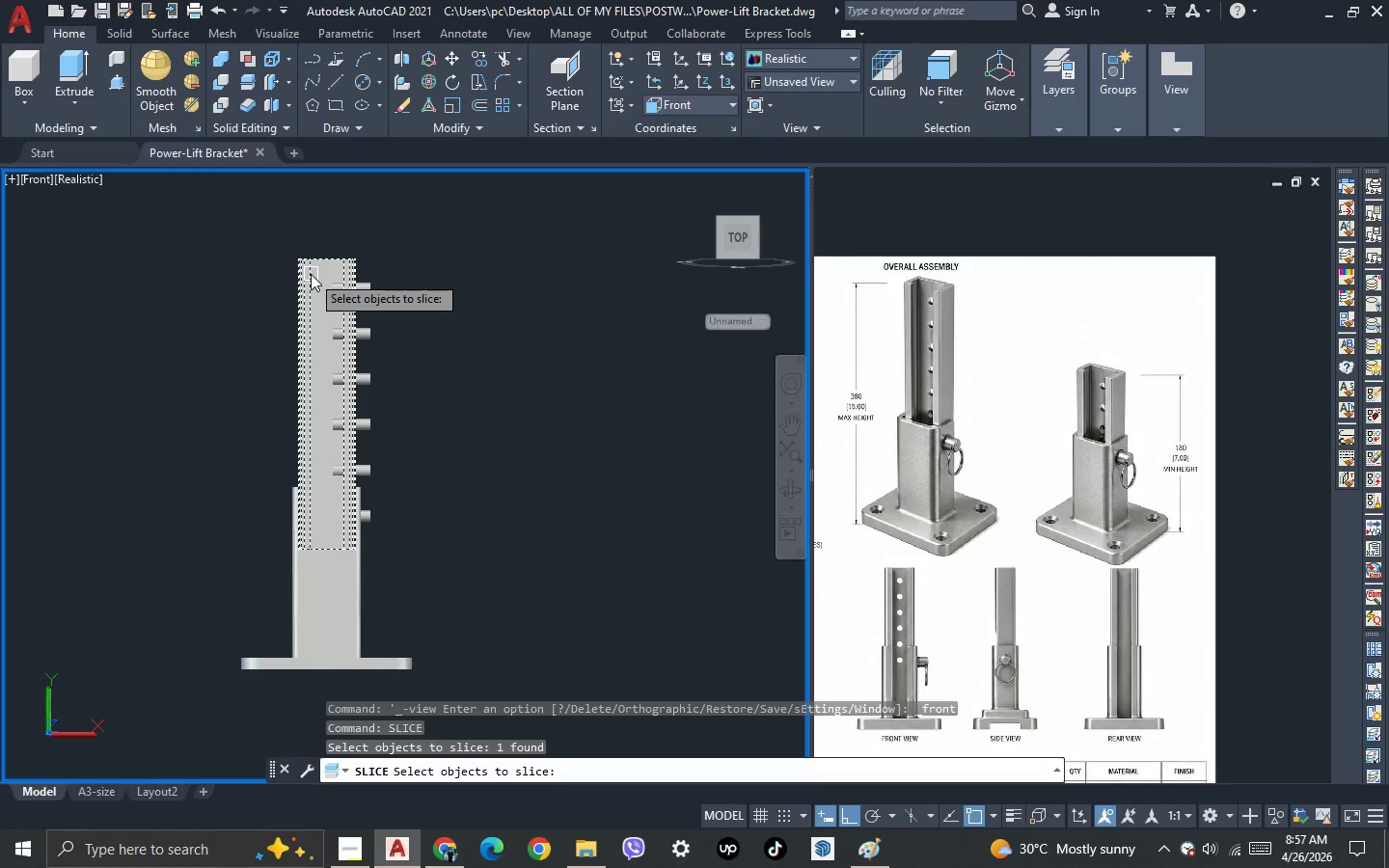 
key(Space)
 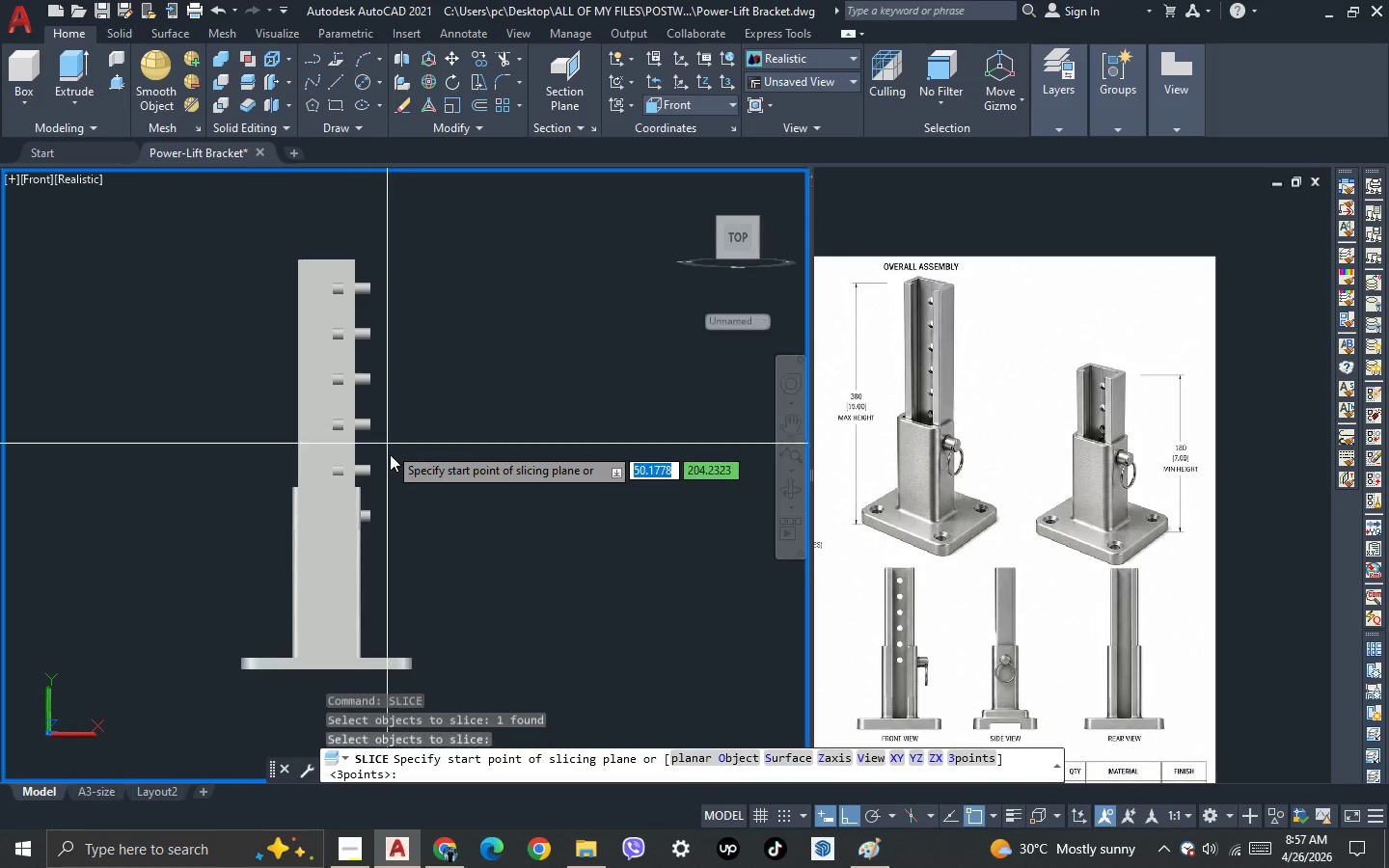 
scroll: coordinate [391, 458], scroll_direction: up, amount: 2.0
 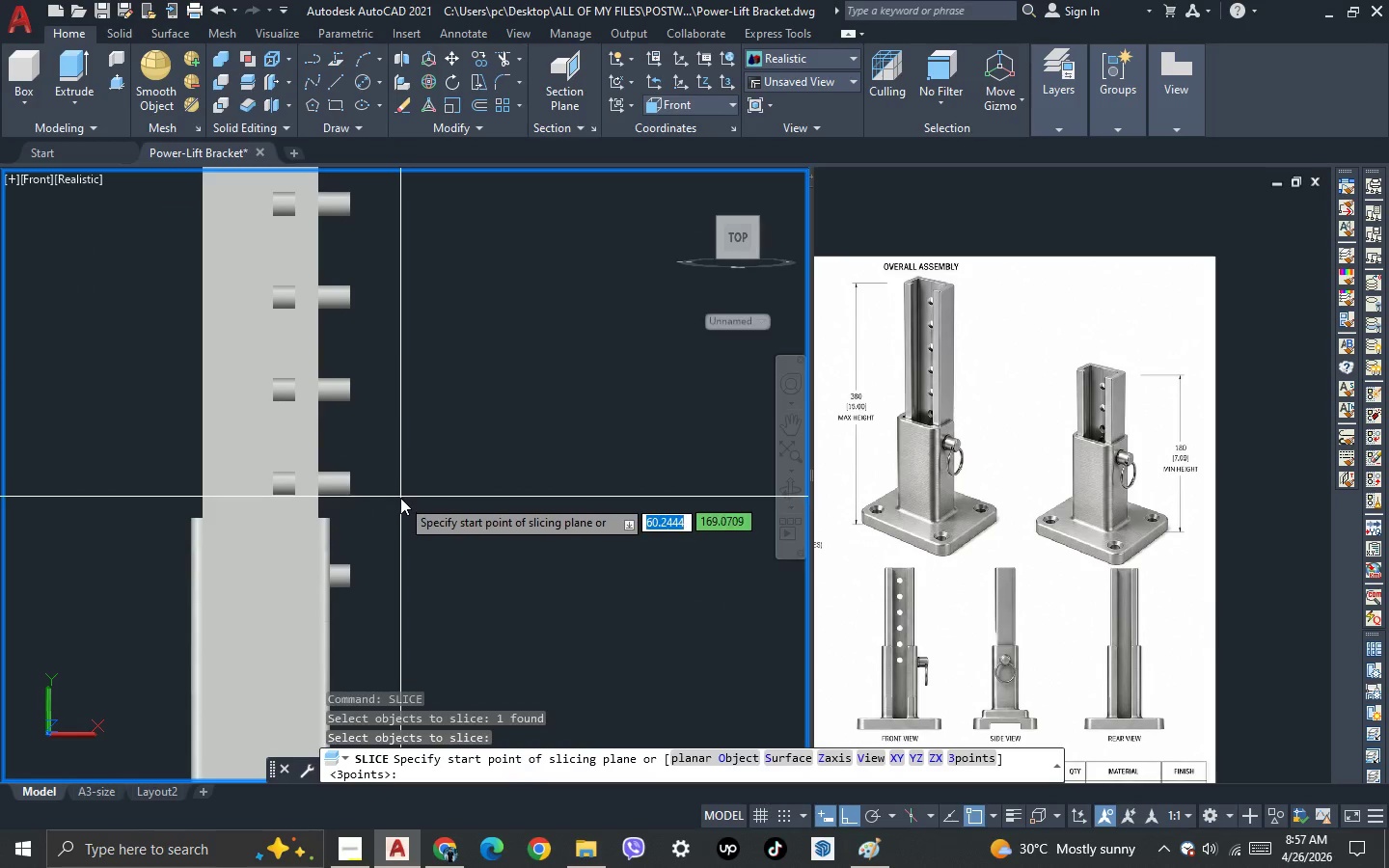 
left_click([400, 498])
 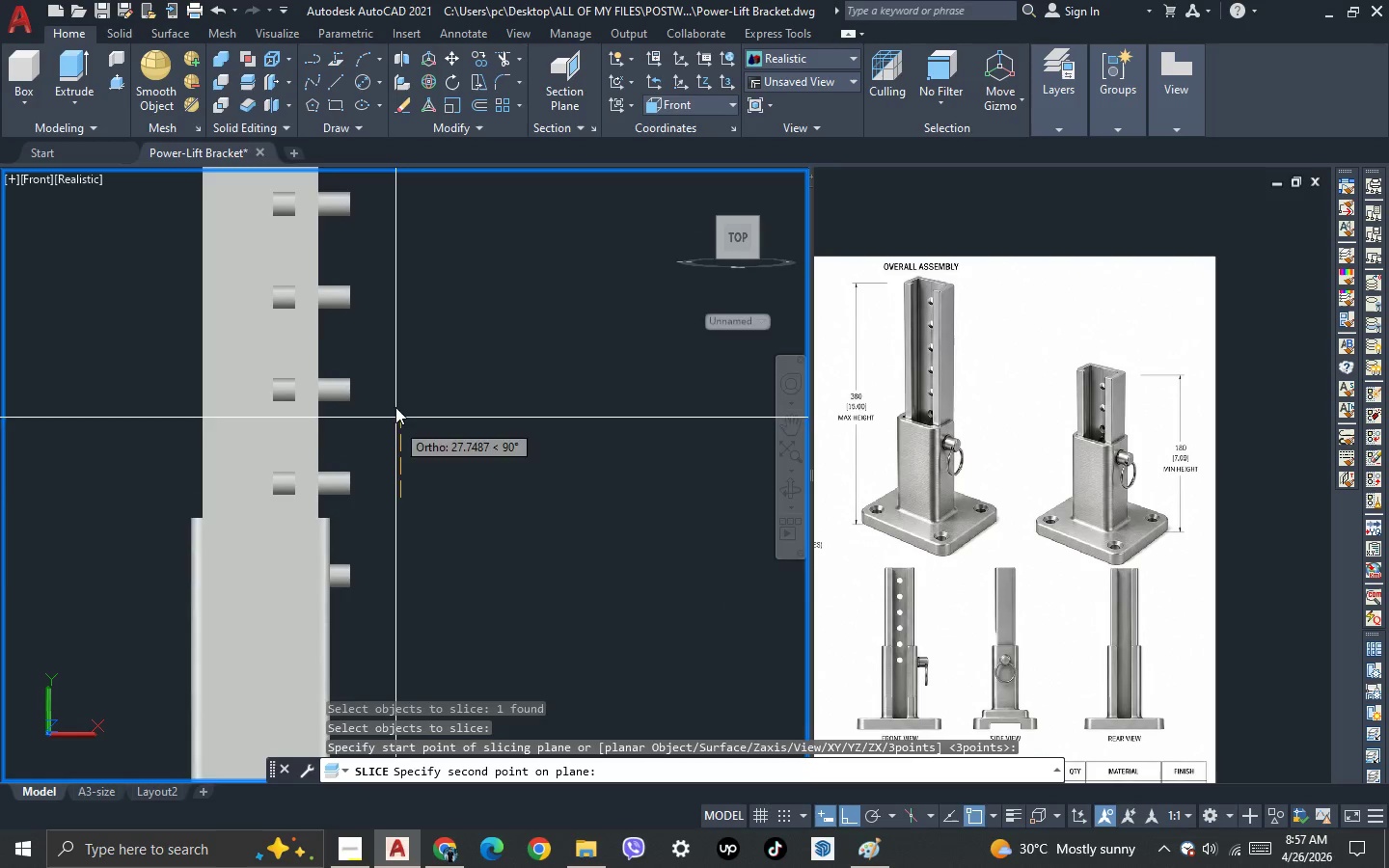 
scroll: coordinate [392, 311], scroll_direction: down, amount: 1.0
 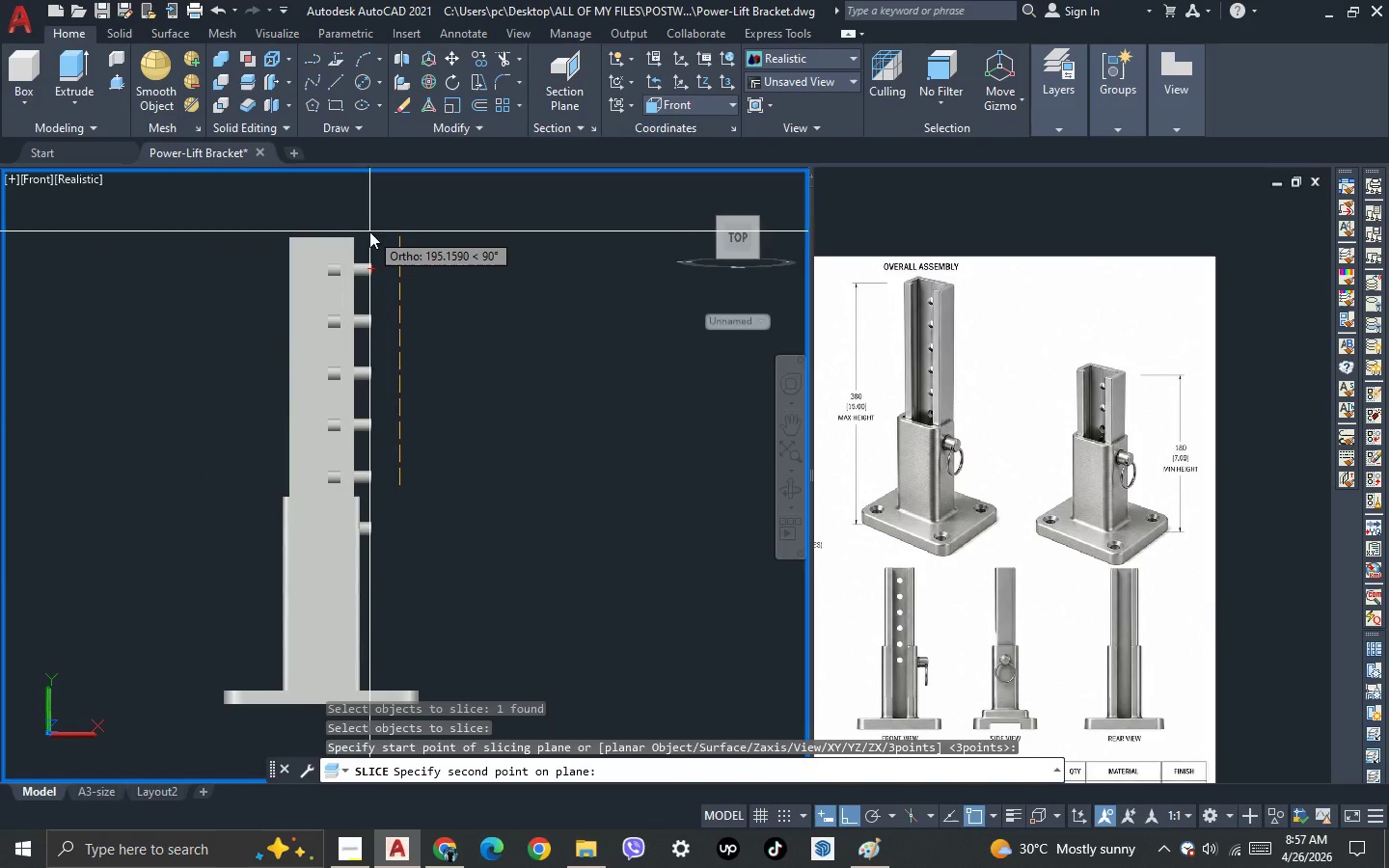 
key(Escape)
key(Escape)
type(sli )
 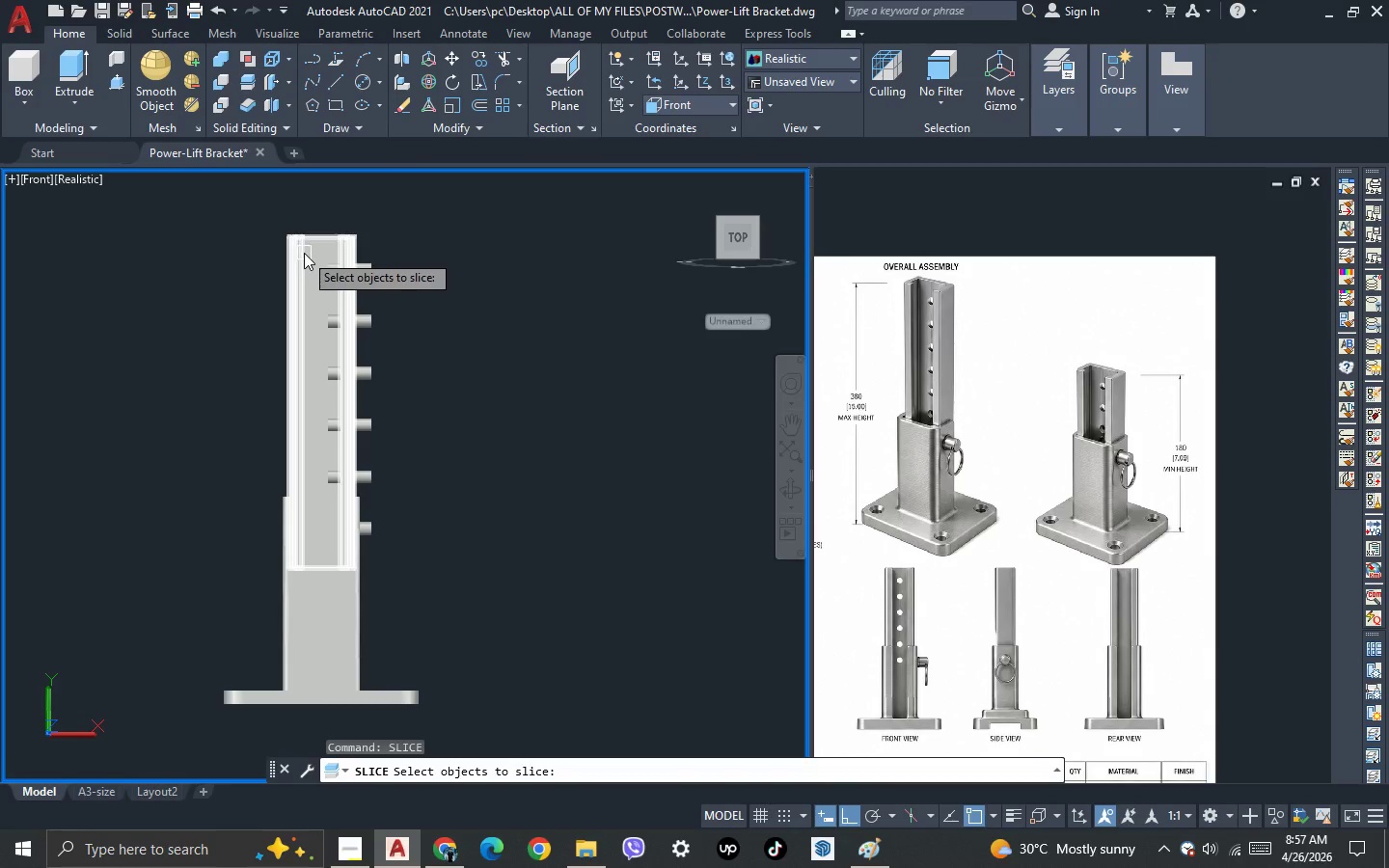 
left_click([304, 253])
 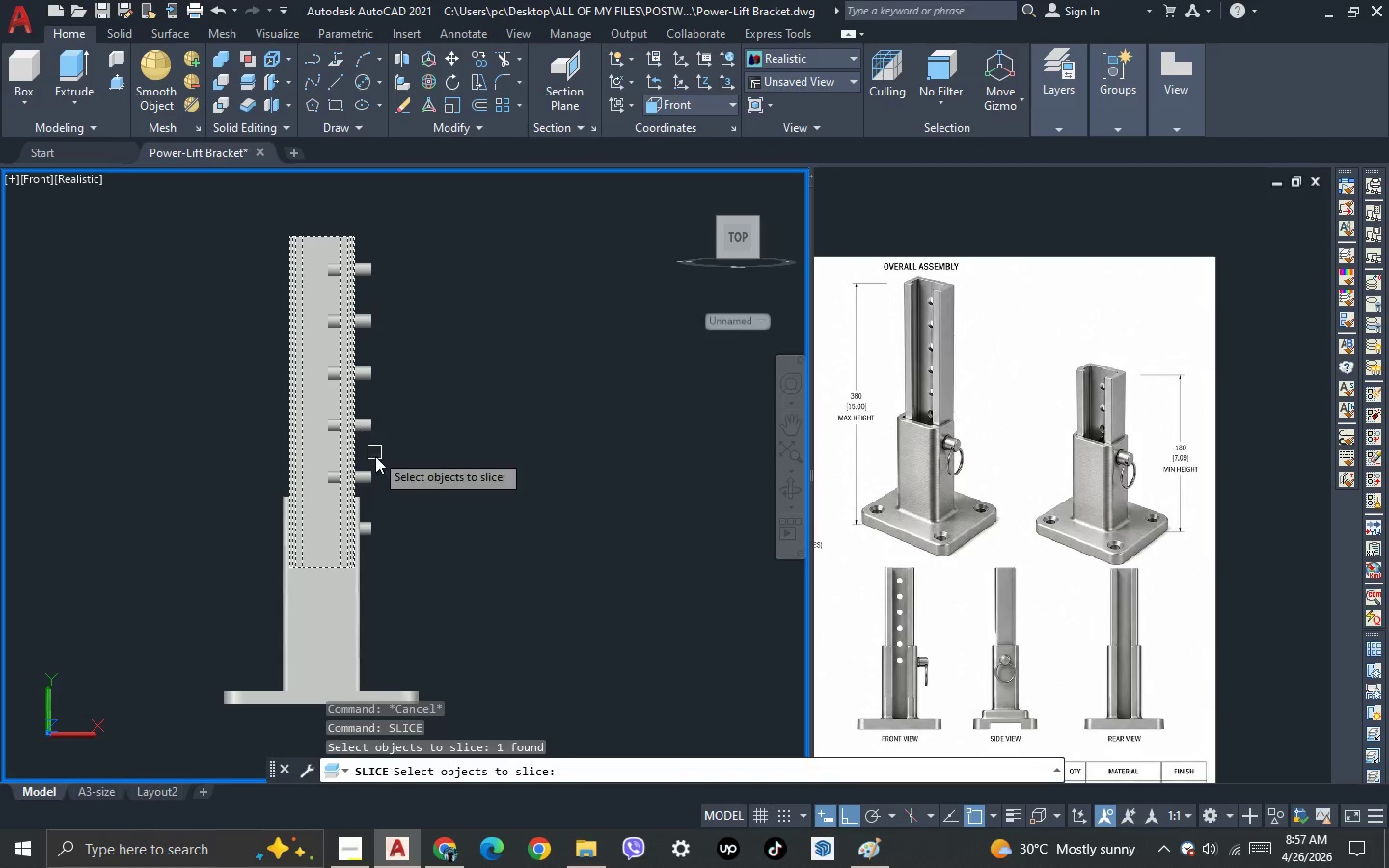 
key(Space)
 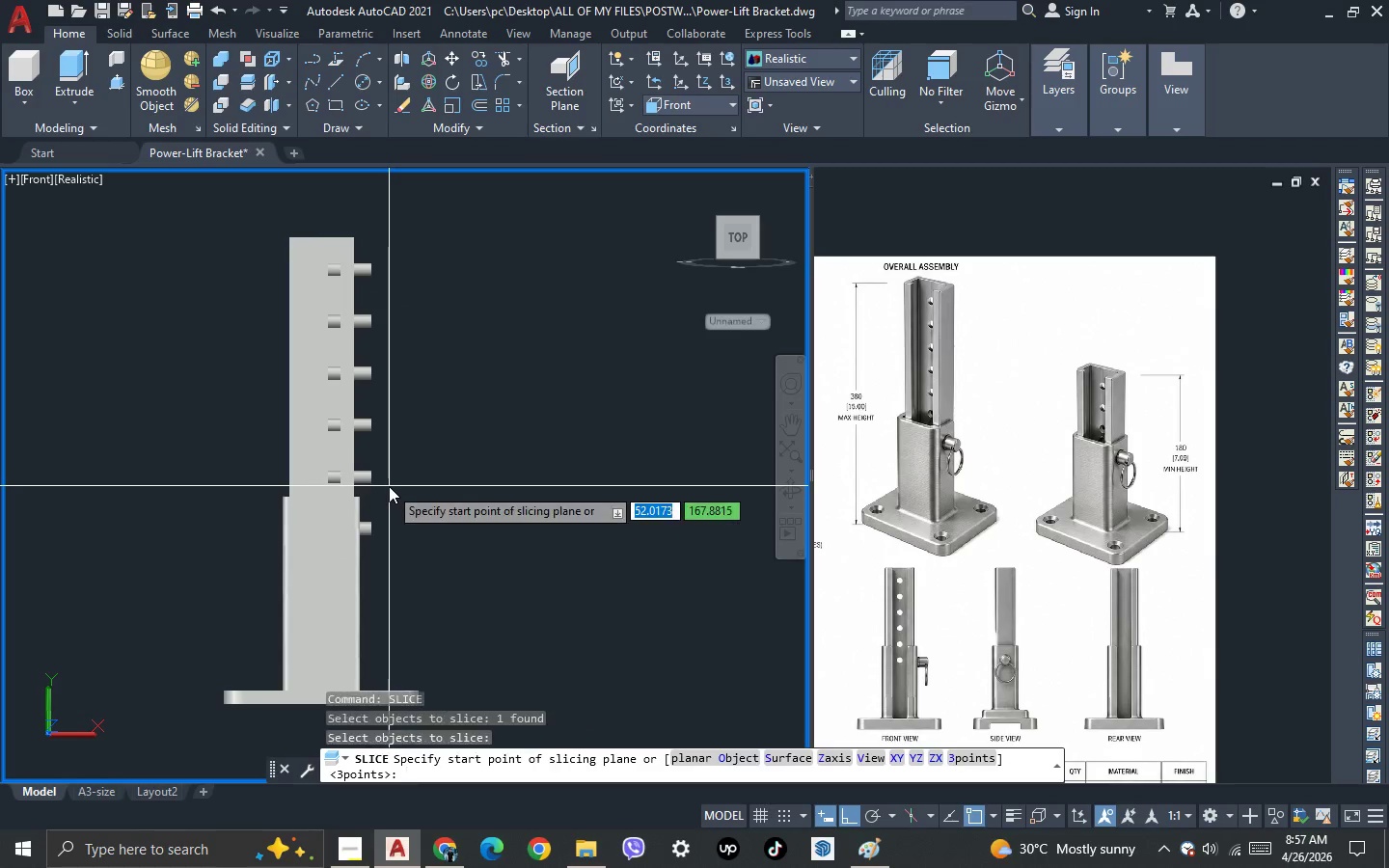 
scroll: coordinate [389, 486], scroll_direction: up, amount: 2.0
 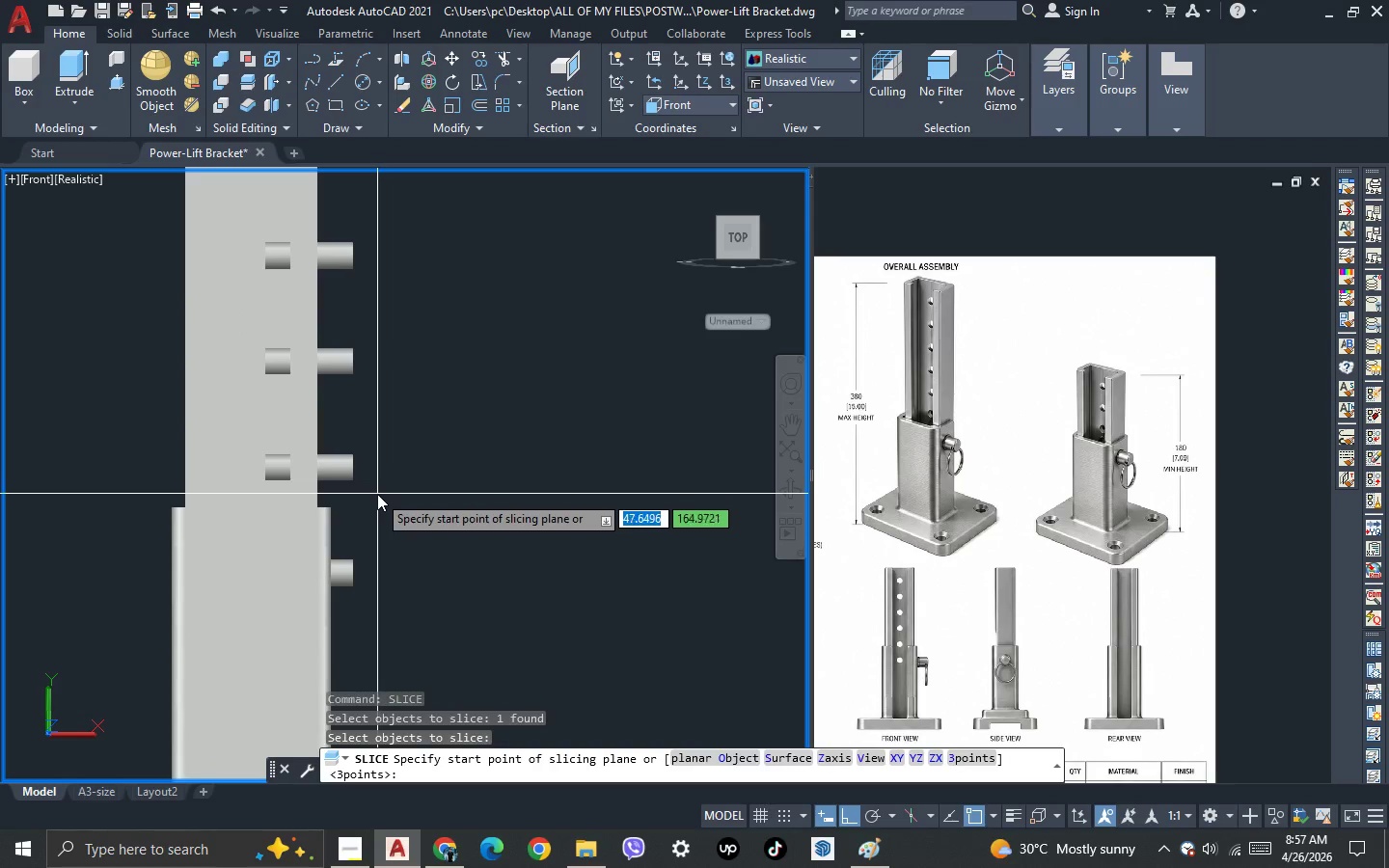 
left_click([376, 495])
 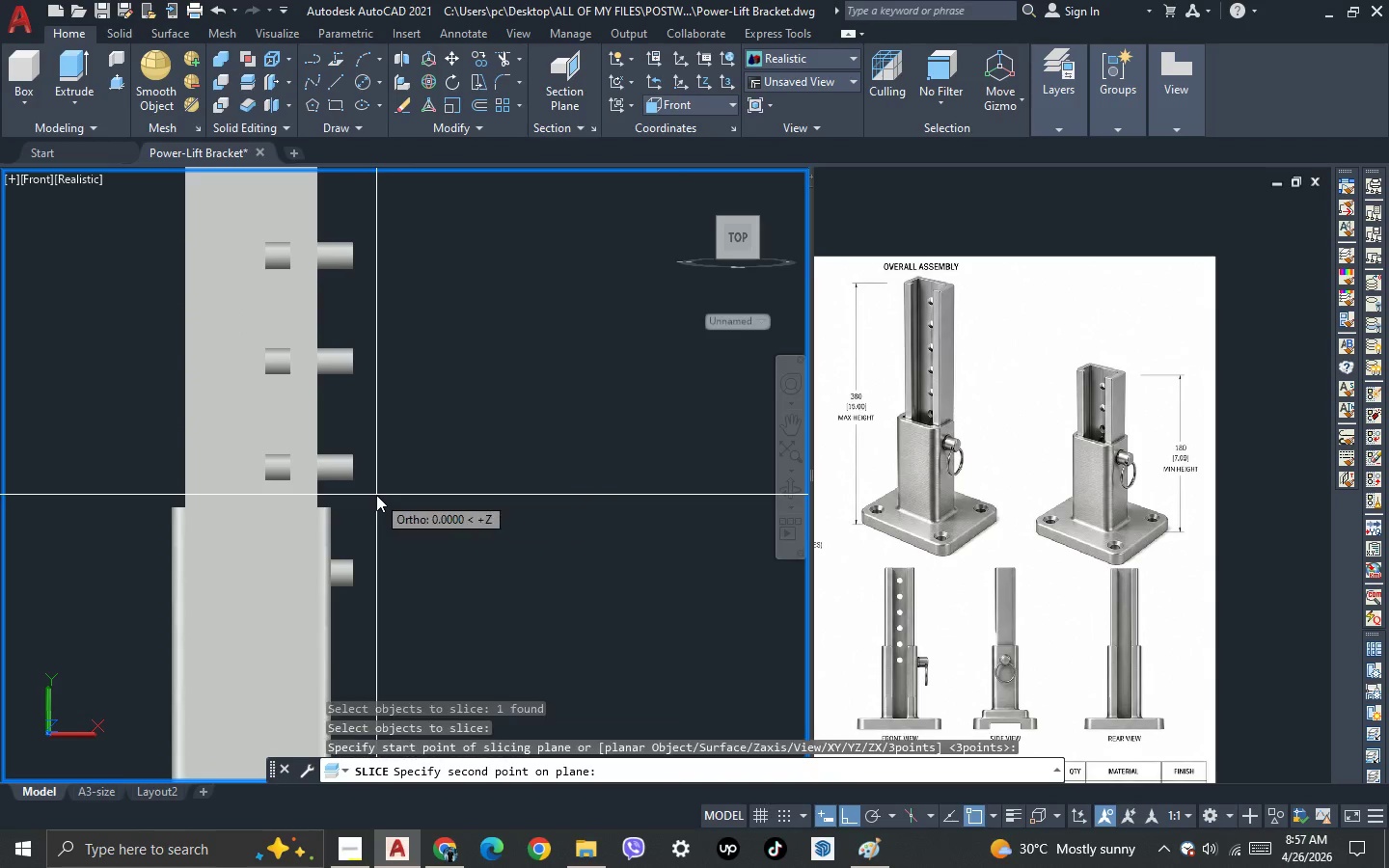 
scroll: coordinate [376, 495], scroll_direction: down, amount: 2.0
 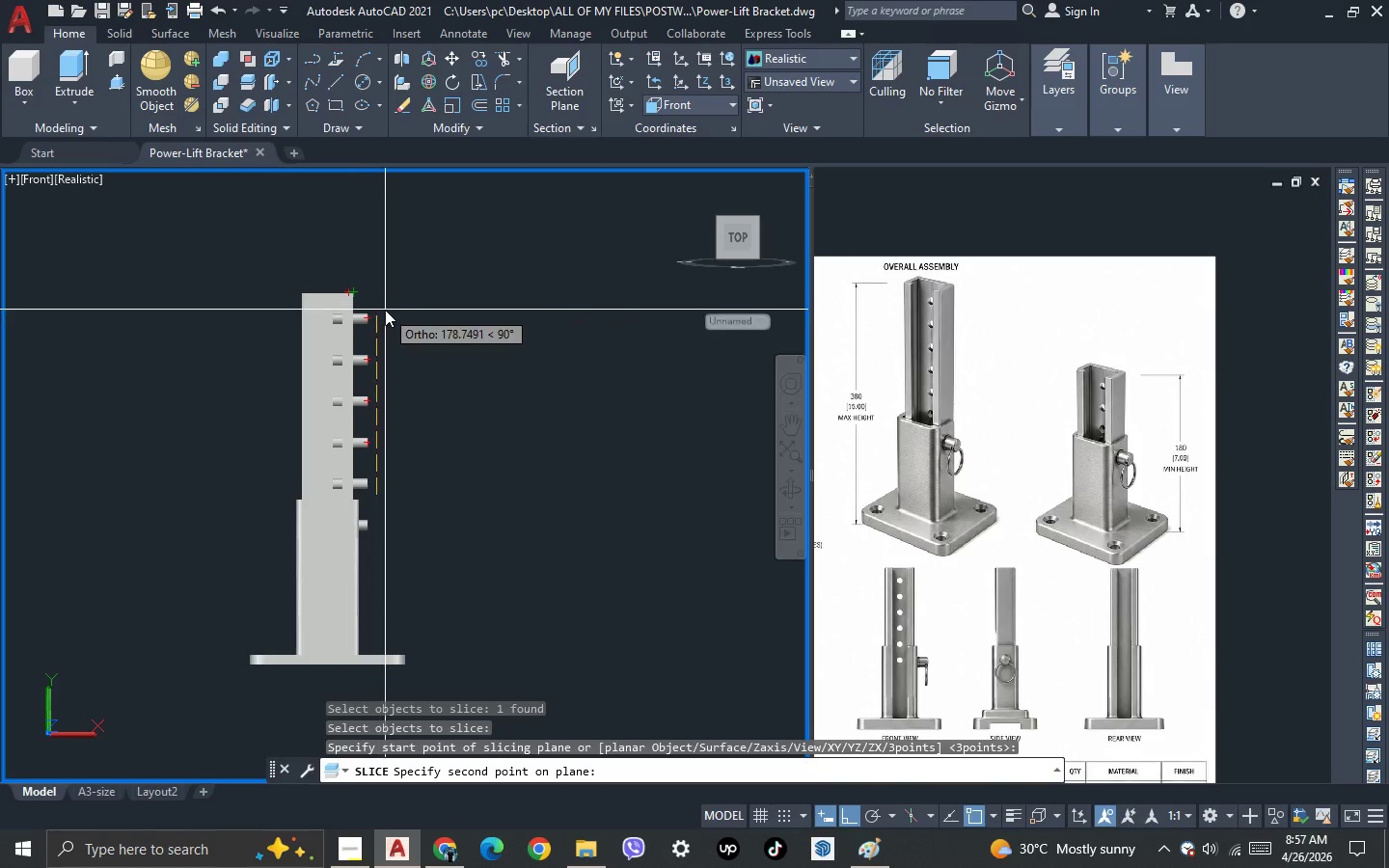 
key(Escape)
 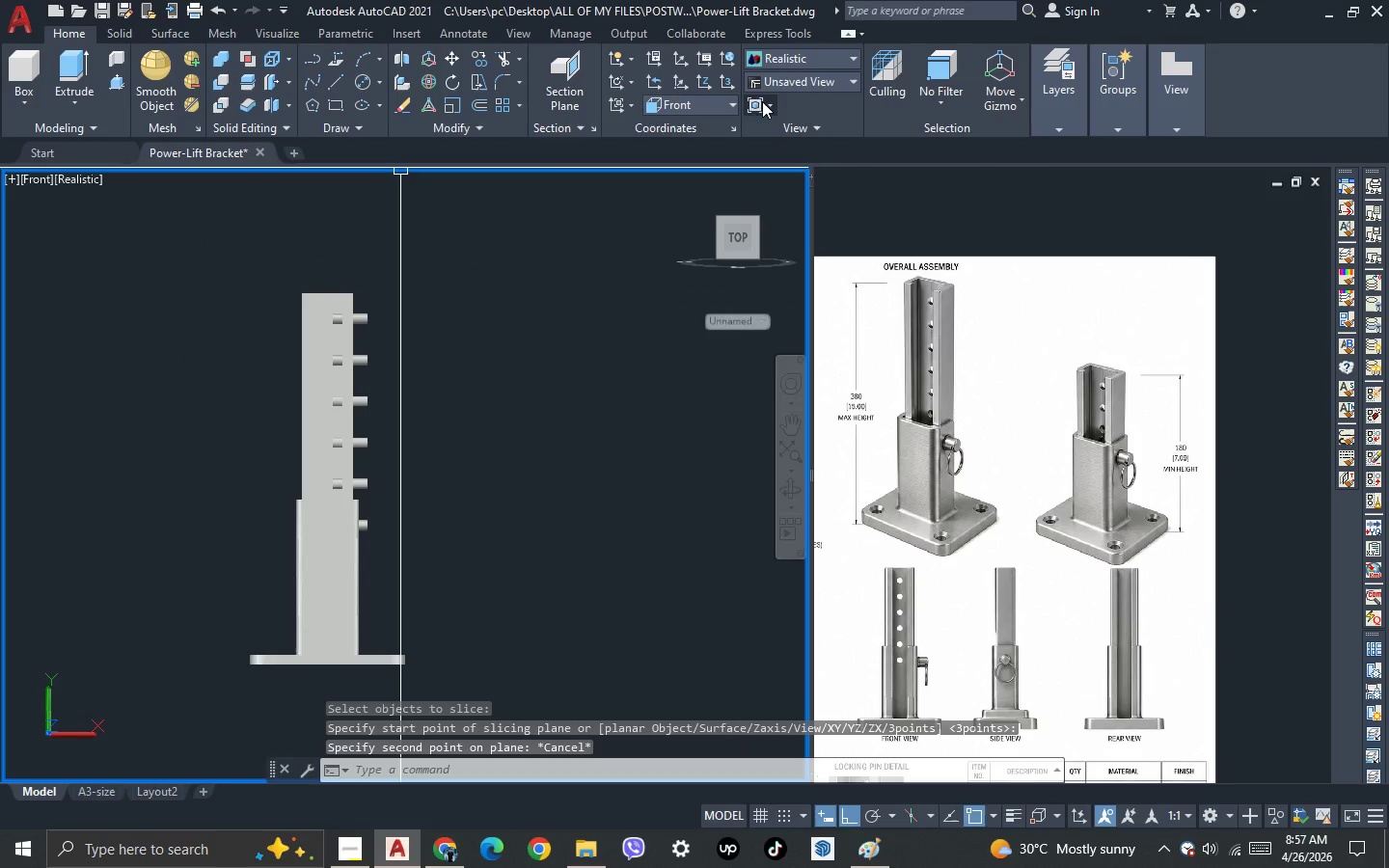 
left_click([690, 105])
 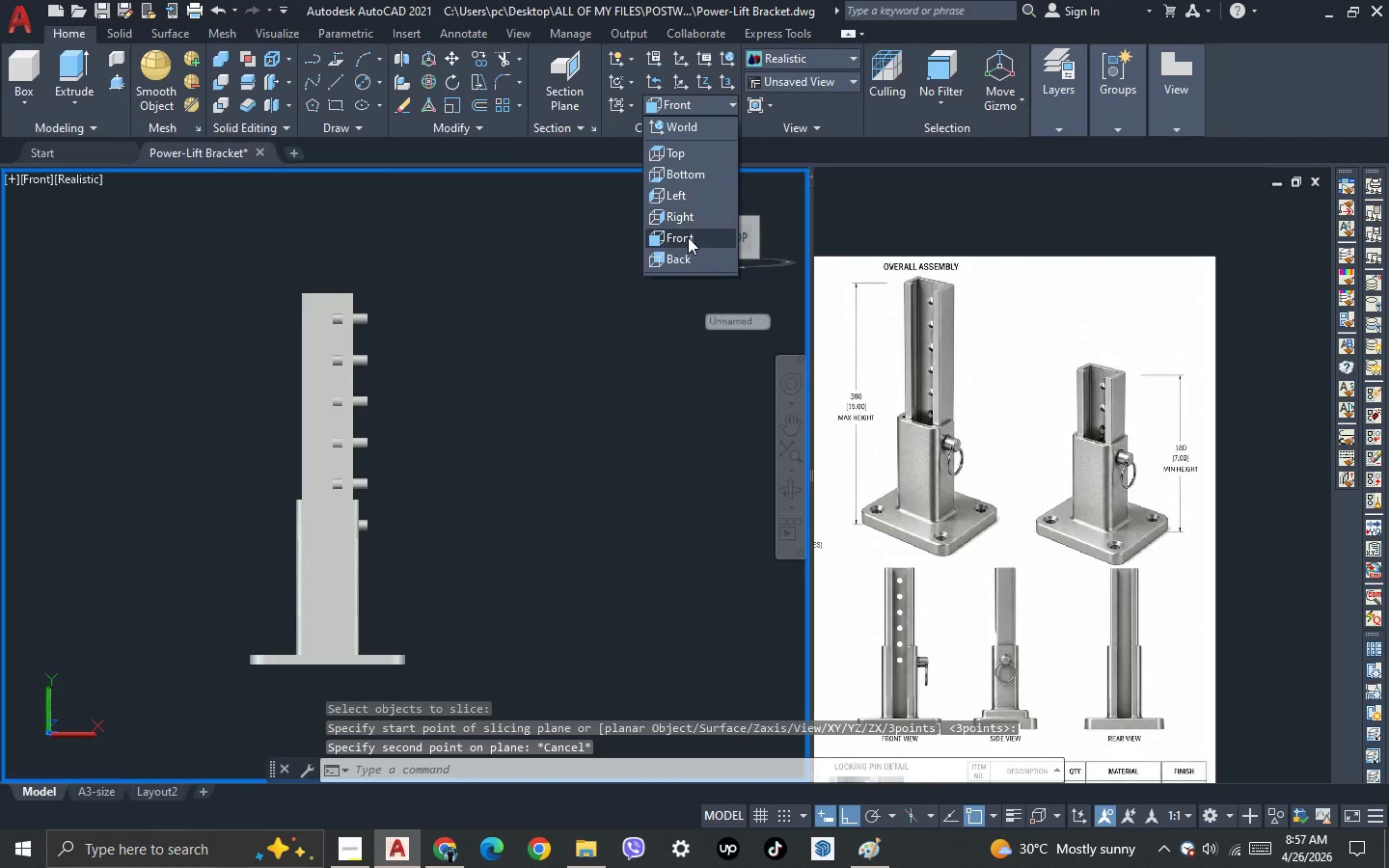 
left_click([688, 237])
 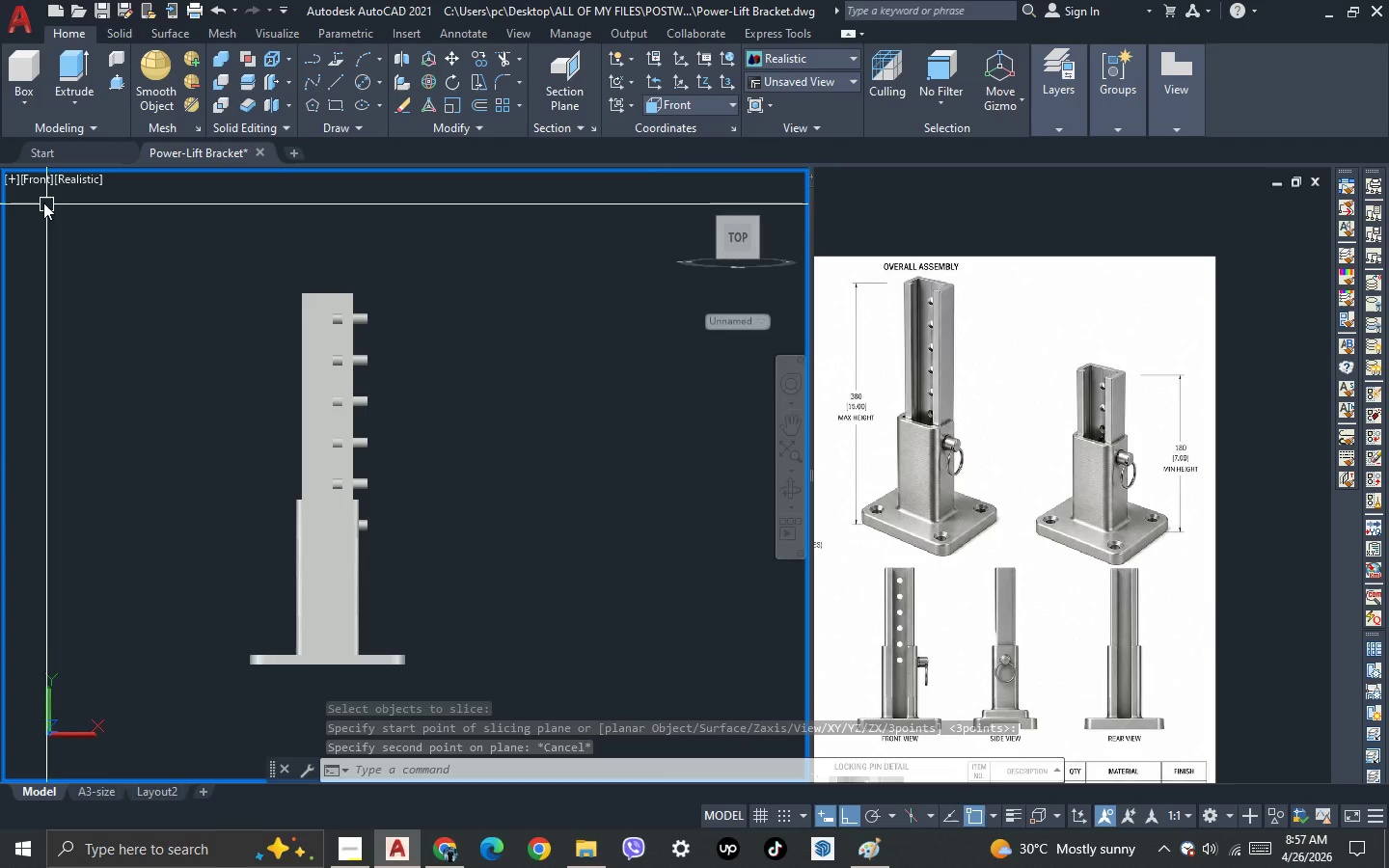 
left_click([33, 180])
 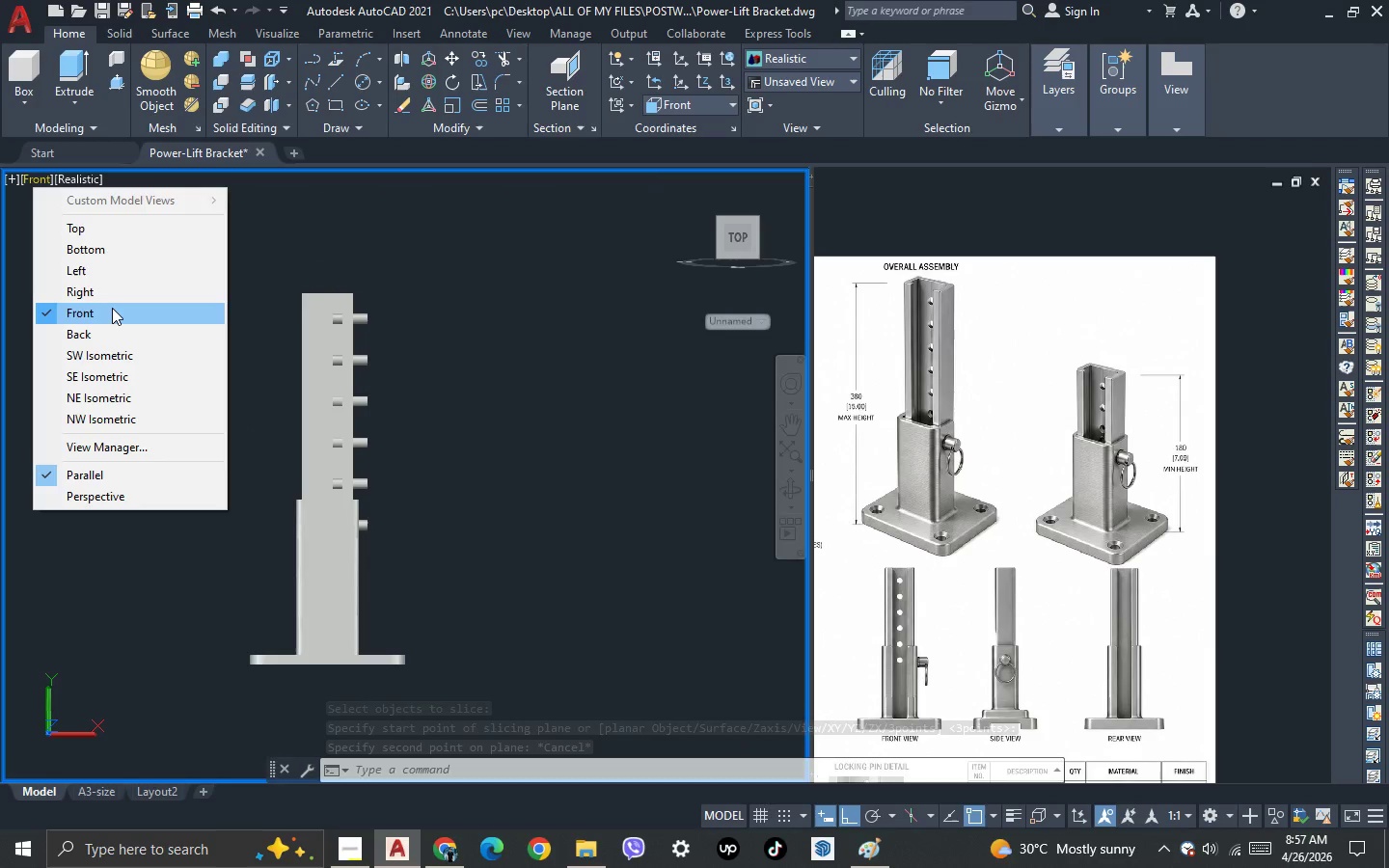 
left_click([112, 312])
 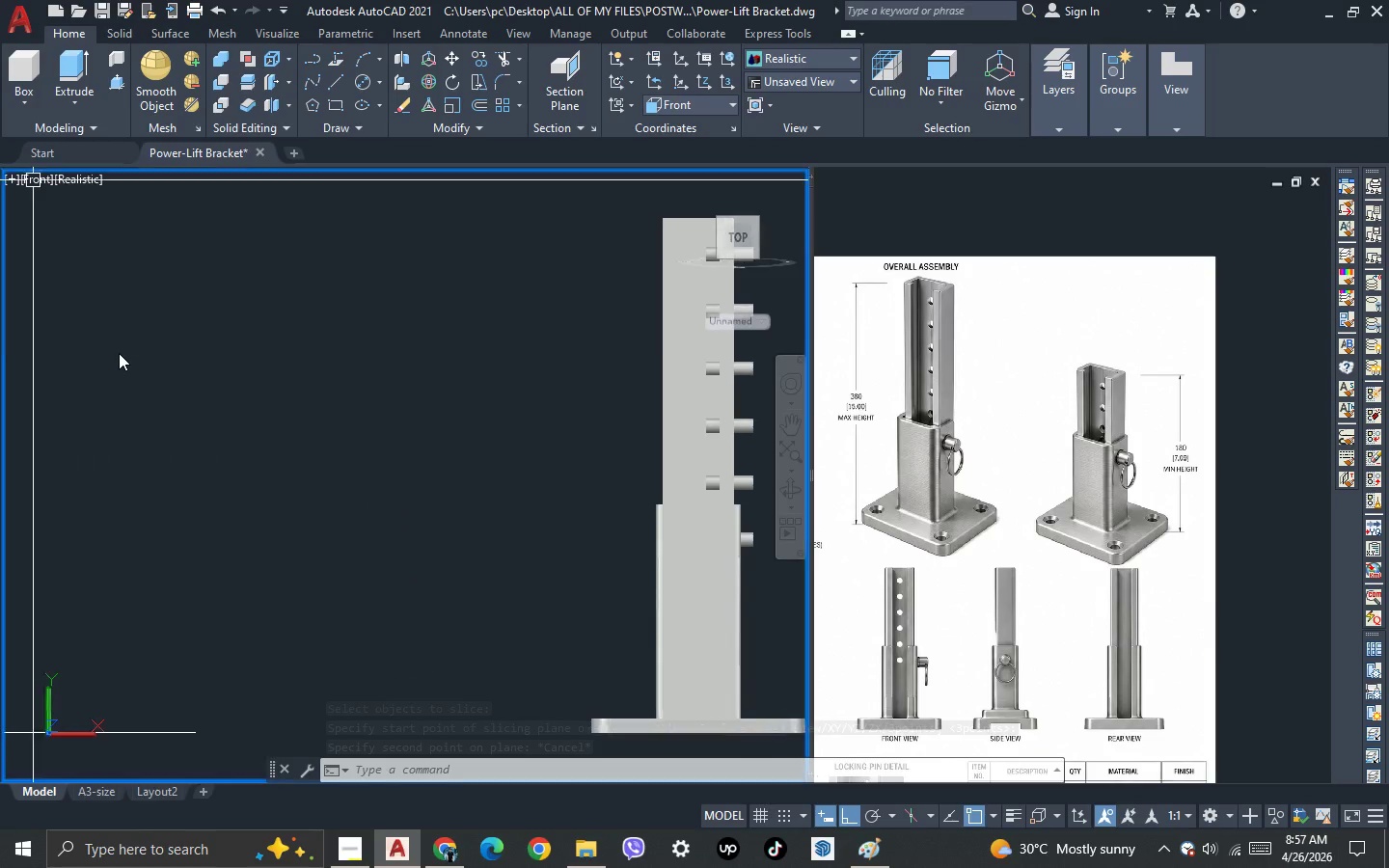 
key(S)
 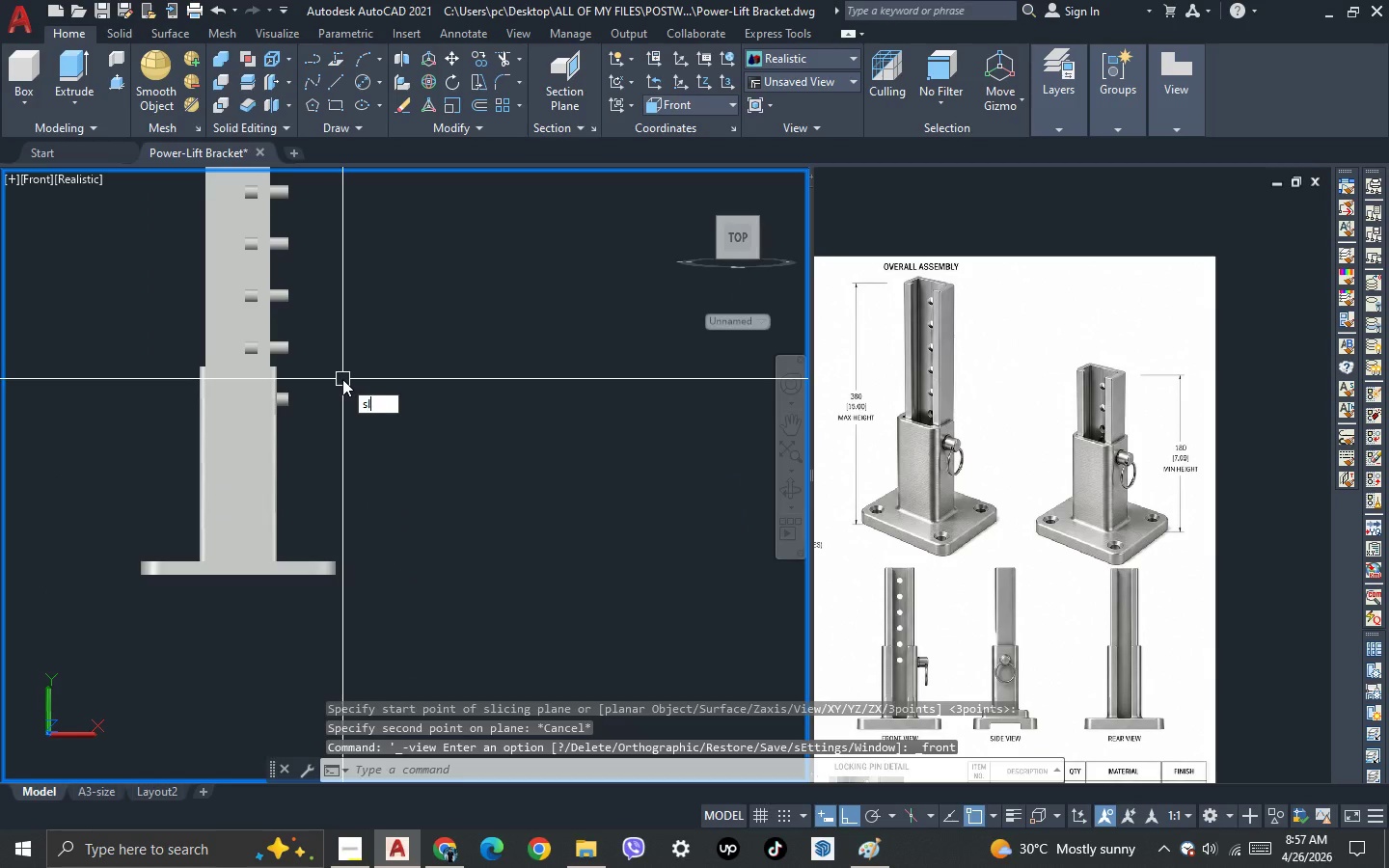 
scroll: coordinate [342, 379], scroll_direction: up, amount: 1.0
 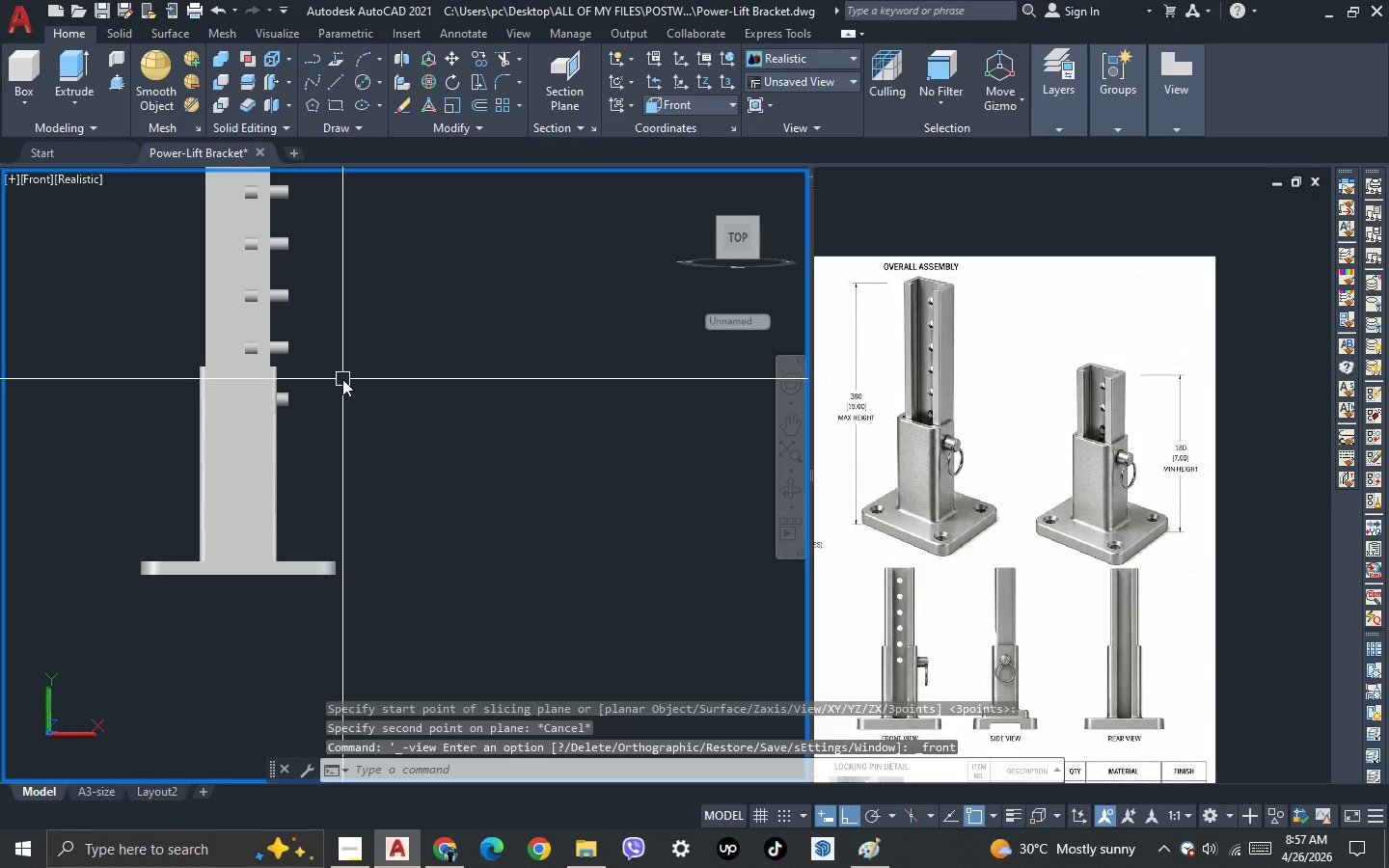 
type(li )
 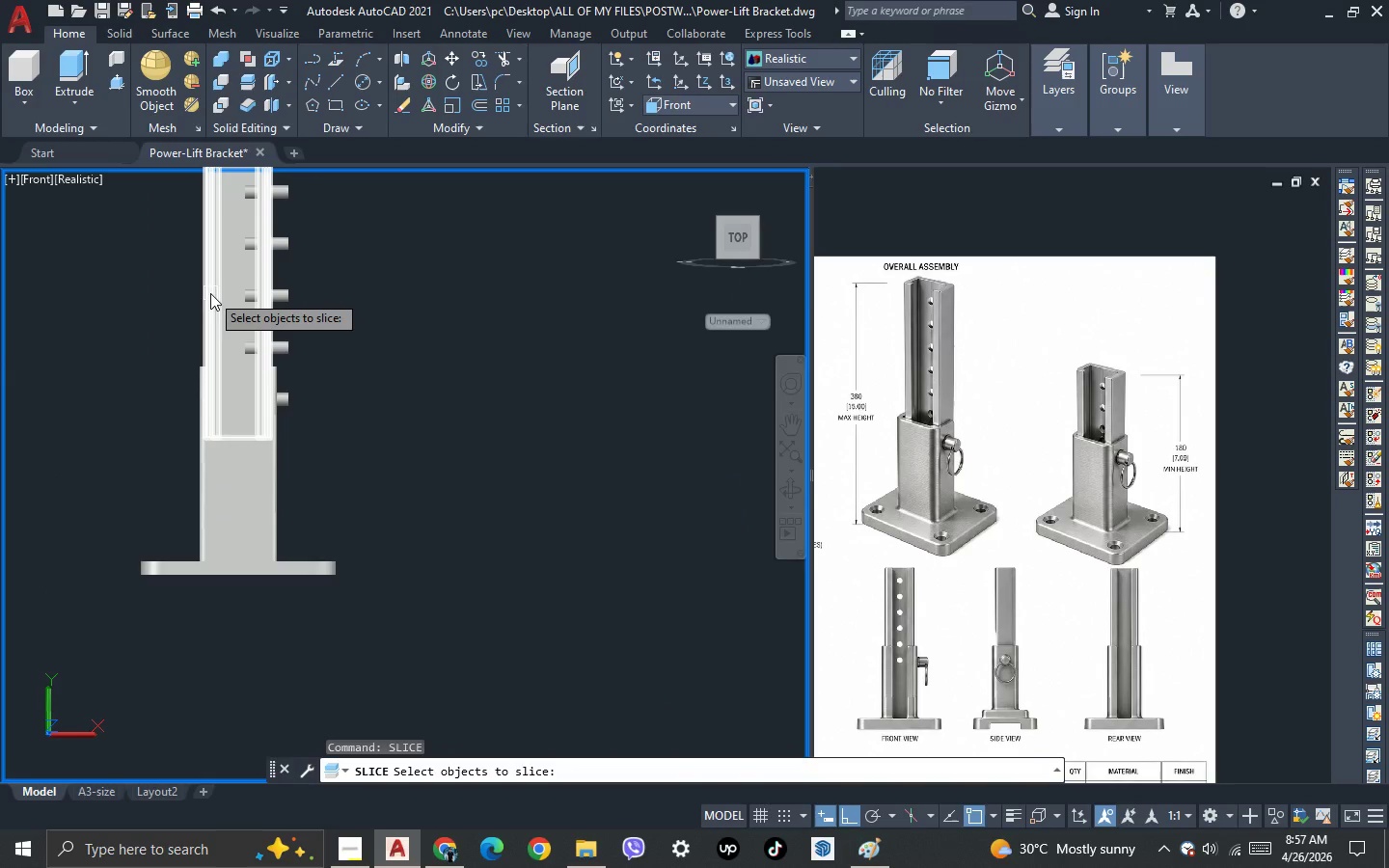 
scroll: coordinate [370, 498], scroll_direction: down, amount: 2.0
 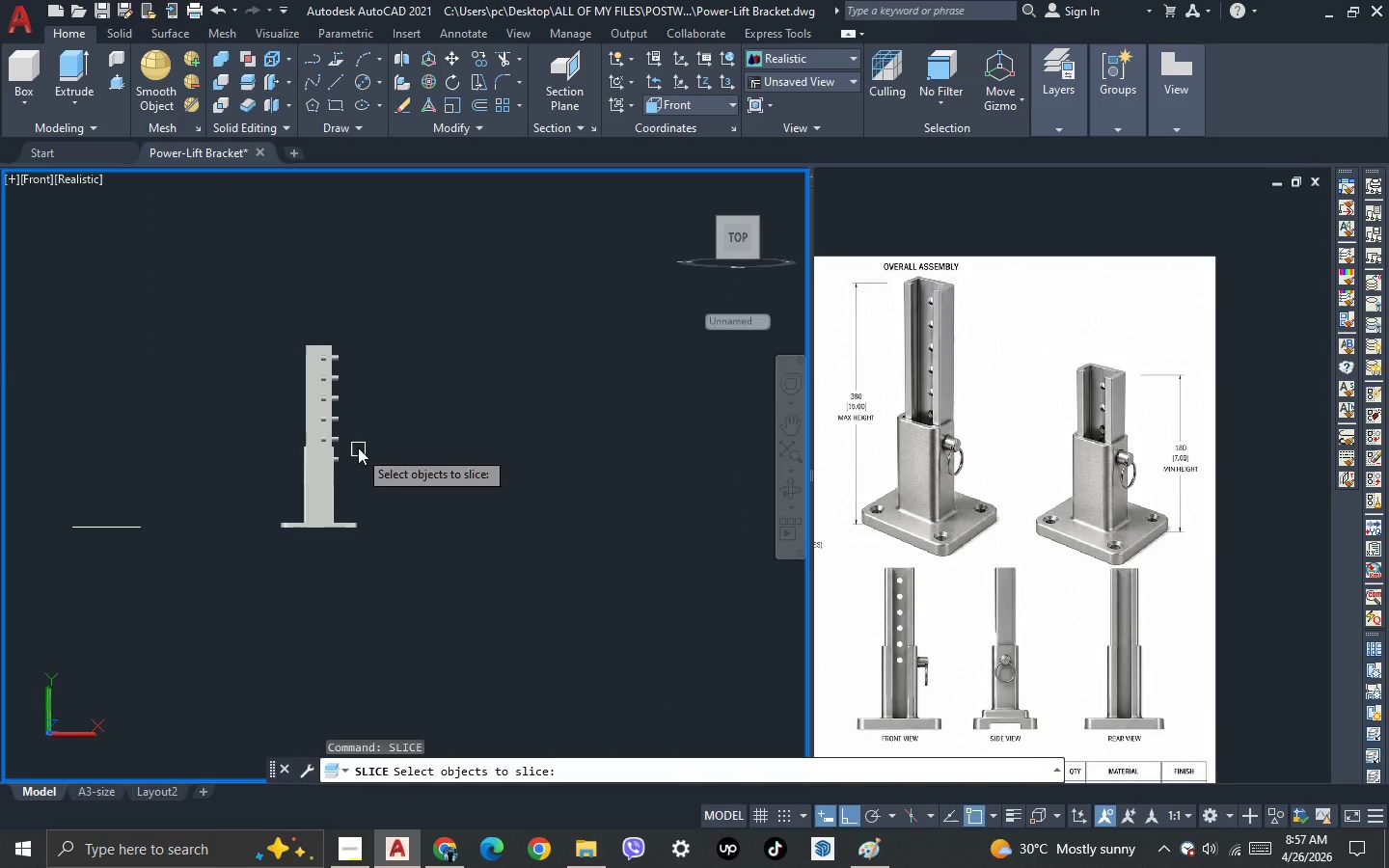 
key(Escape)
 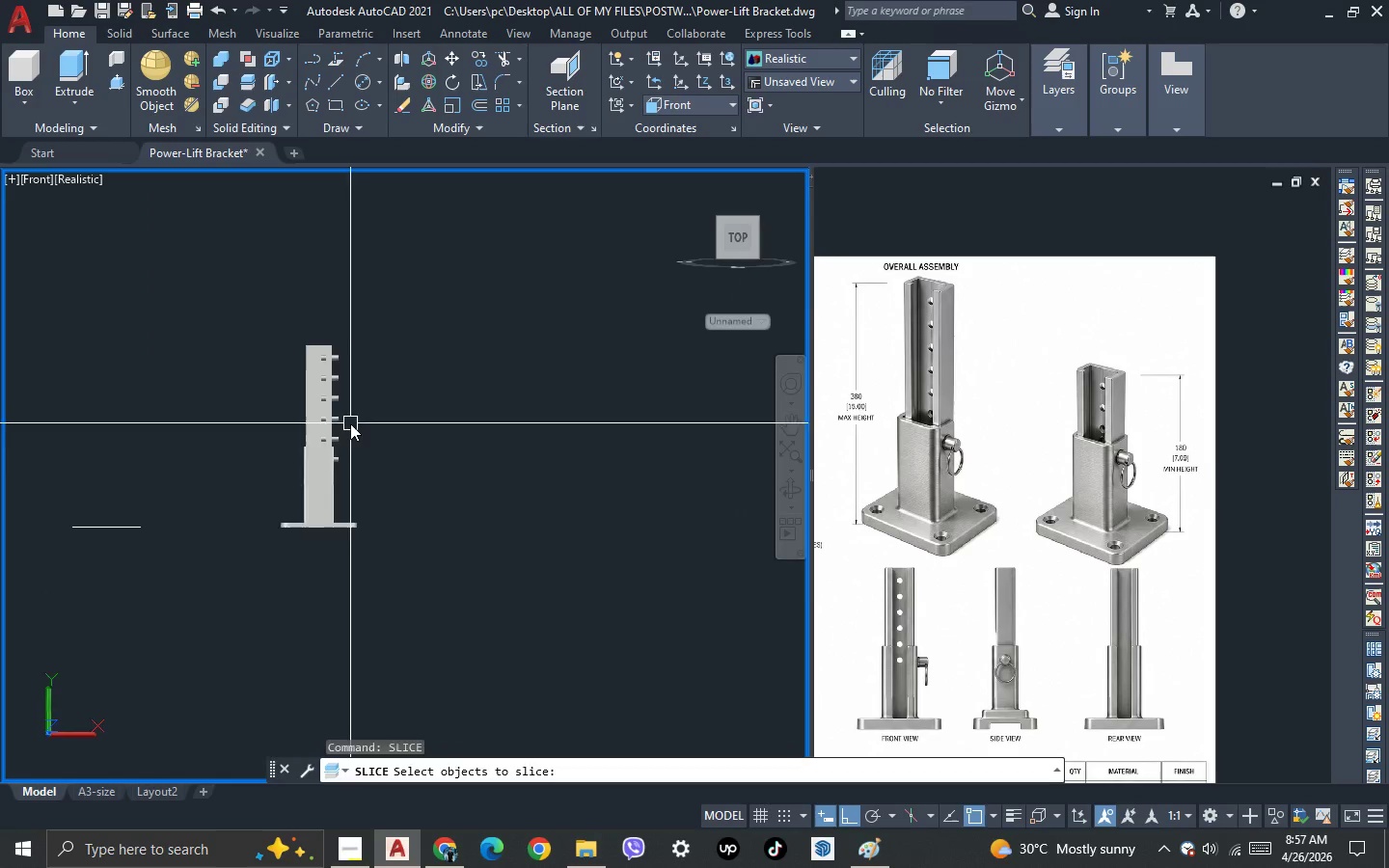 
scroll: coordinate [350, 423], scroll_direction: up, amount: 2.0
 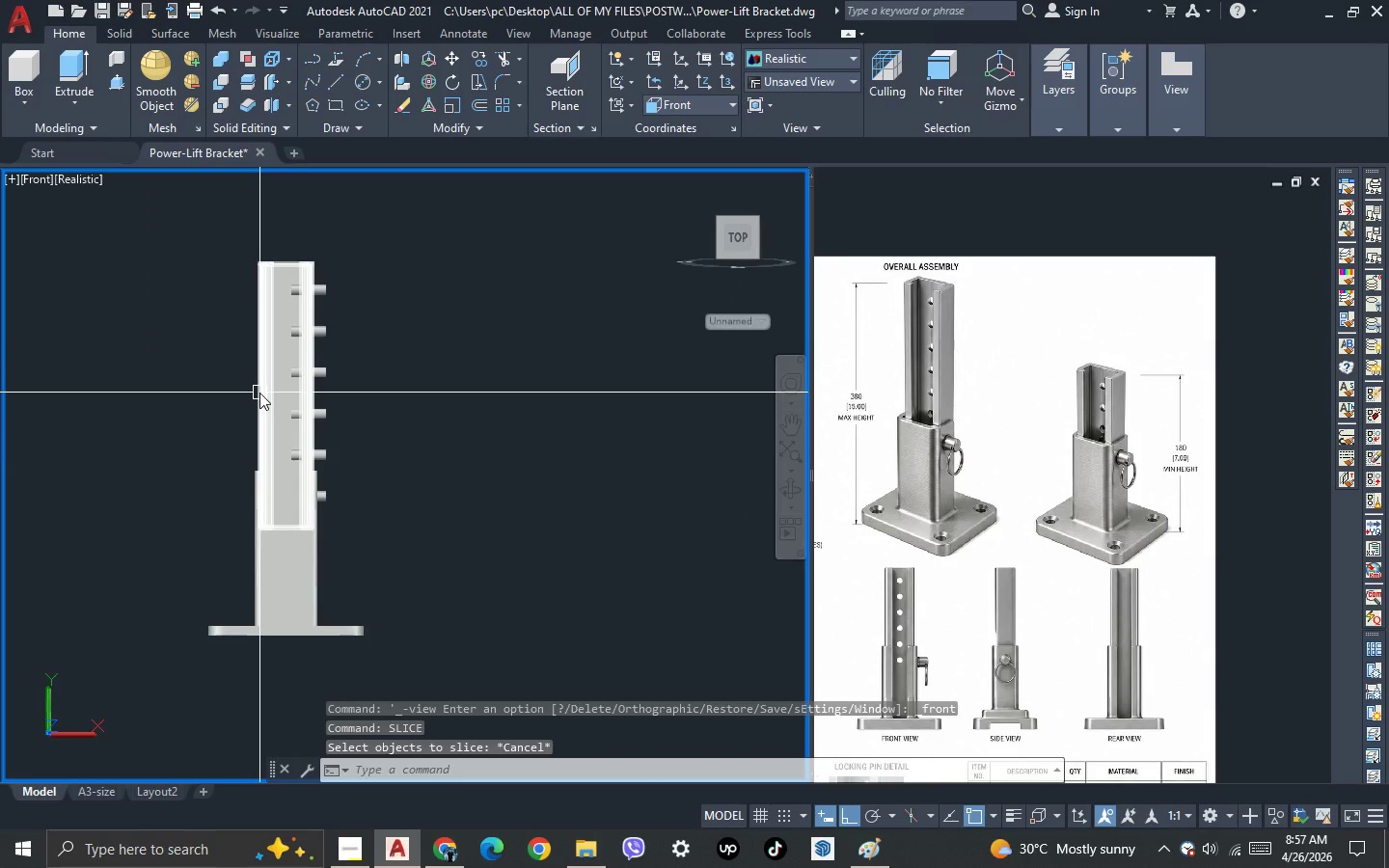 
type(su )
 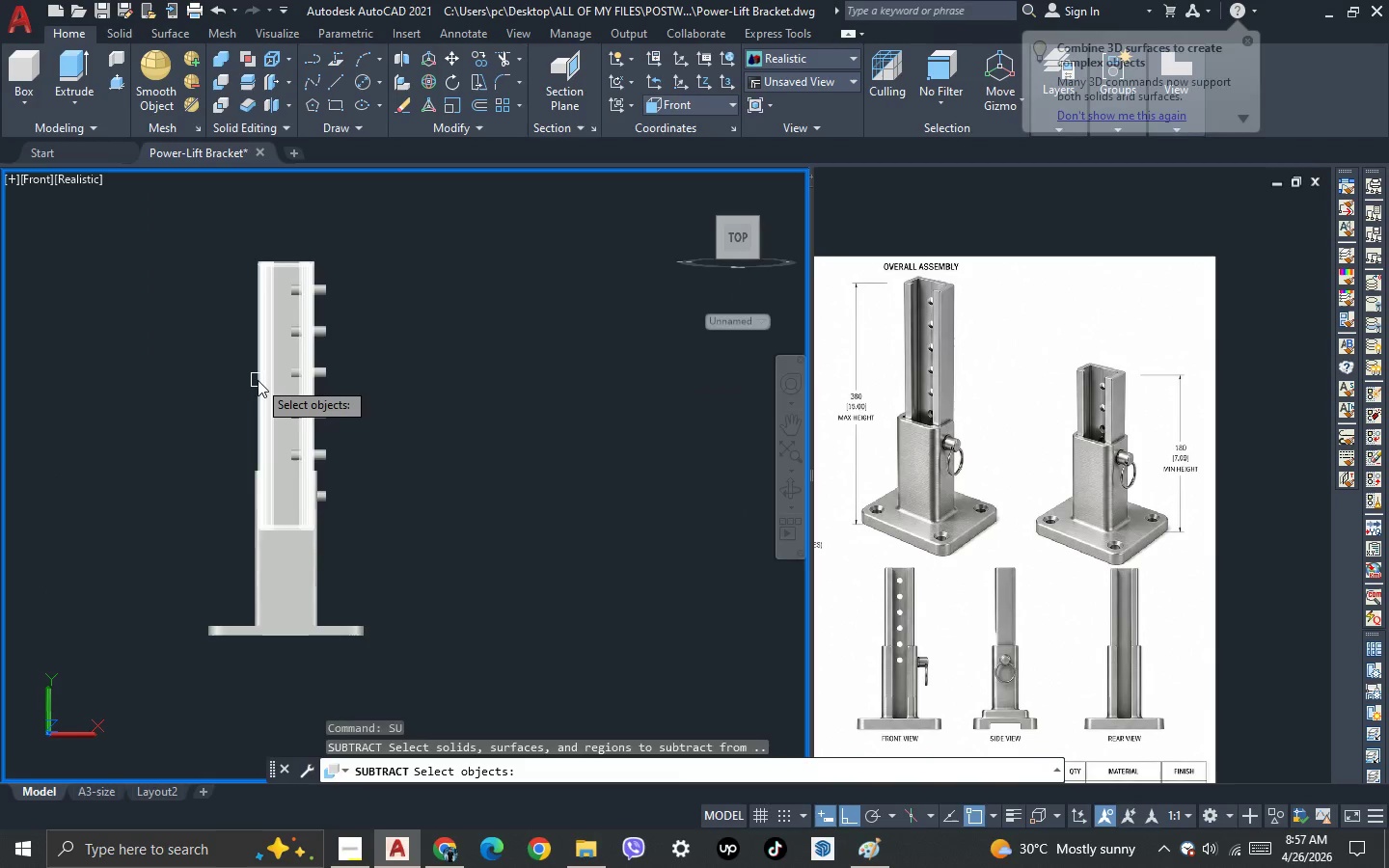 
left_click([258, 380])
 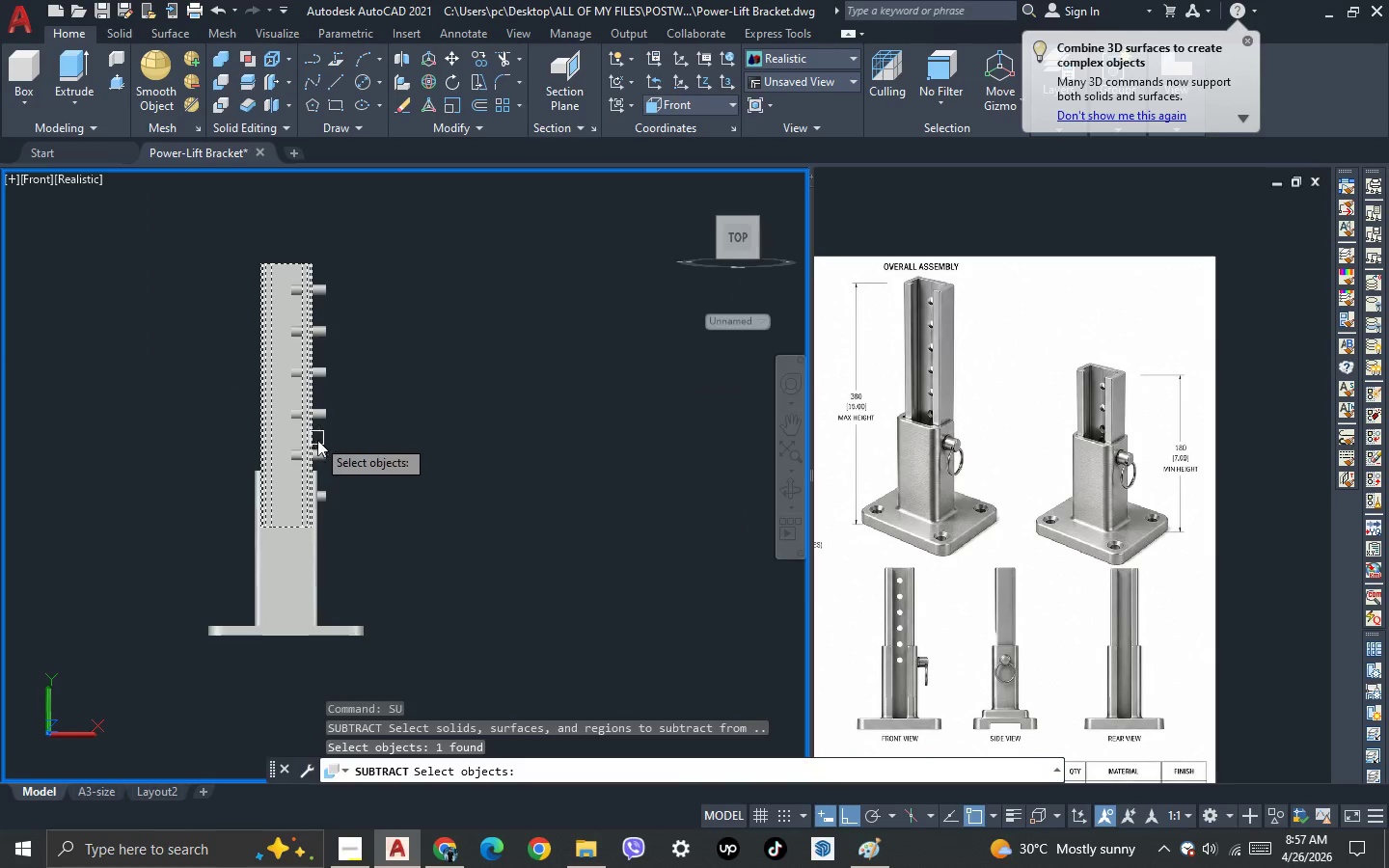 
key(Space)
 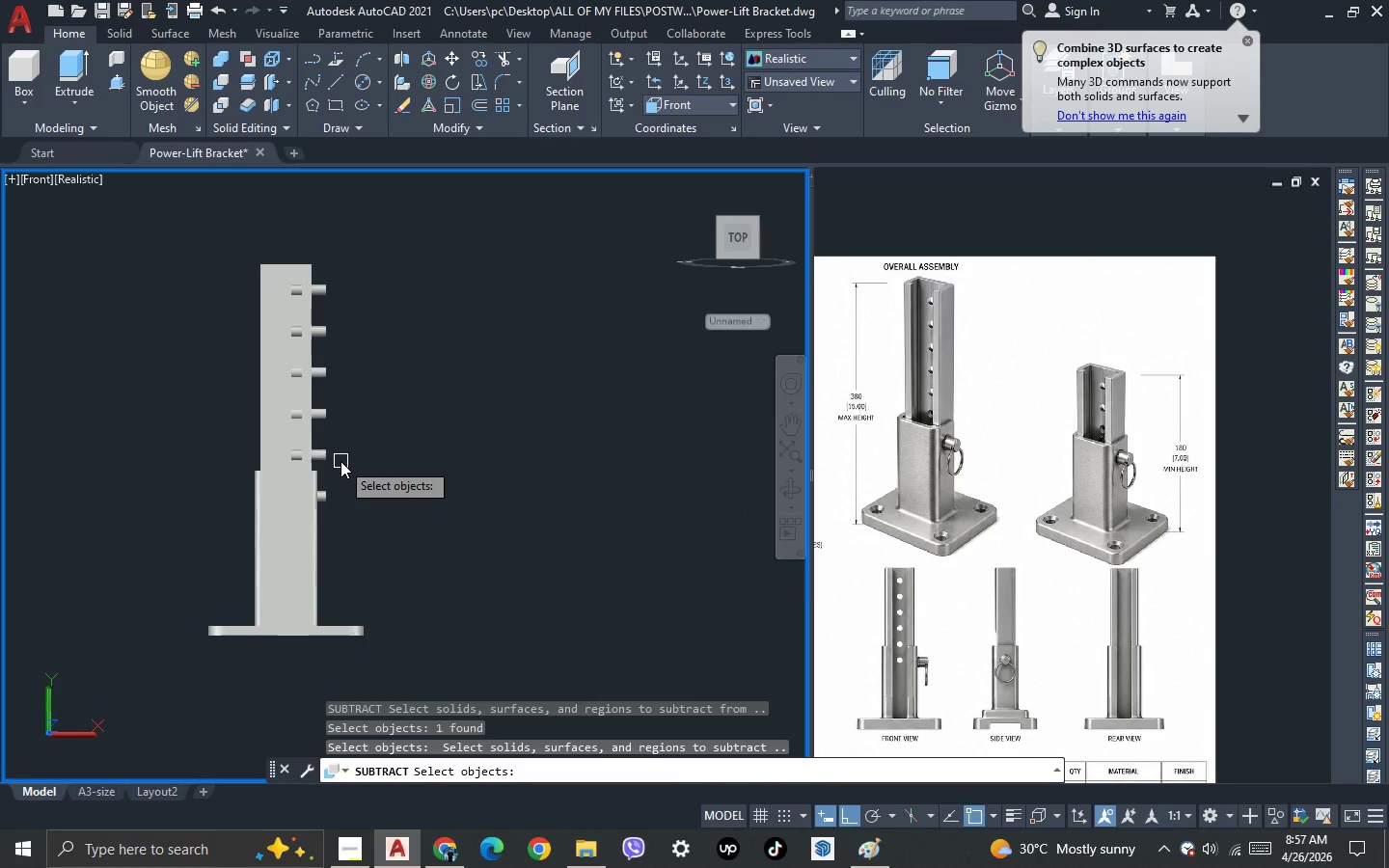 
left_click([344, 462])
 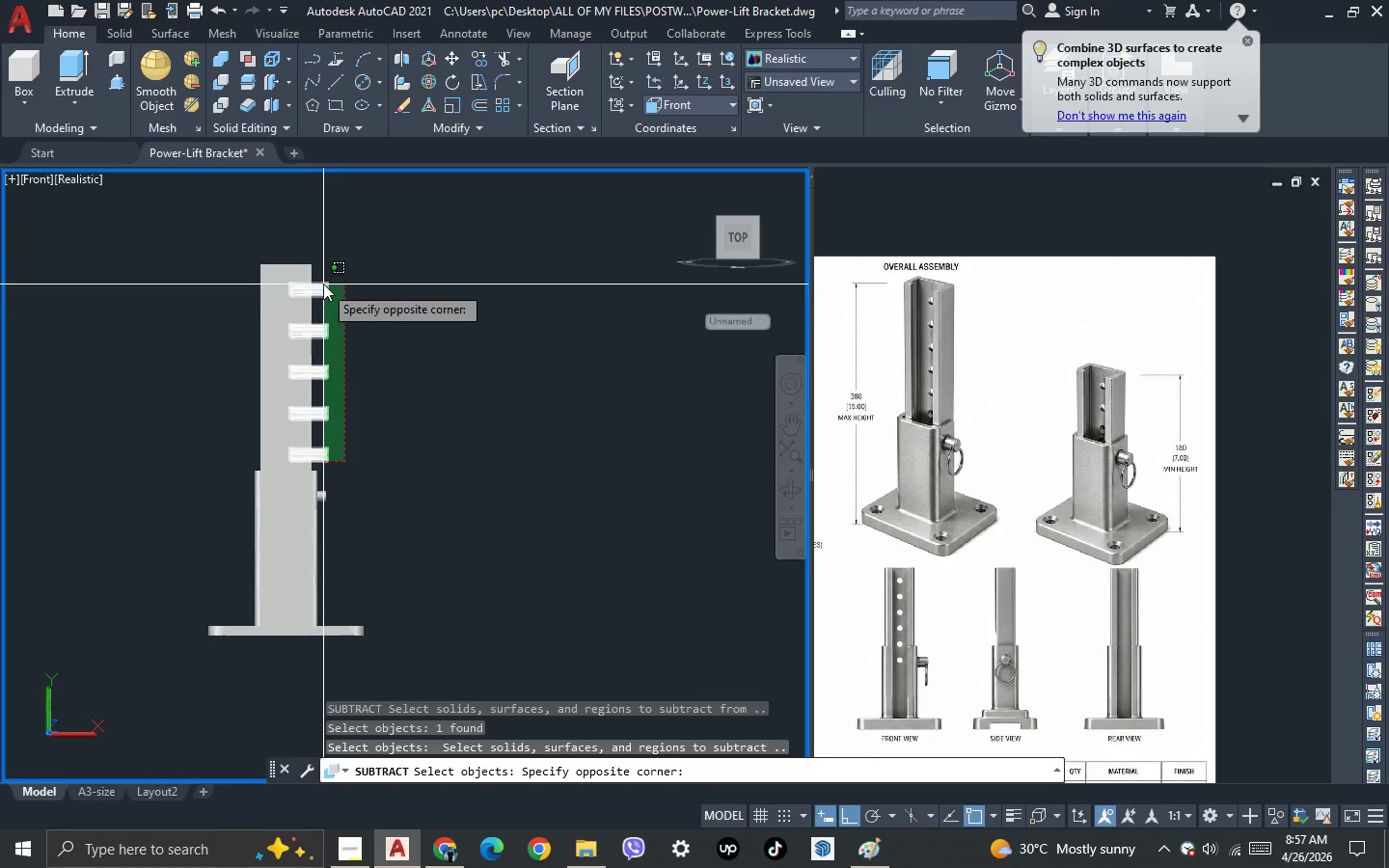 
left_click([322, 276])
 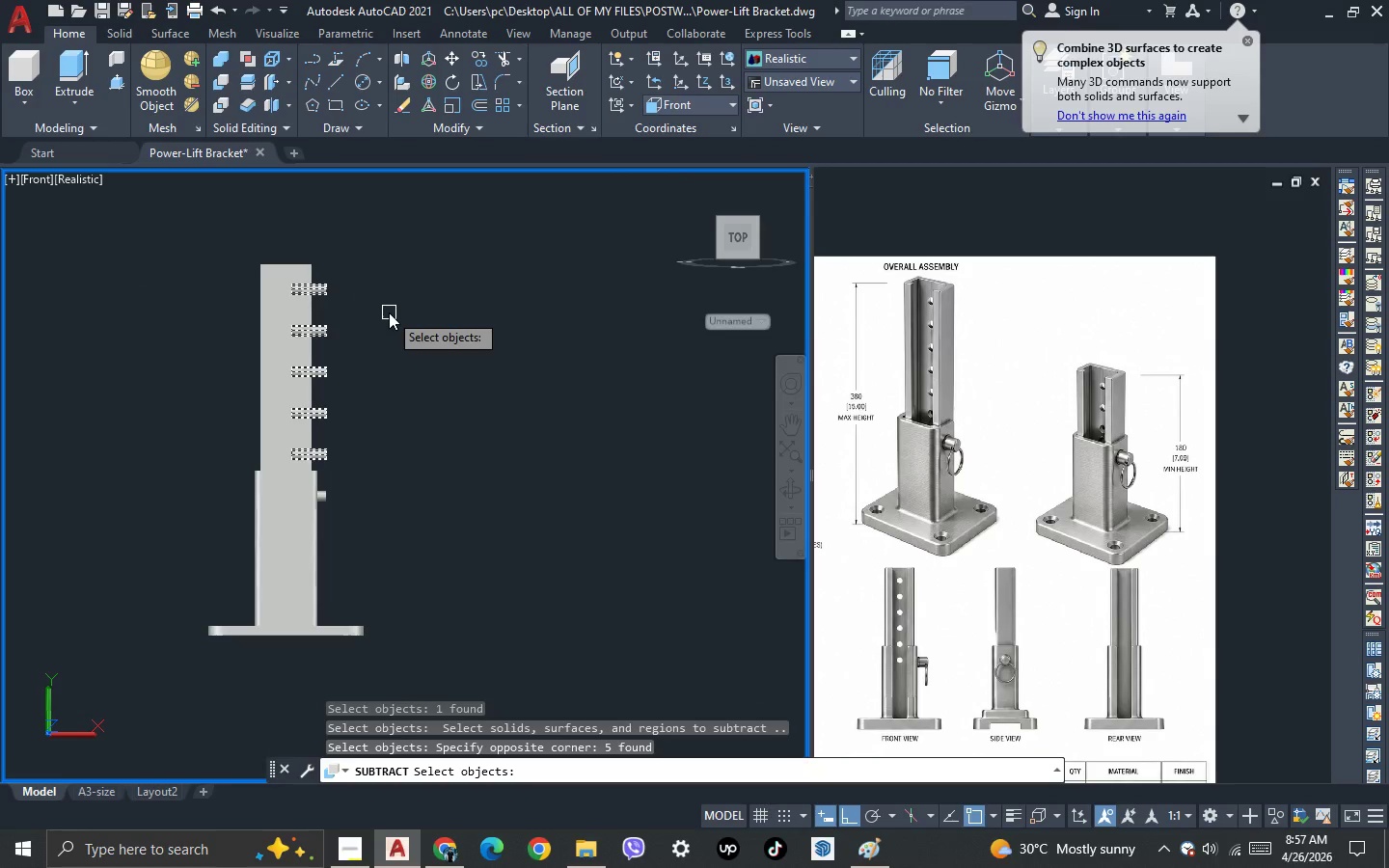 
key(Space)
 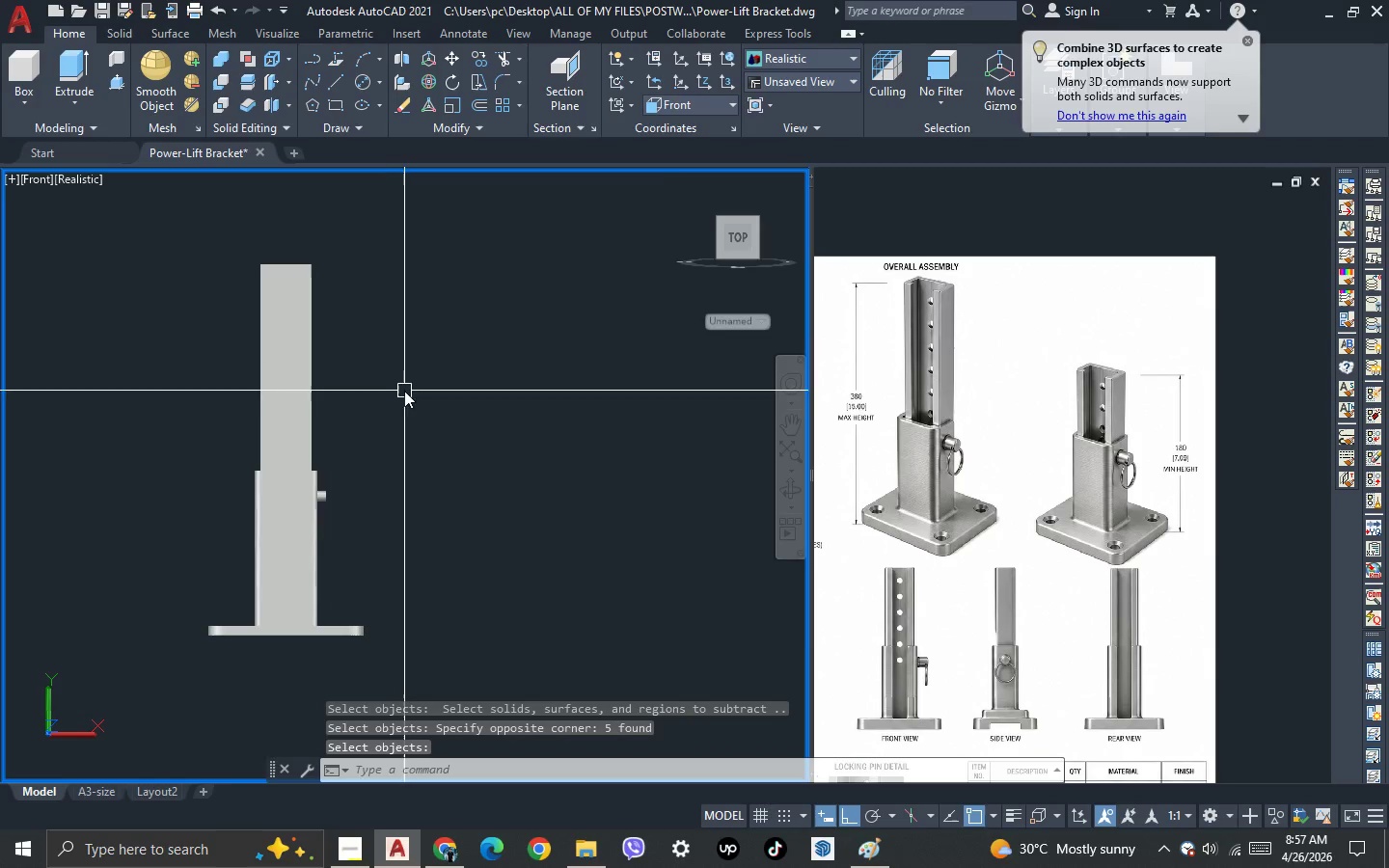 
key(3)
 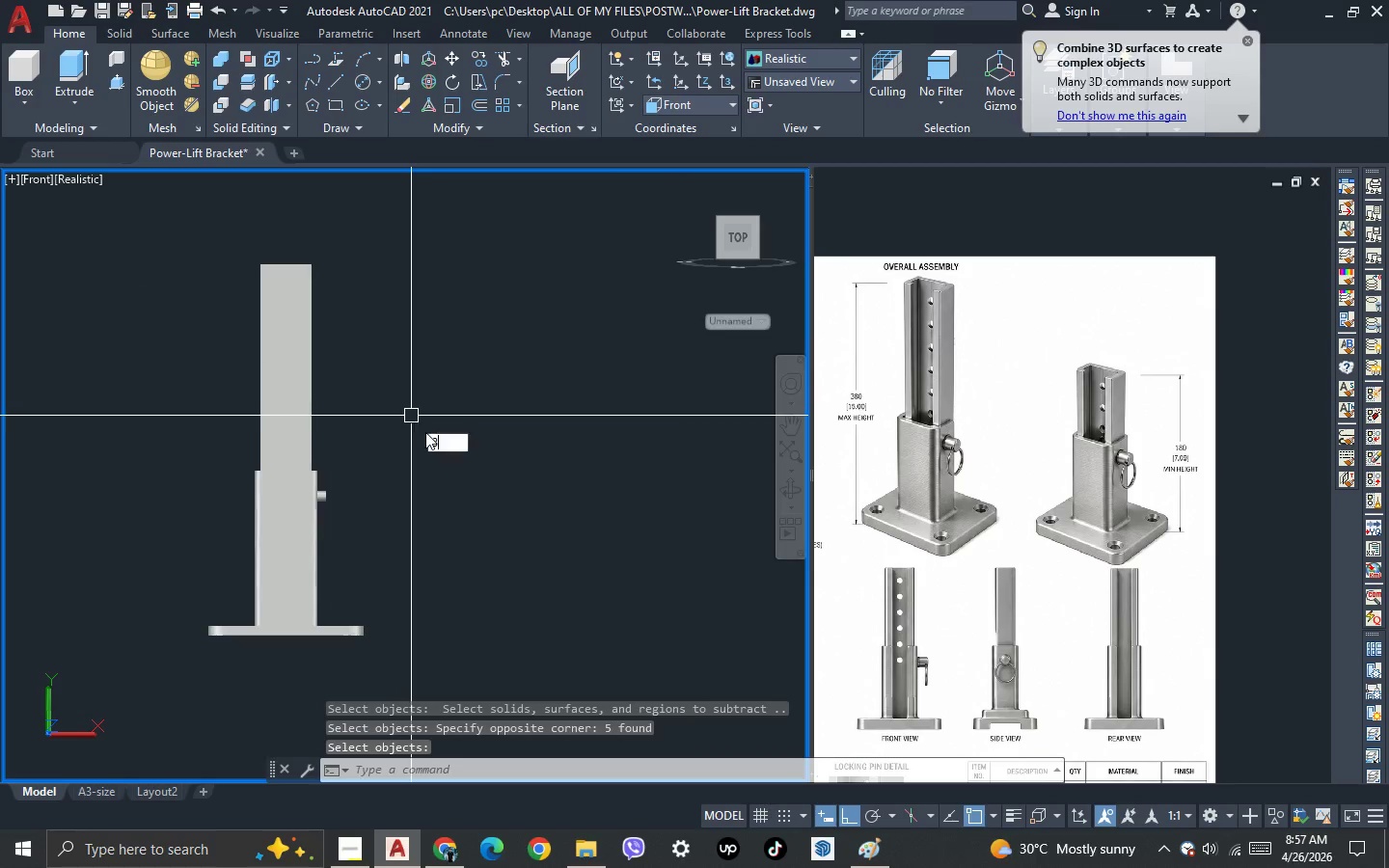 
key(Space)
 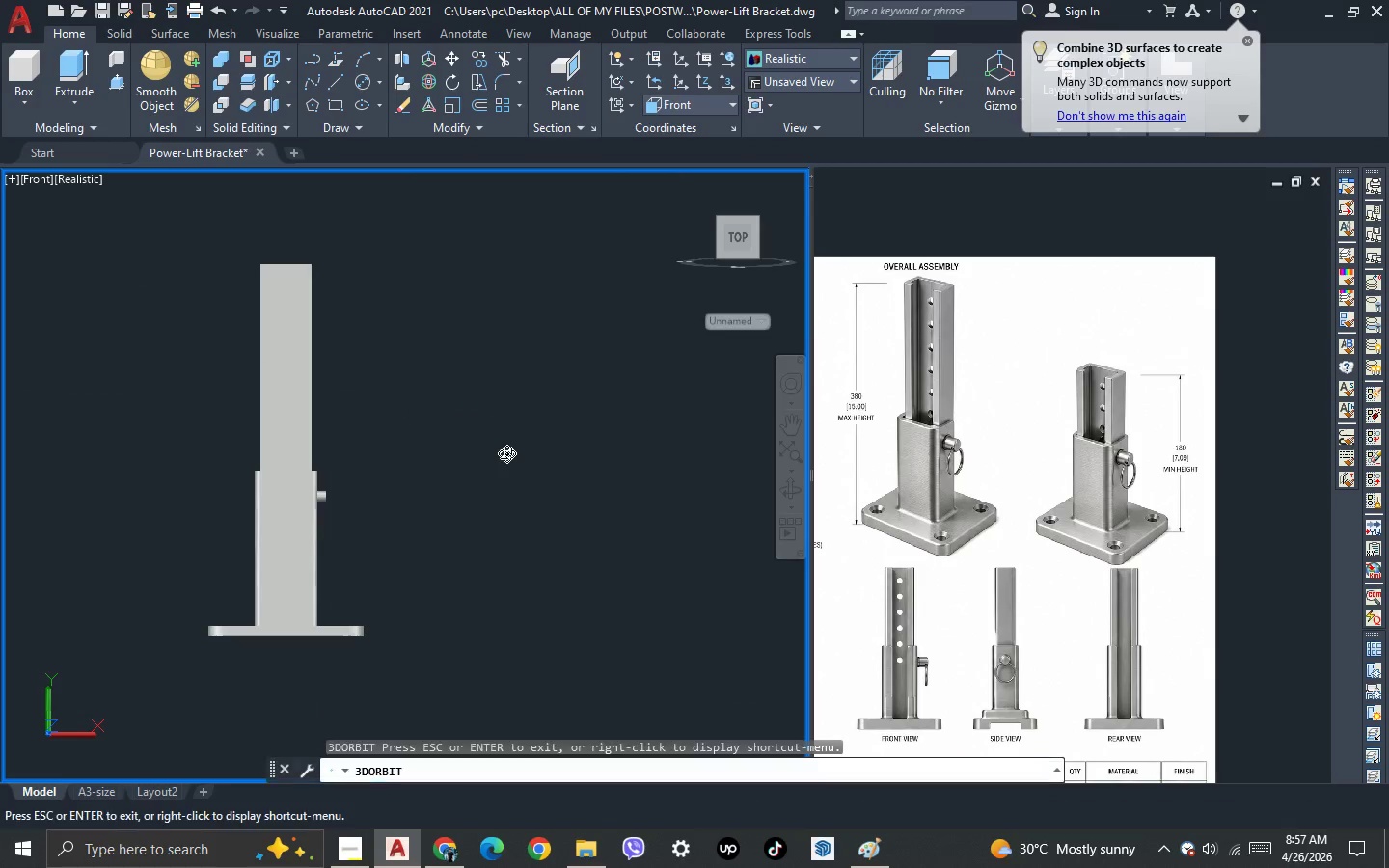 
left_click_drag(start_coordinate=[506, 453], to_coordinate=[372, 546])
 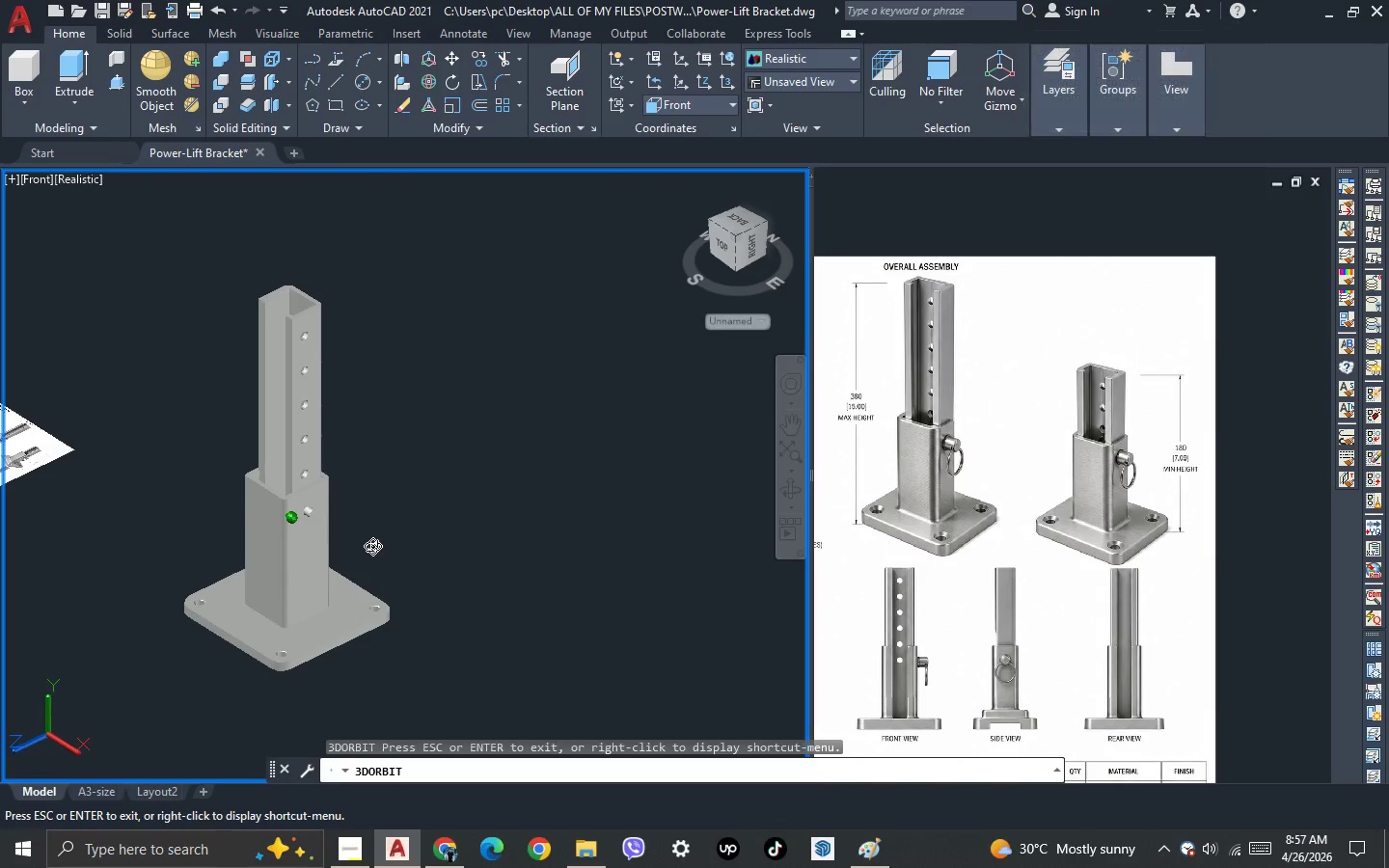 
key(Escape)
 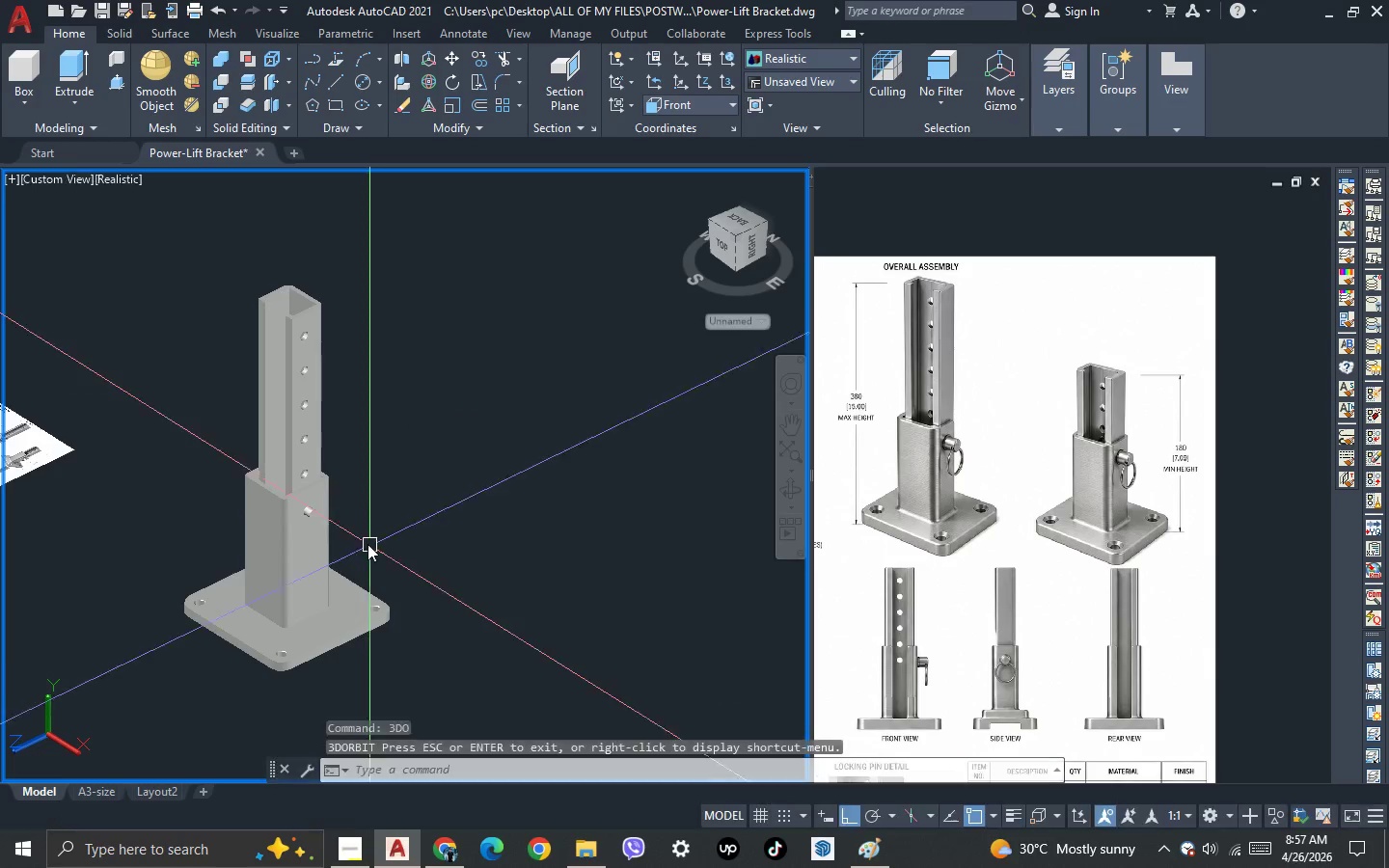 
key(Escape)
 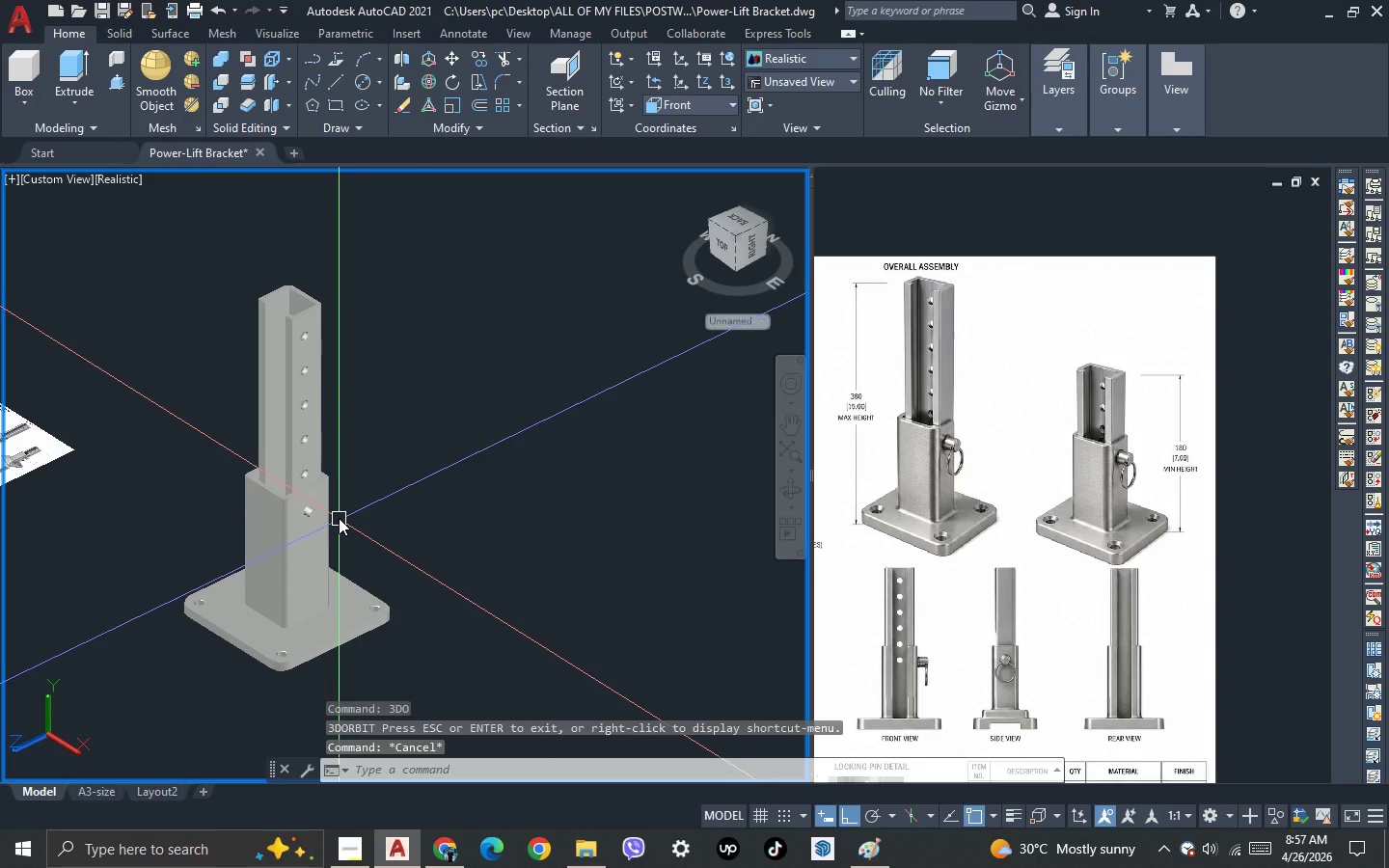 
scroll: coordinate [338, 514], scroll_direction: up, amount: 3.0
 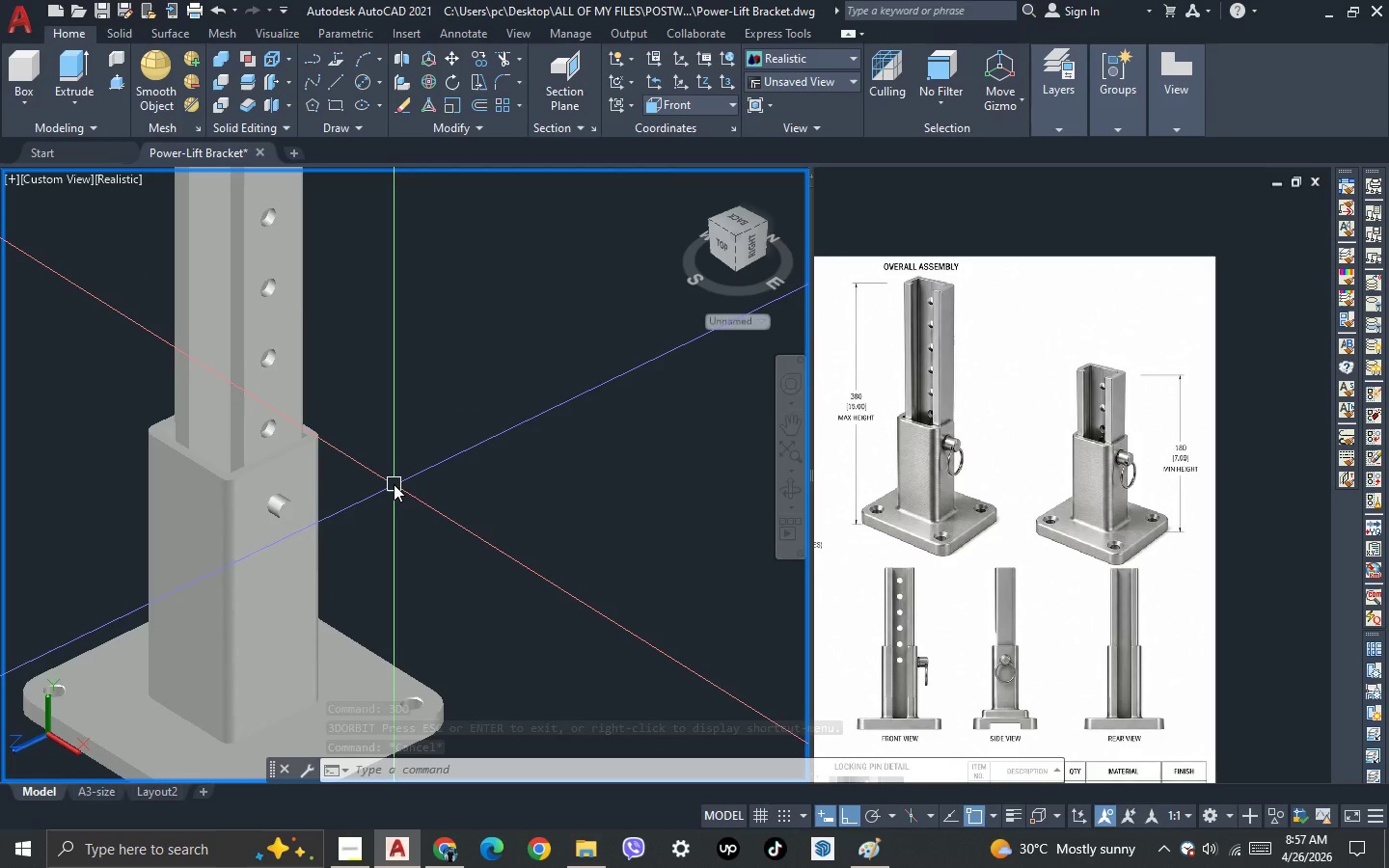 
wait(6.0)
 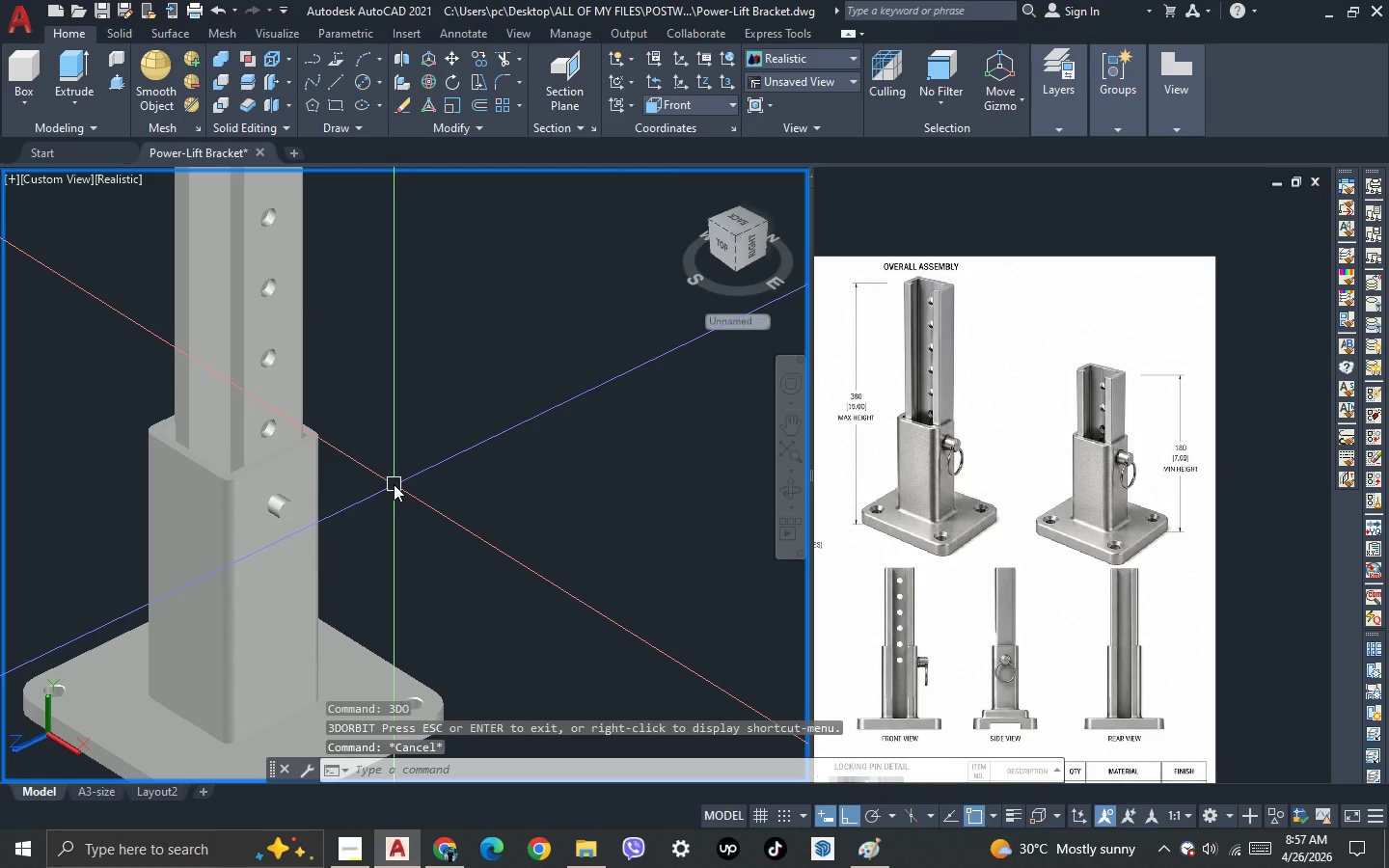 
key(3)
 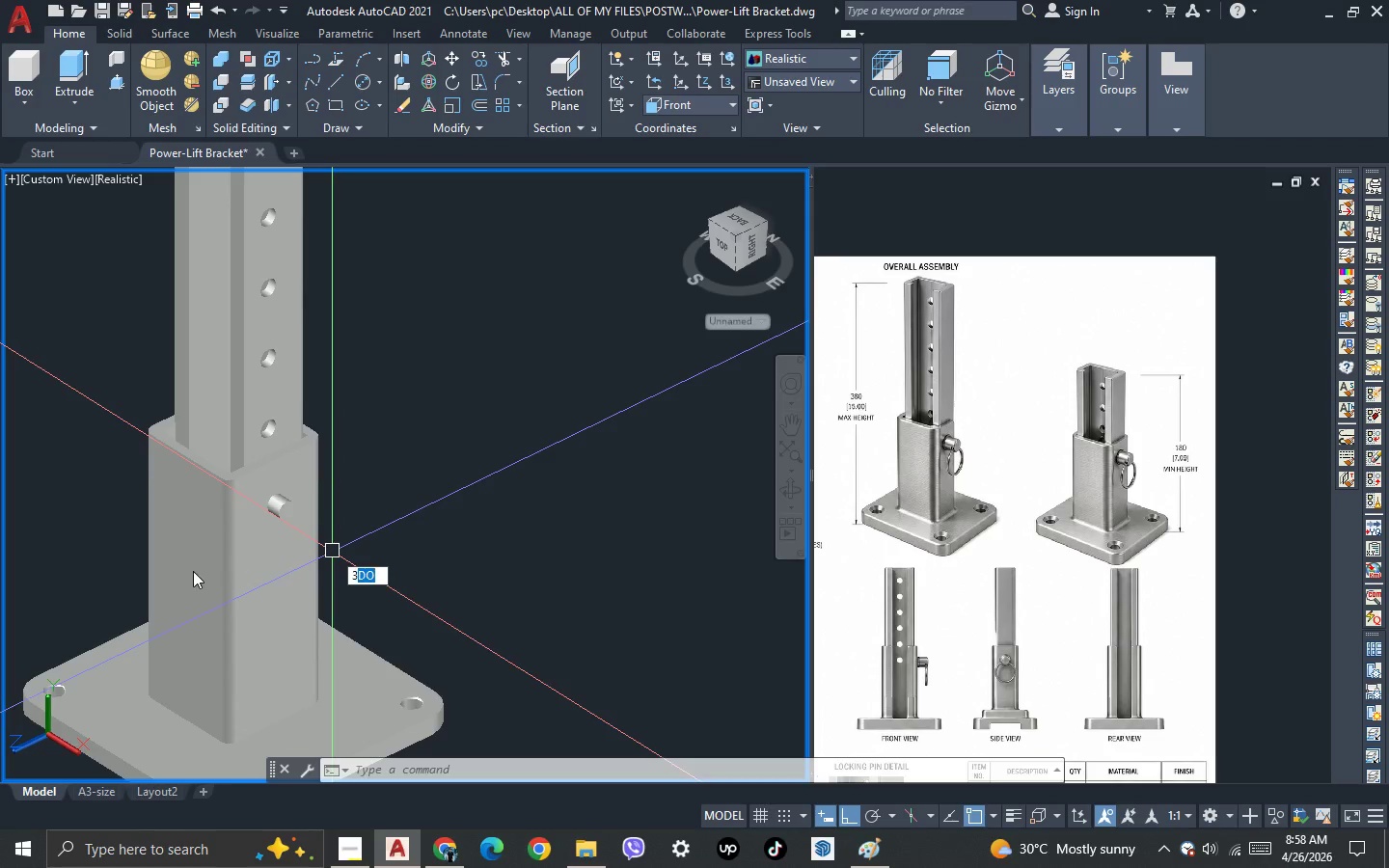 
key(Space)
 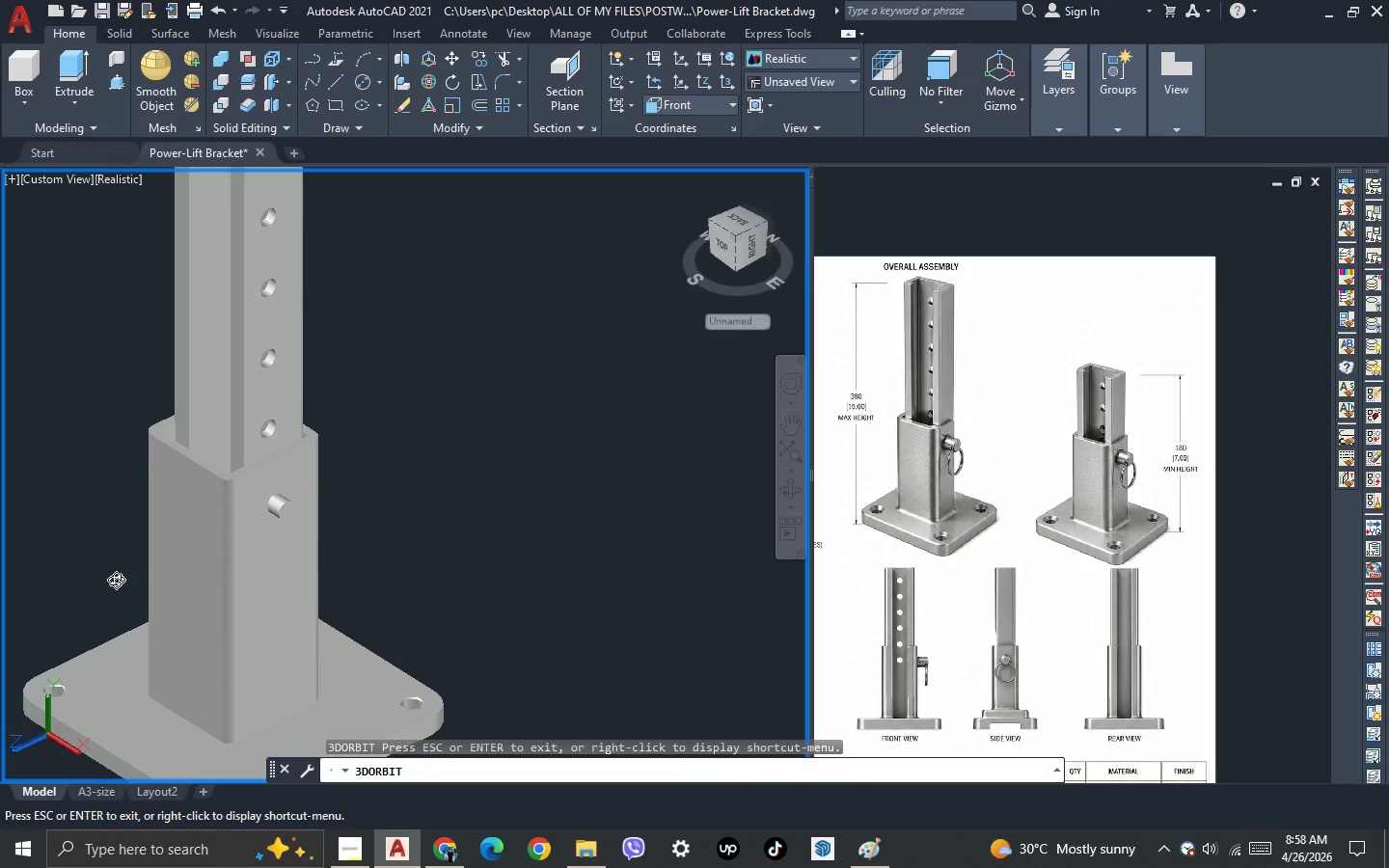 
left_click_drag(start_coordinate=[118, 585], to_coordinate=[187, 613])
 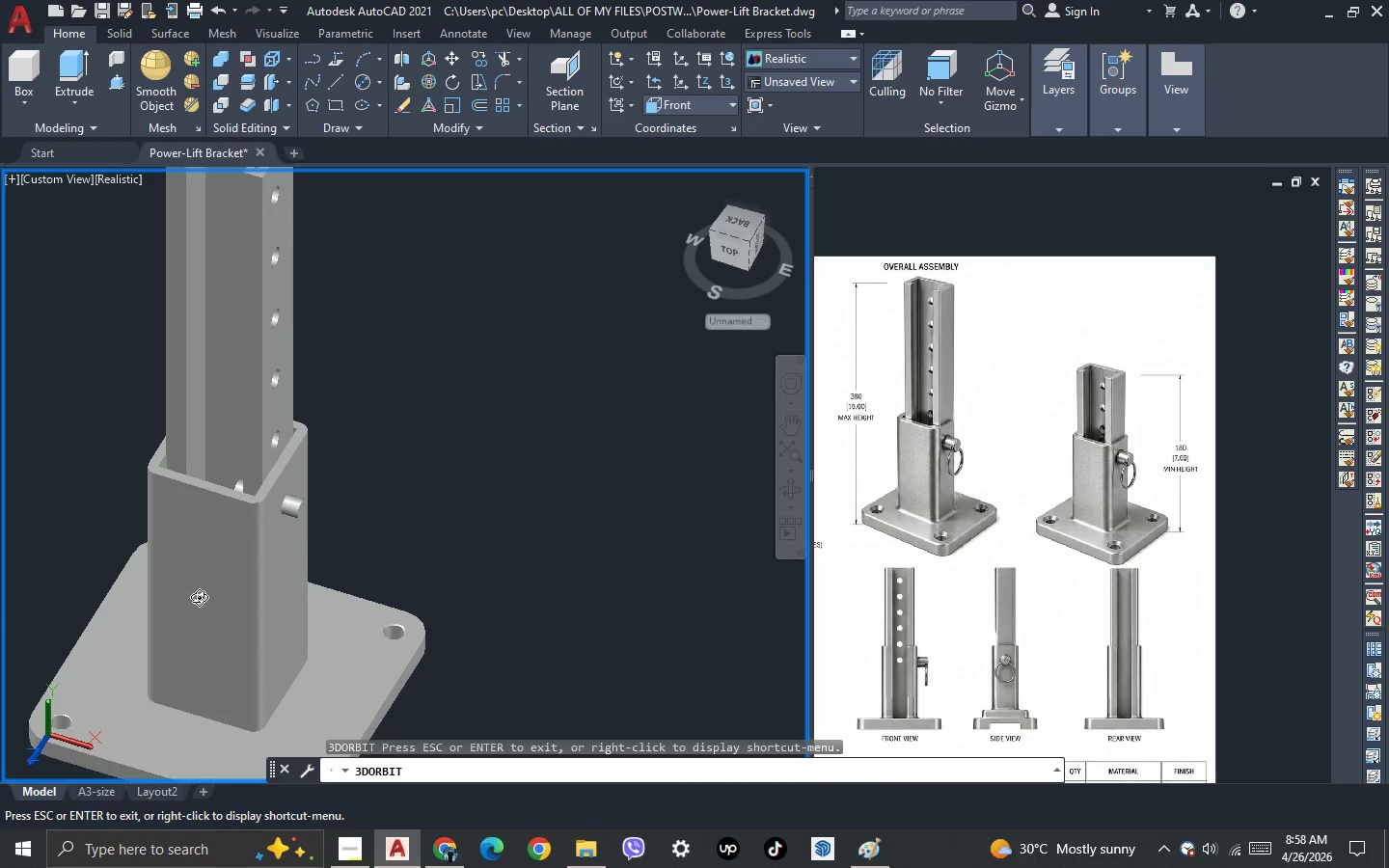 
scroll: coordinate [261, 542], scroll_direction: up, amount: 2.0
 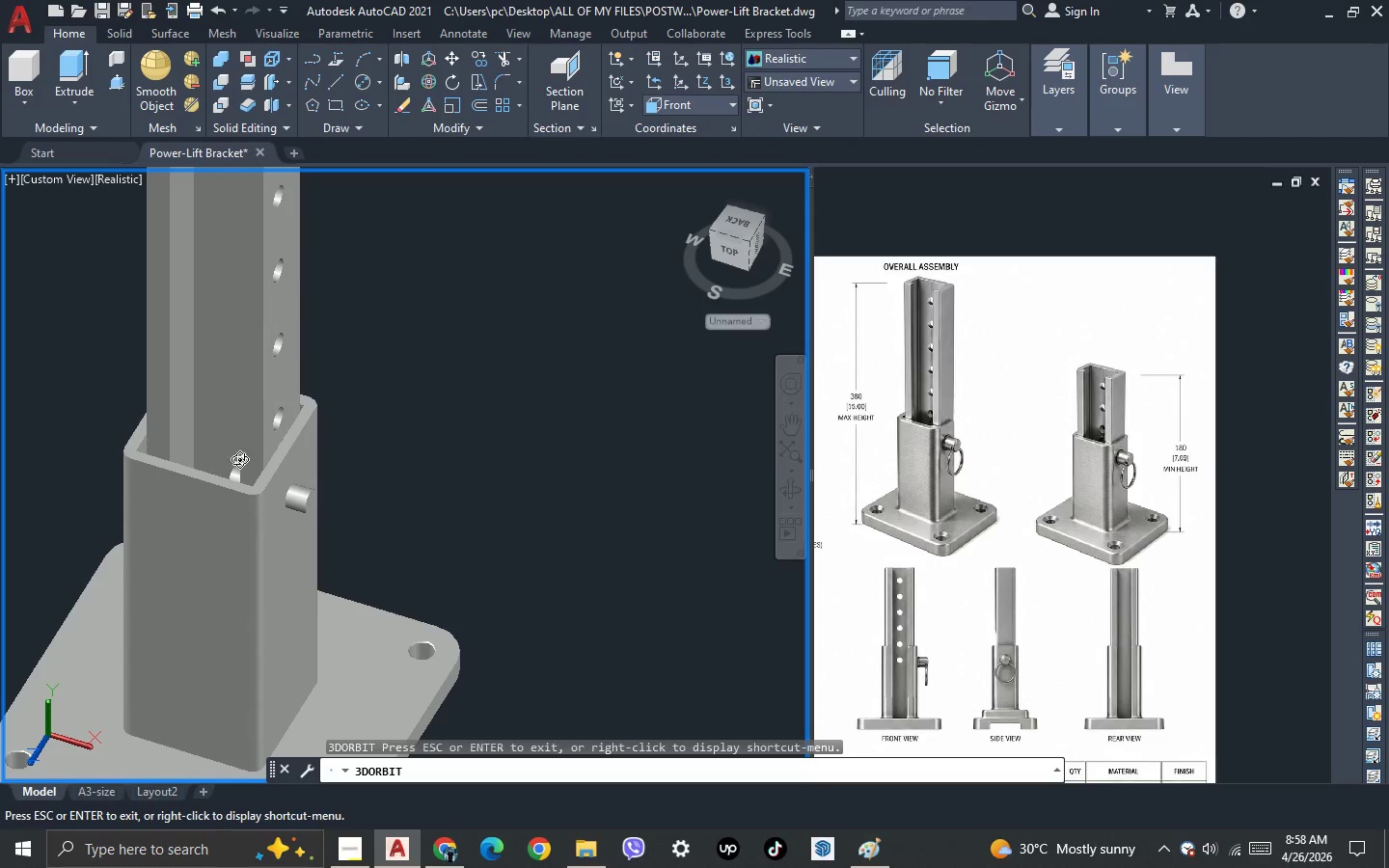 
key(Escape)
 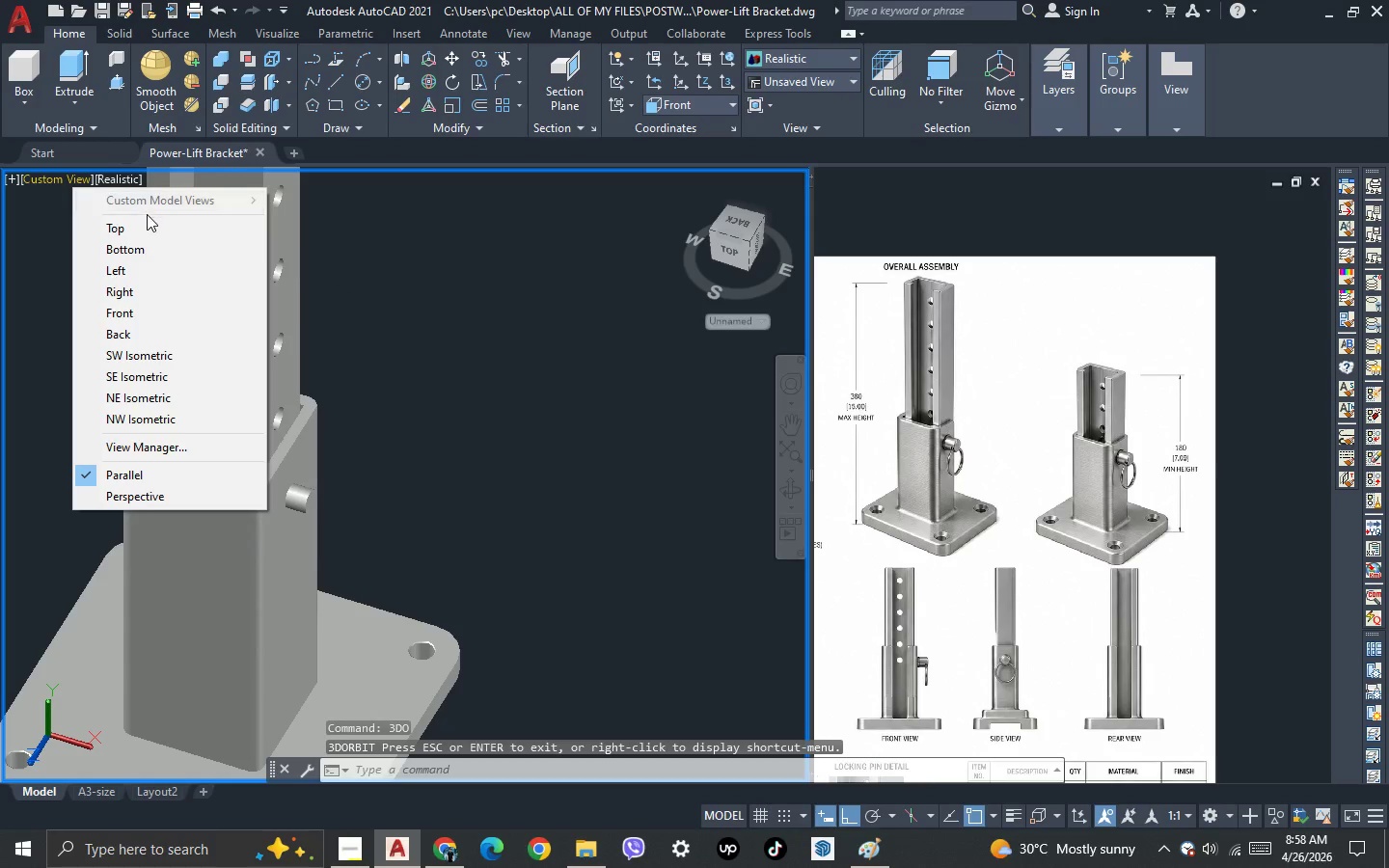 
left_click([150, 229])
 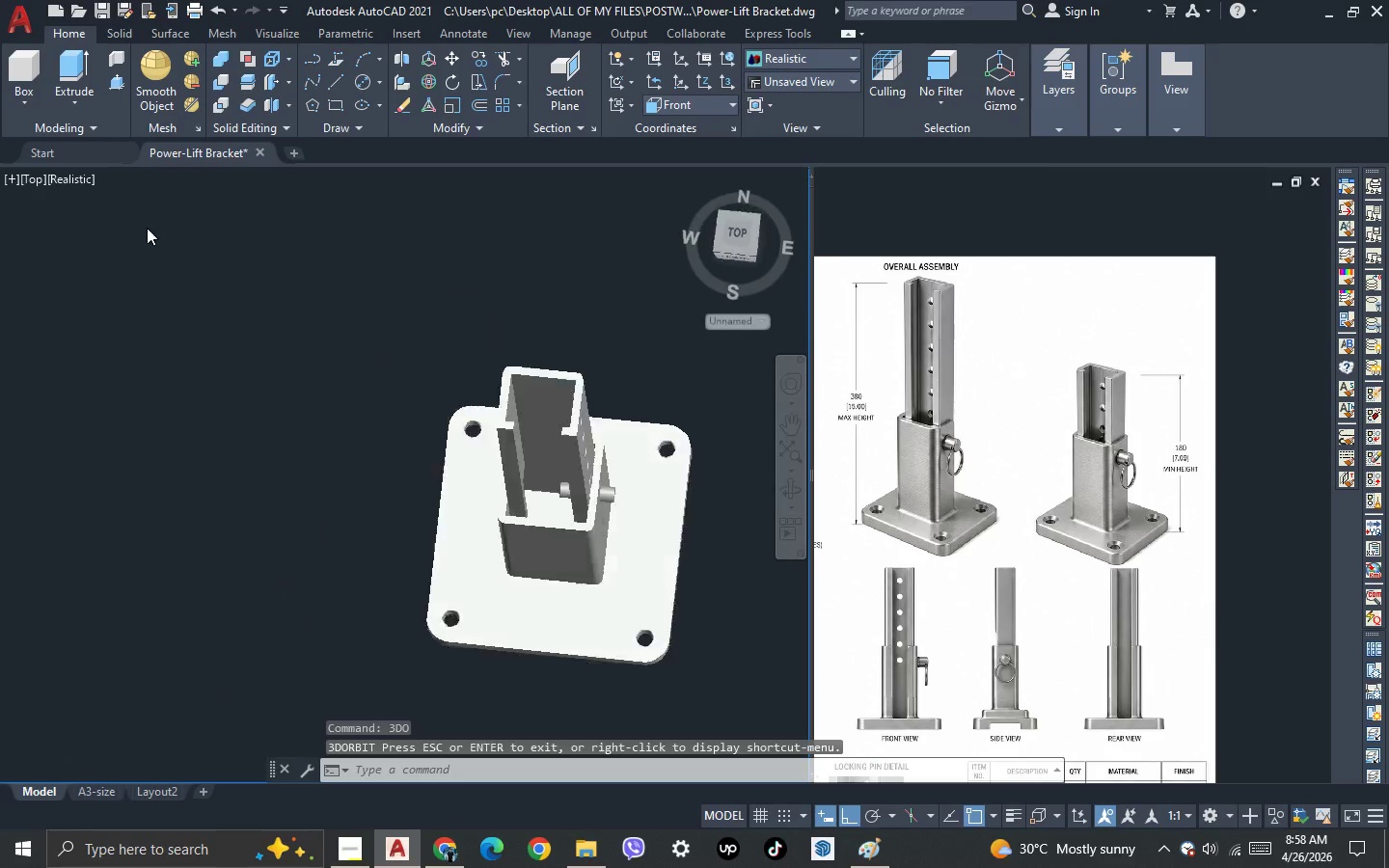 
key(Escape)
 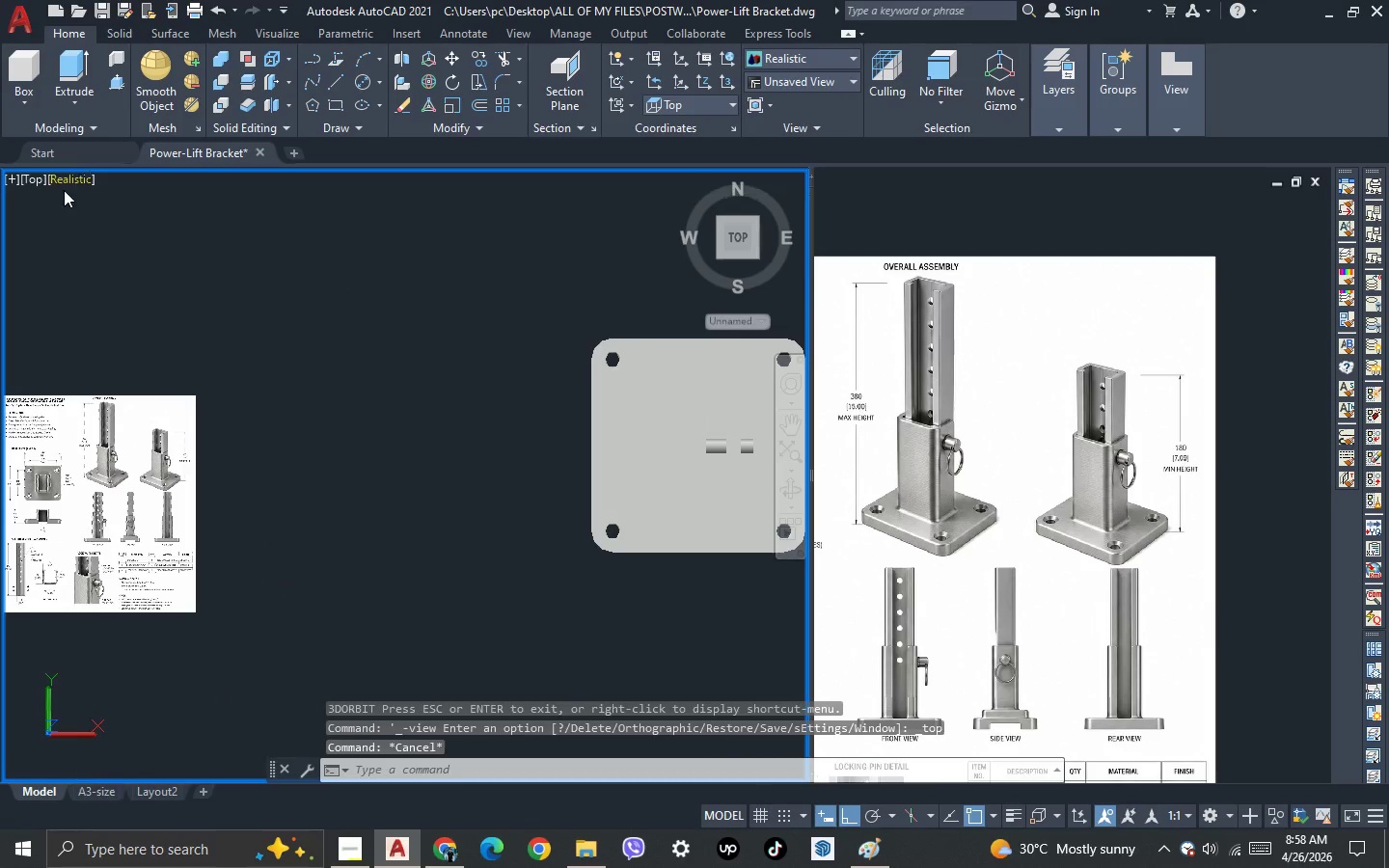 
left_click([64, 190])
 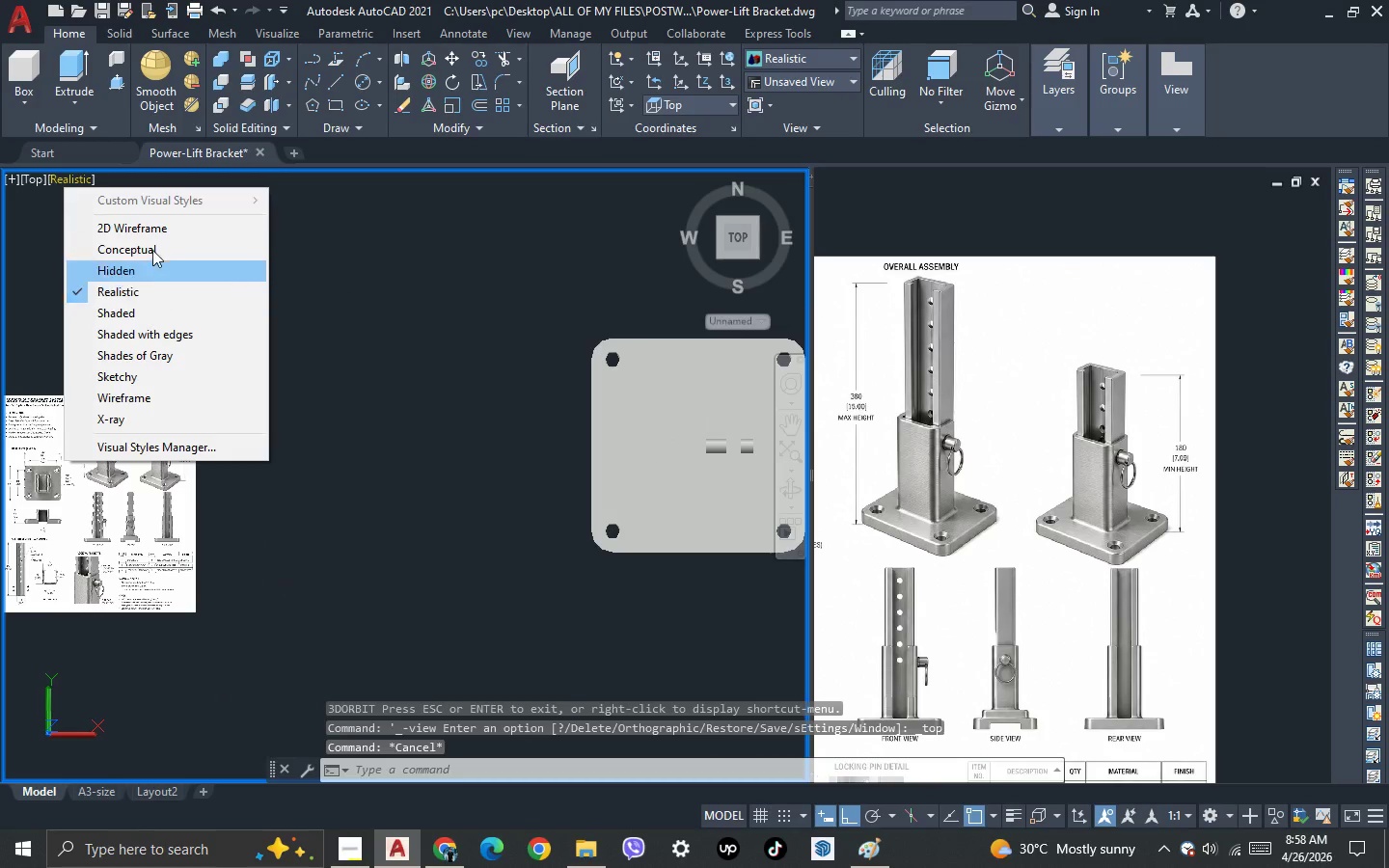 
key(Escape)
 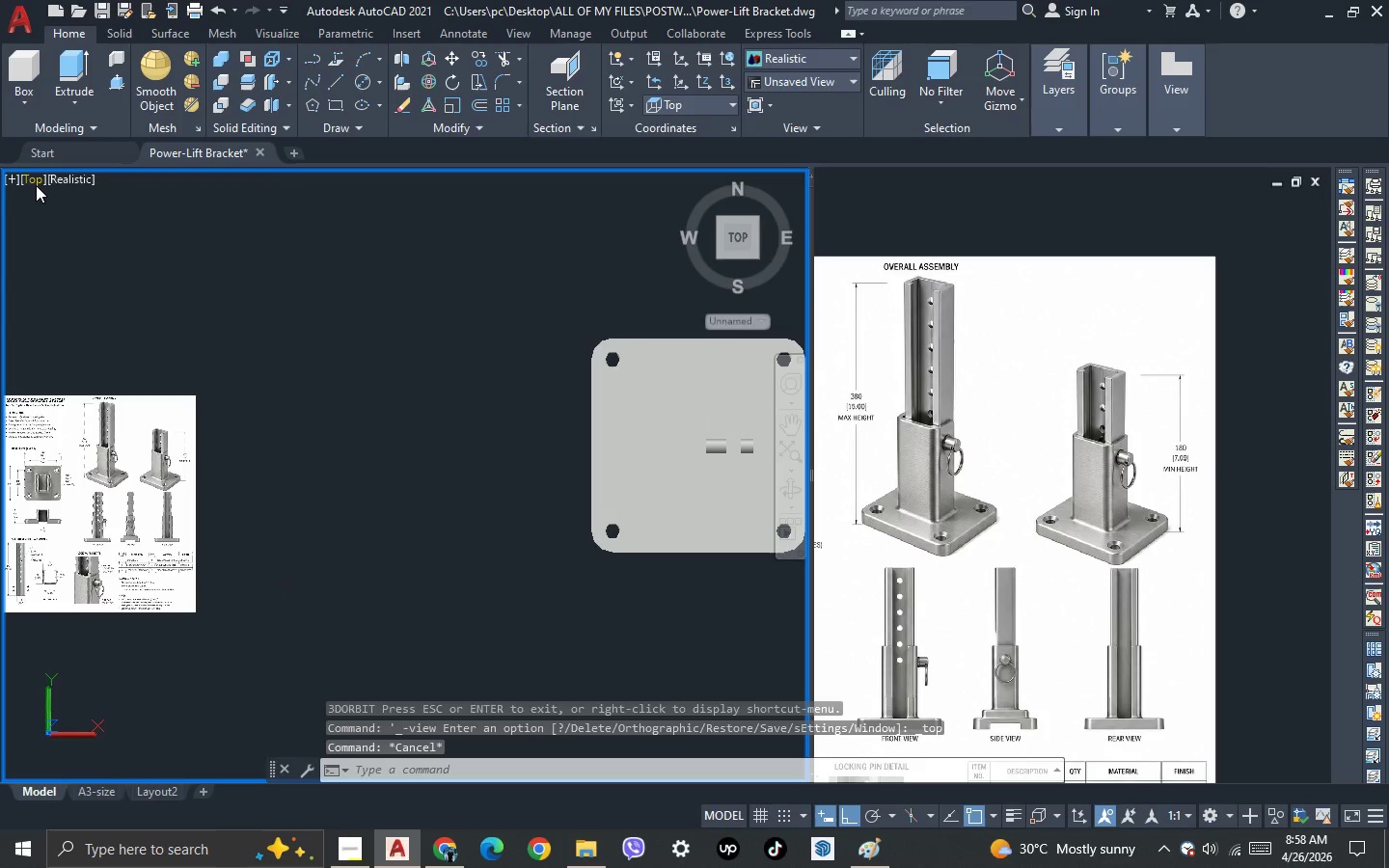 
left_click([36, 185])
 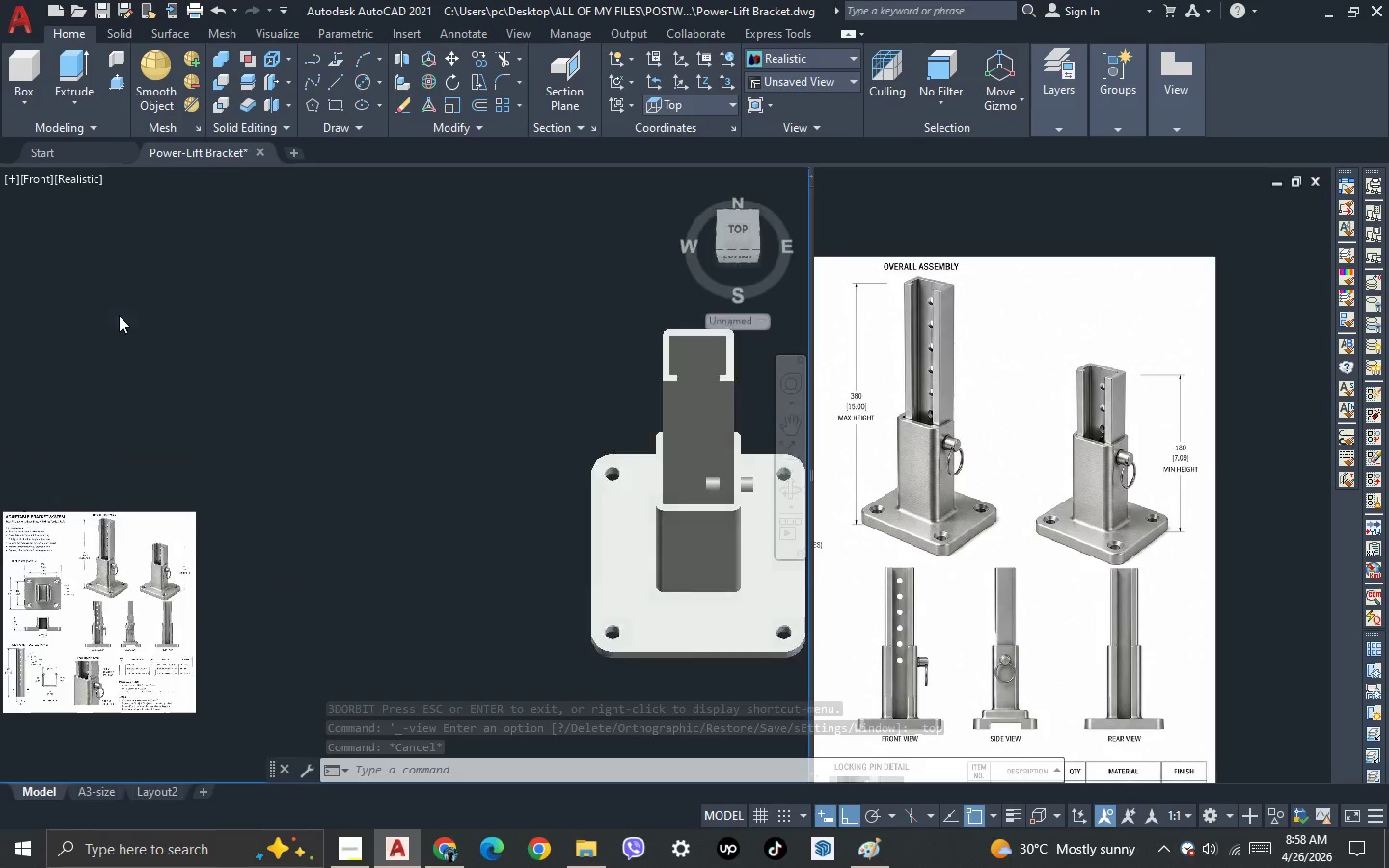 
scroll: coordinate [123, 317], scroll_direction: down, amount: 1.0
 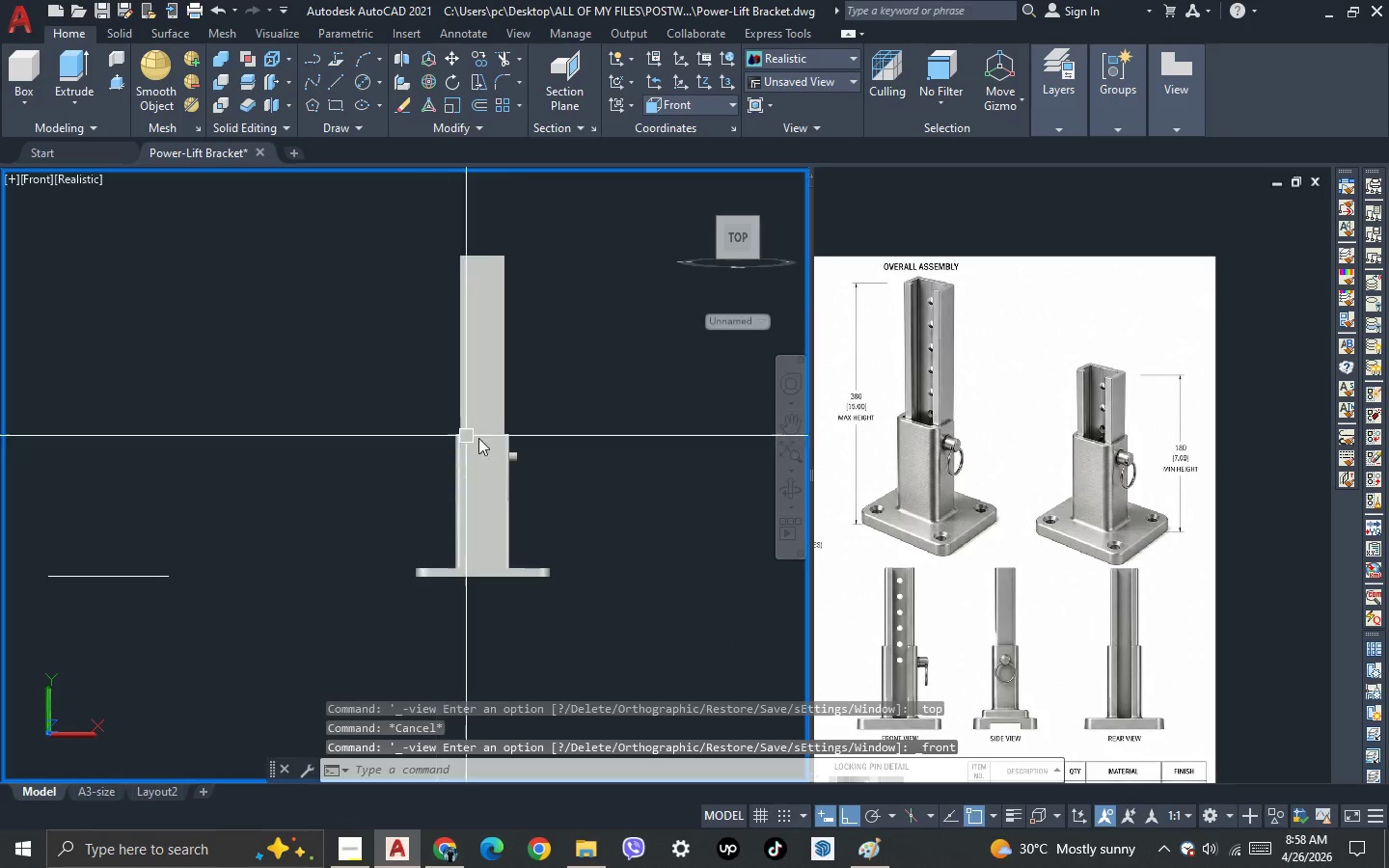 
scroll: coordinate [511, 470], scroll_direction: up, amount: 7.0
 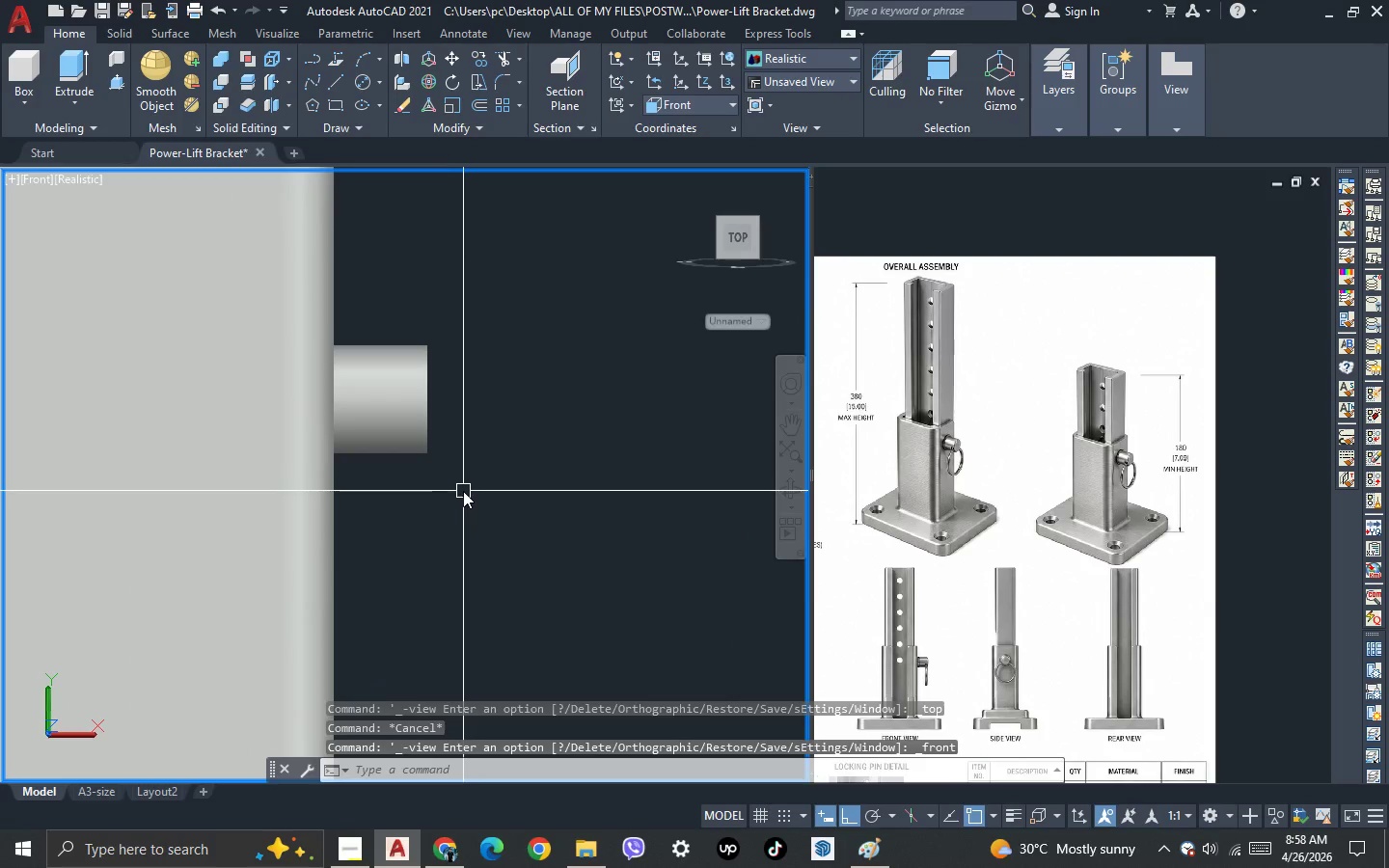 
scroll: coordinate [462, 483], scroll_direction: down, amount: 2.0
 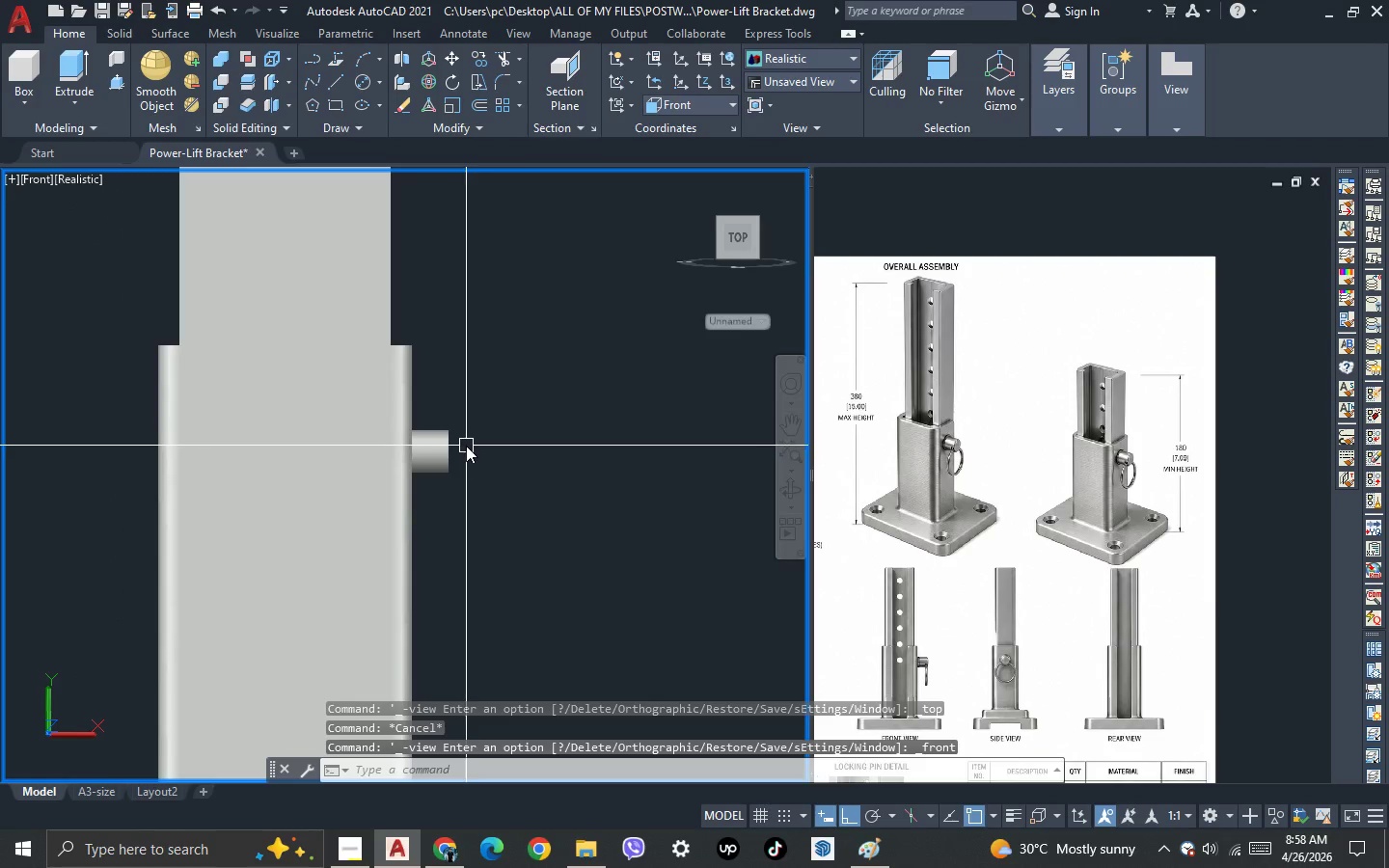 
key(L)
 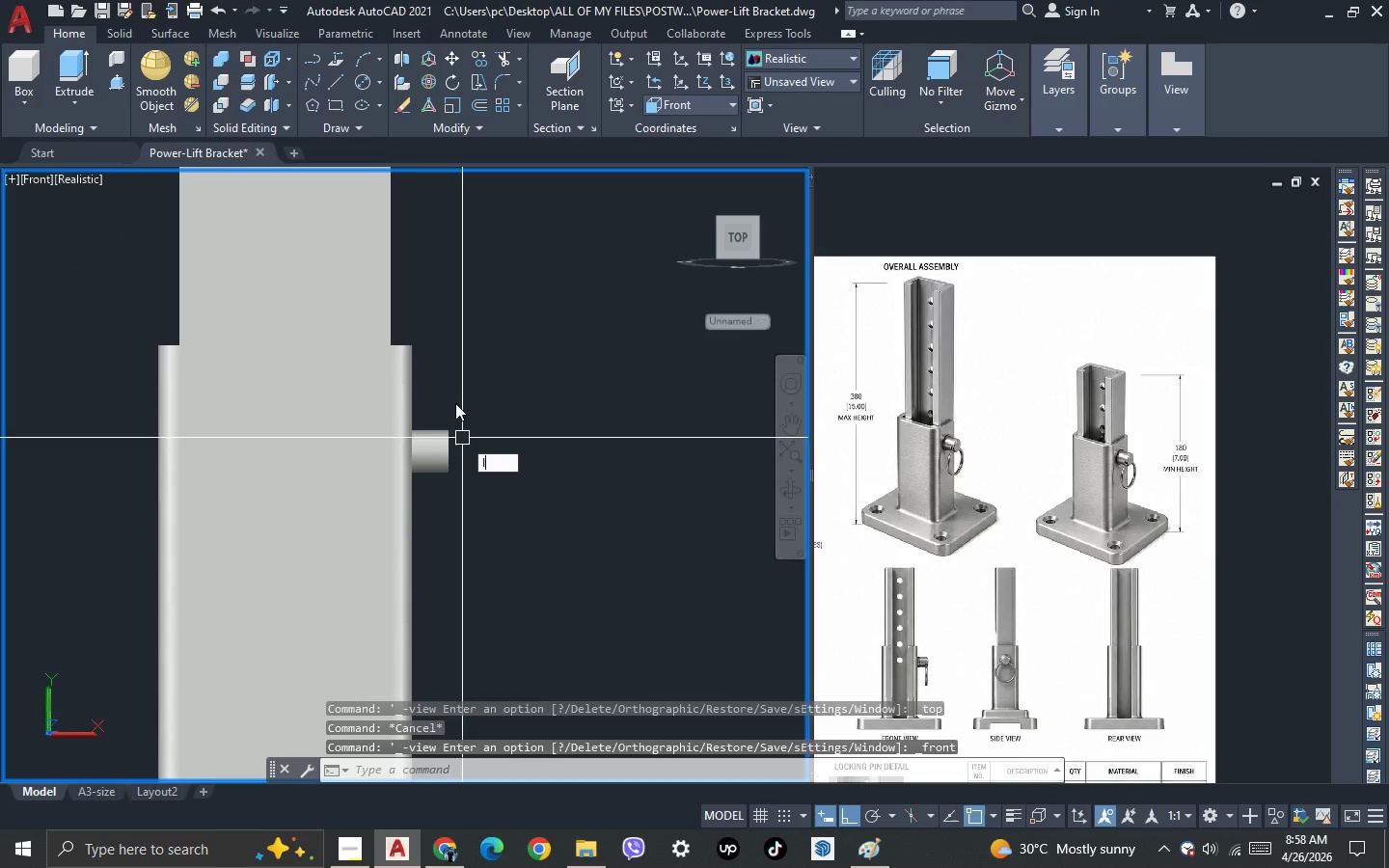 
key(Space)
 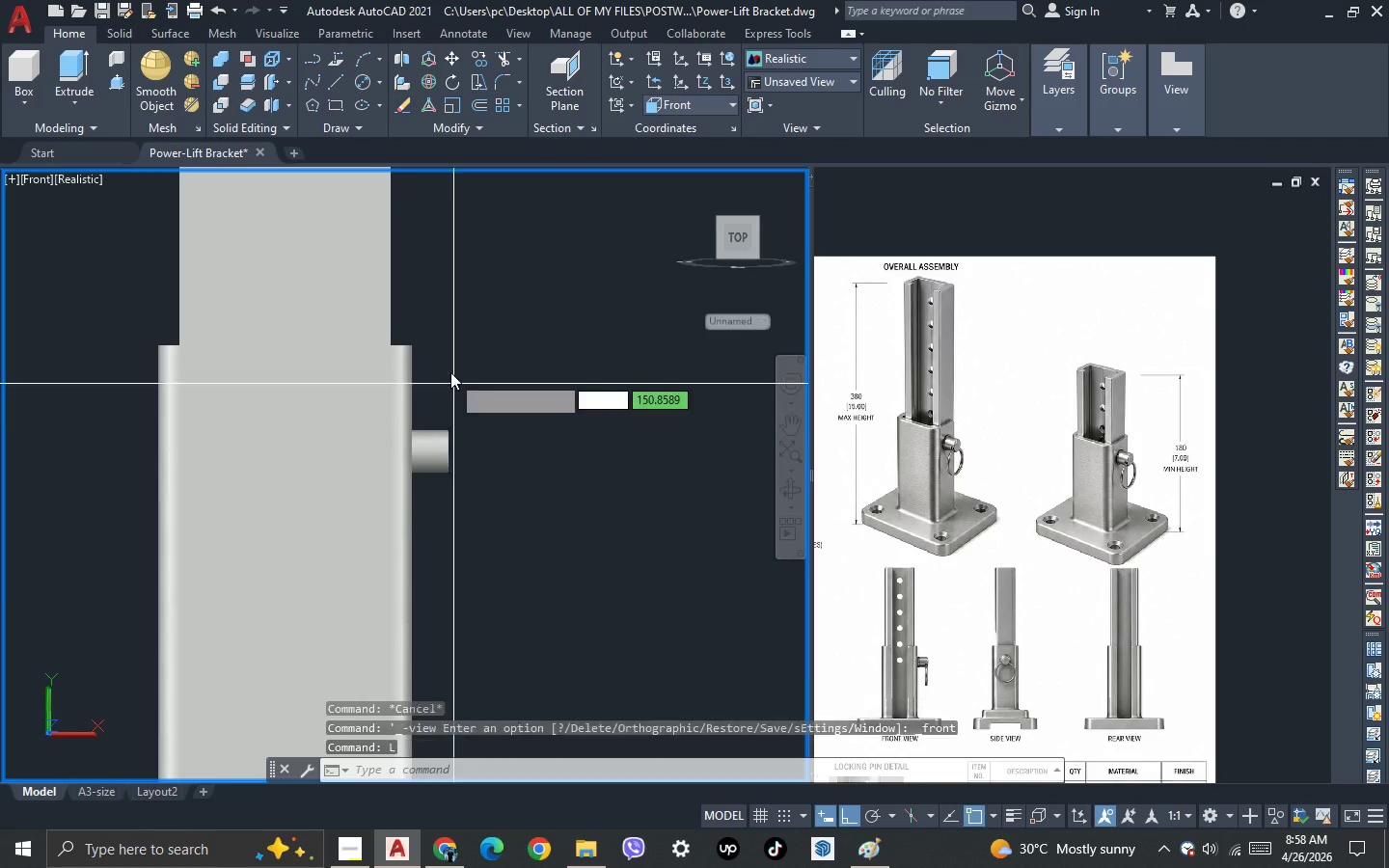 
scroll: coordinate [449, 369], scroll_direction: up, amount: 2.0
 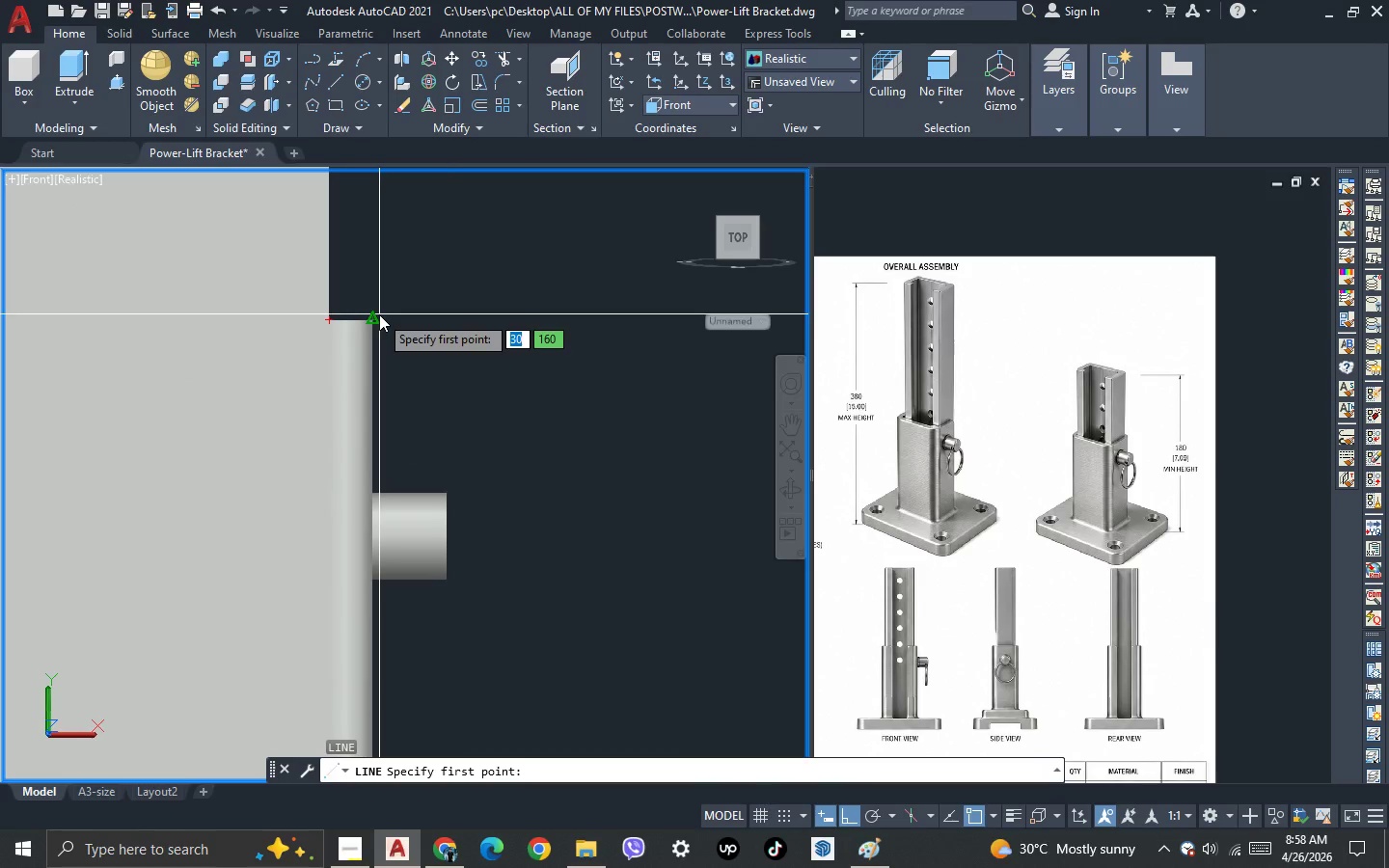 
left_click([379, 314])
 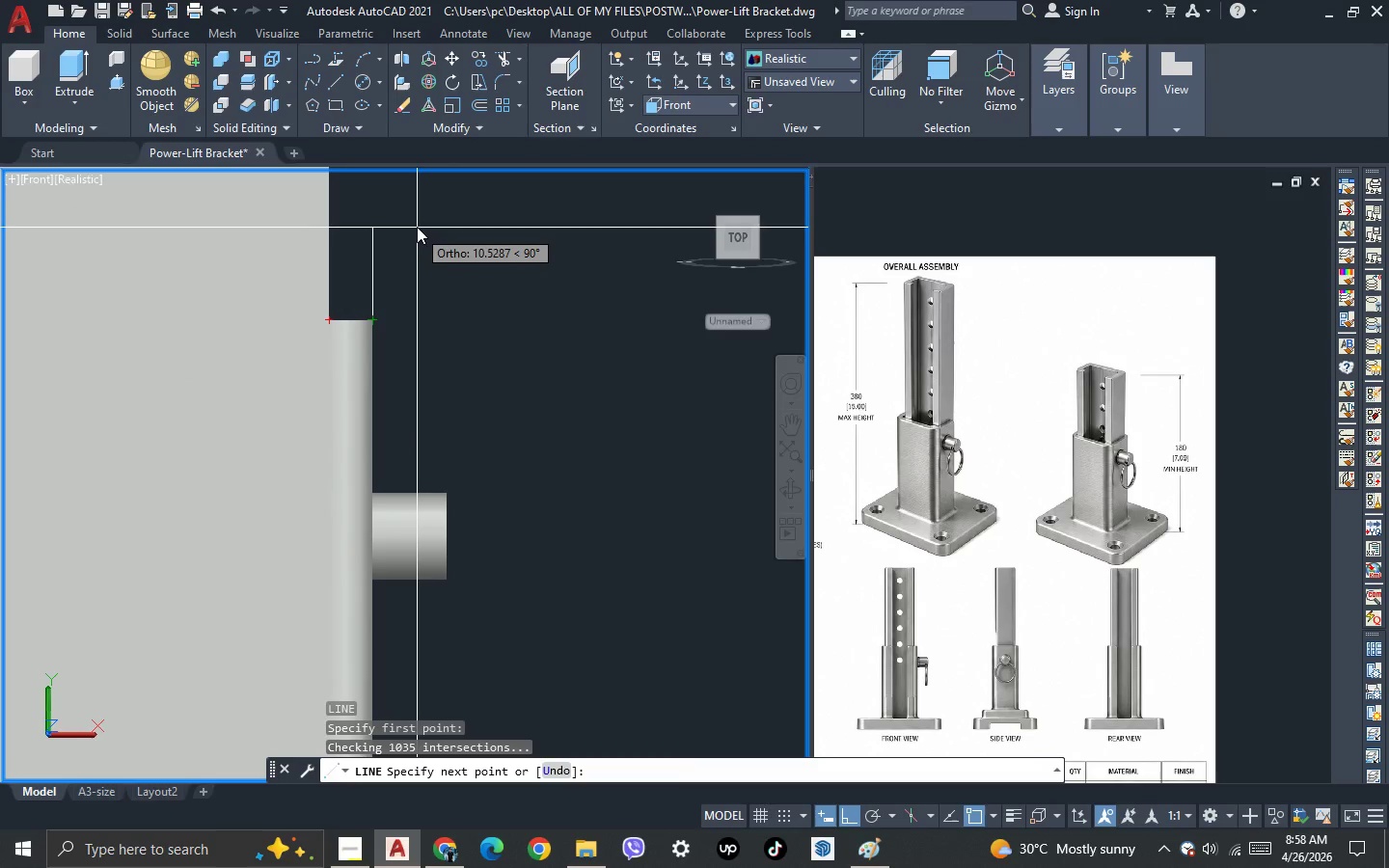 
left_click([417, 226])
 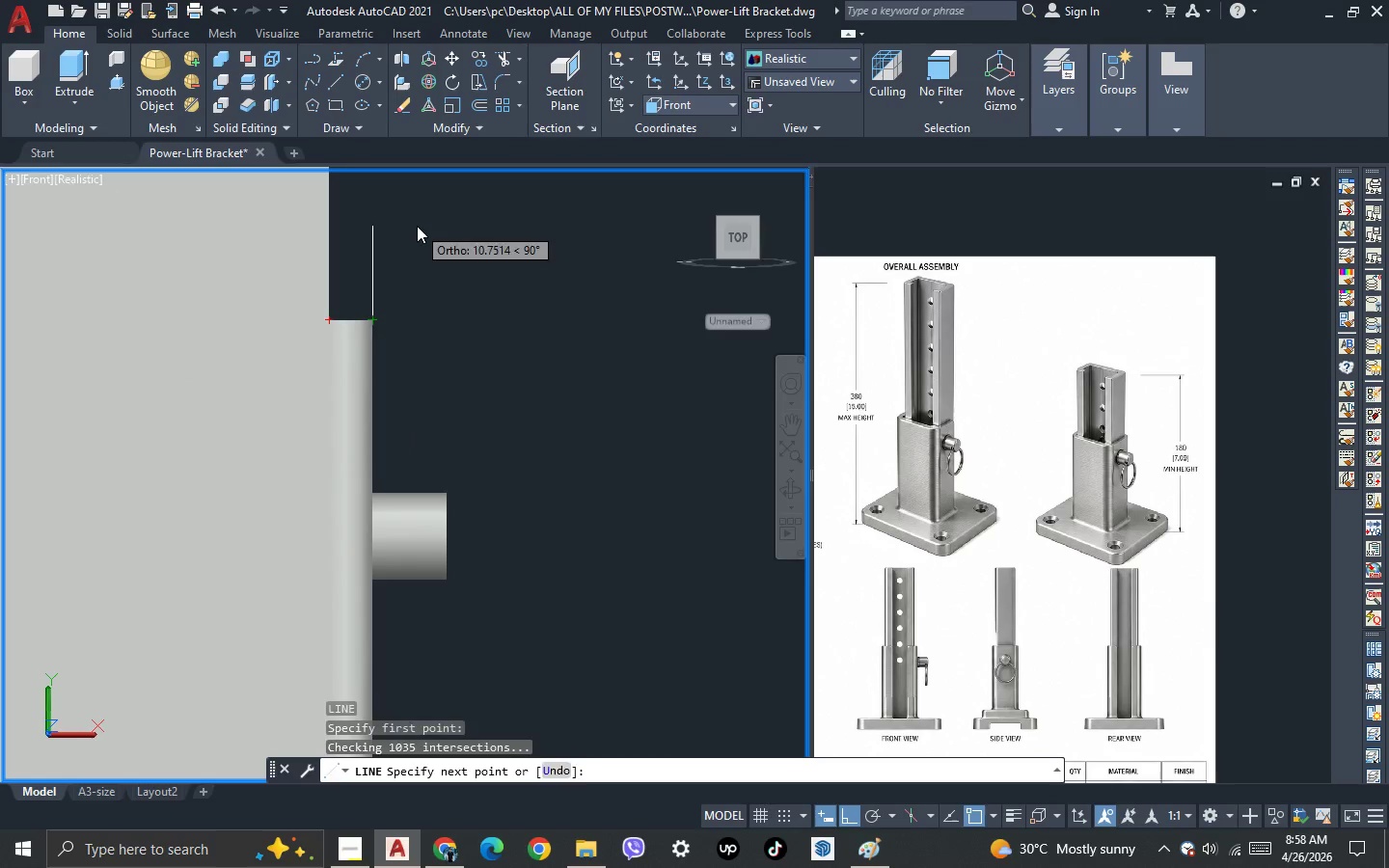 
key(Space)
 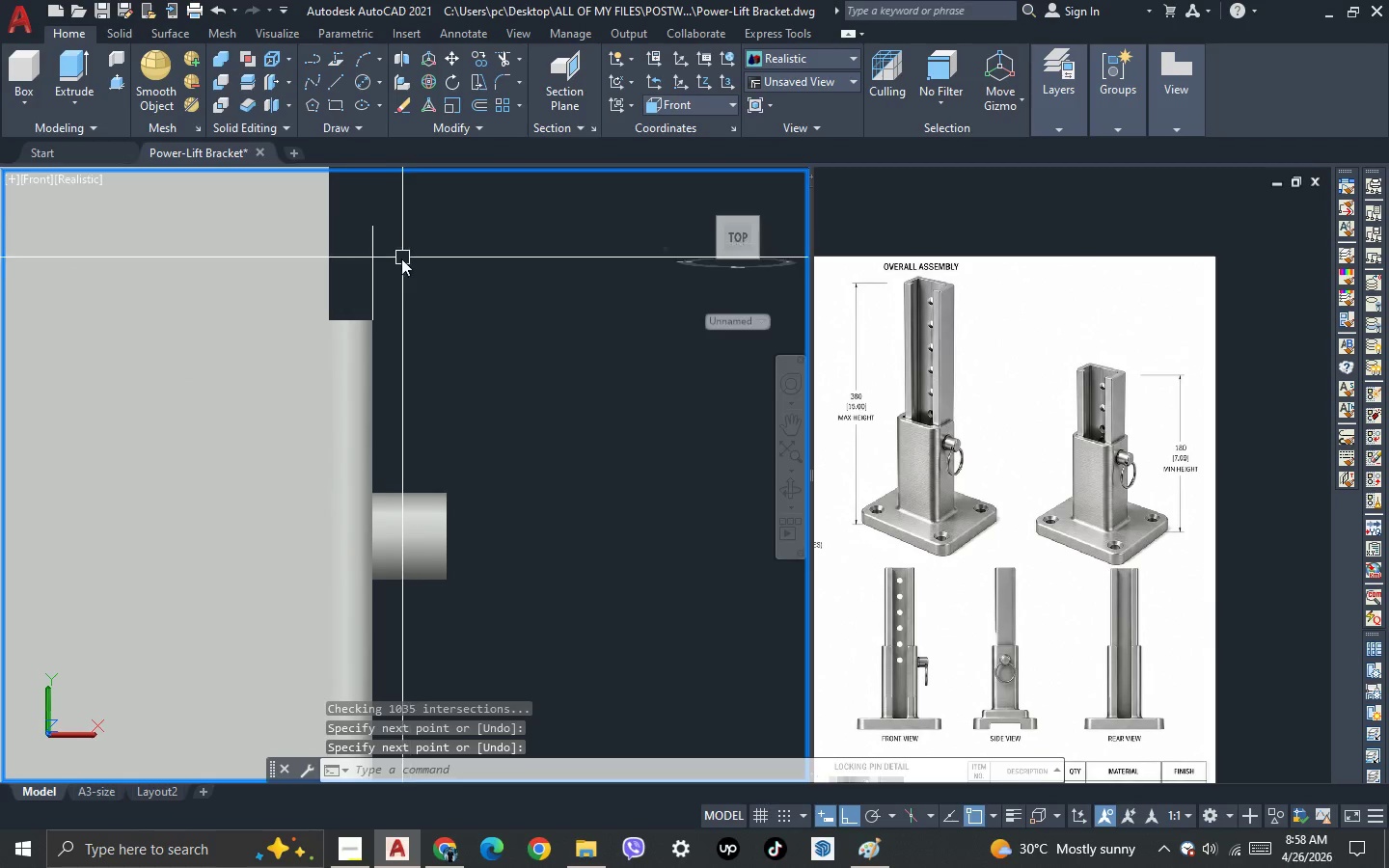 
double_click([398, 264])
 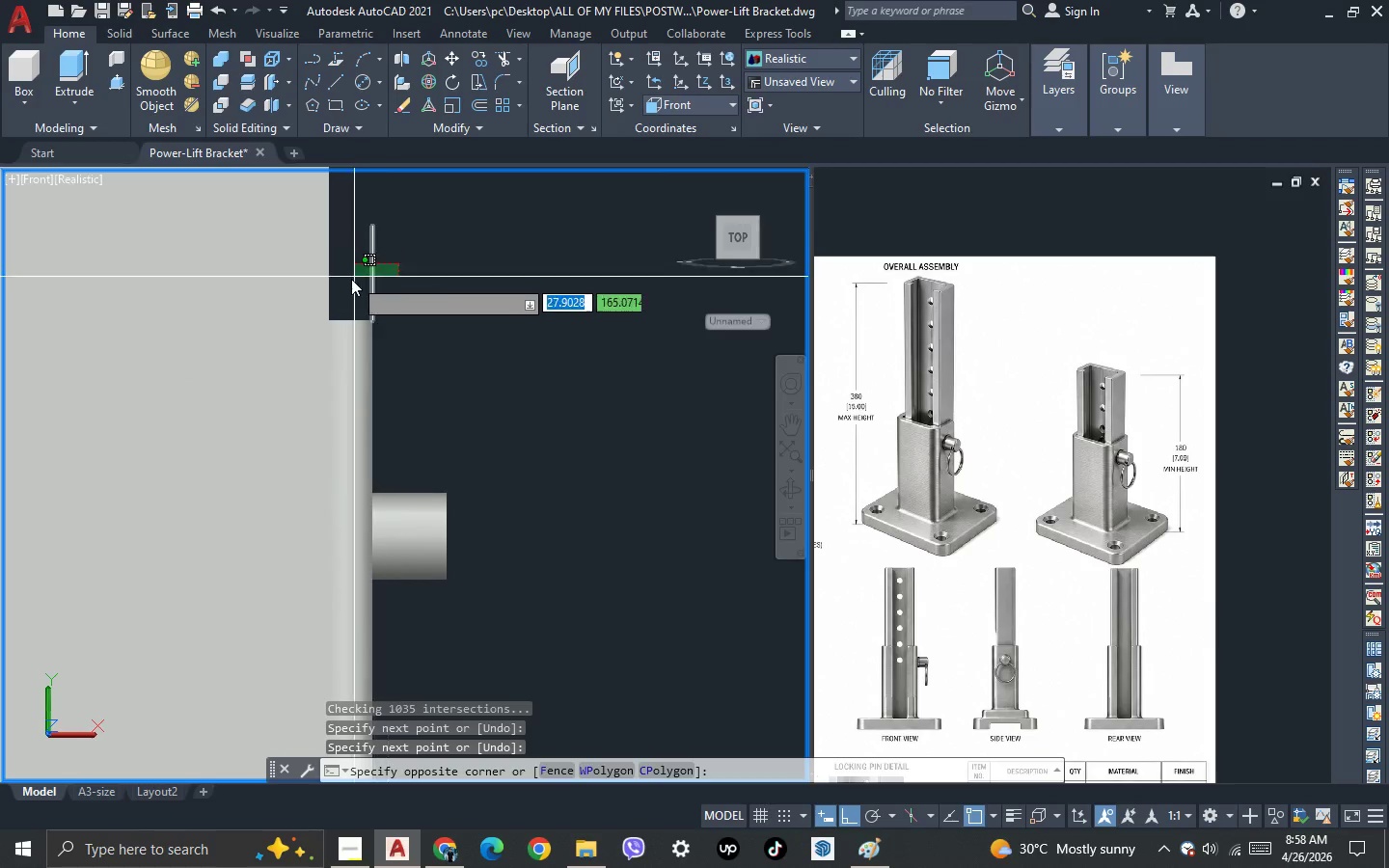 
triple_click([350, 280])
 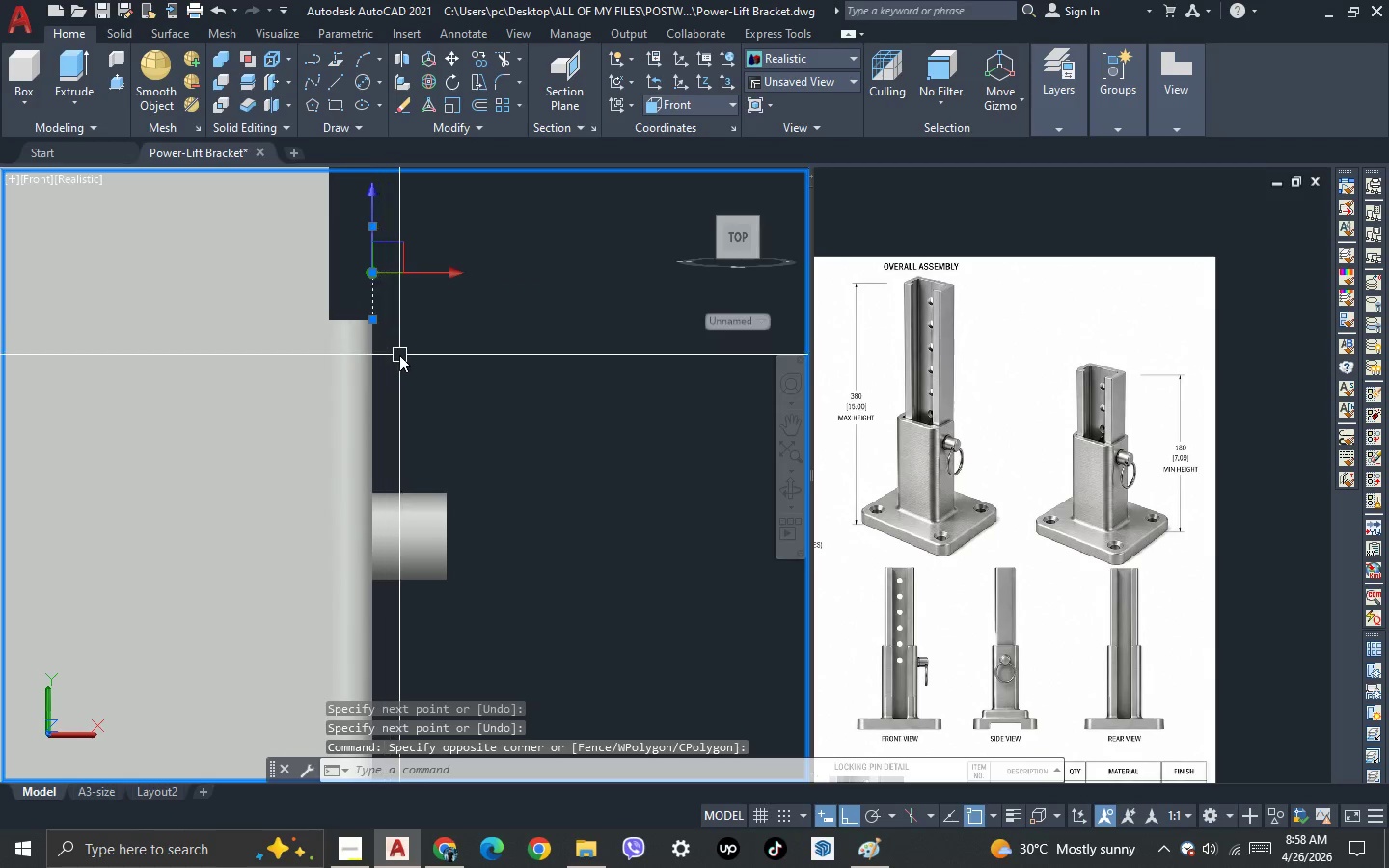 
scroll: coordinate [399, 356], scroll_direction: up, amount: 1.0
 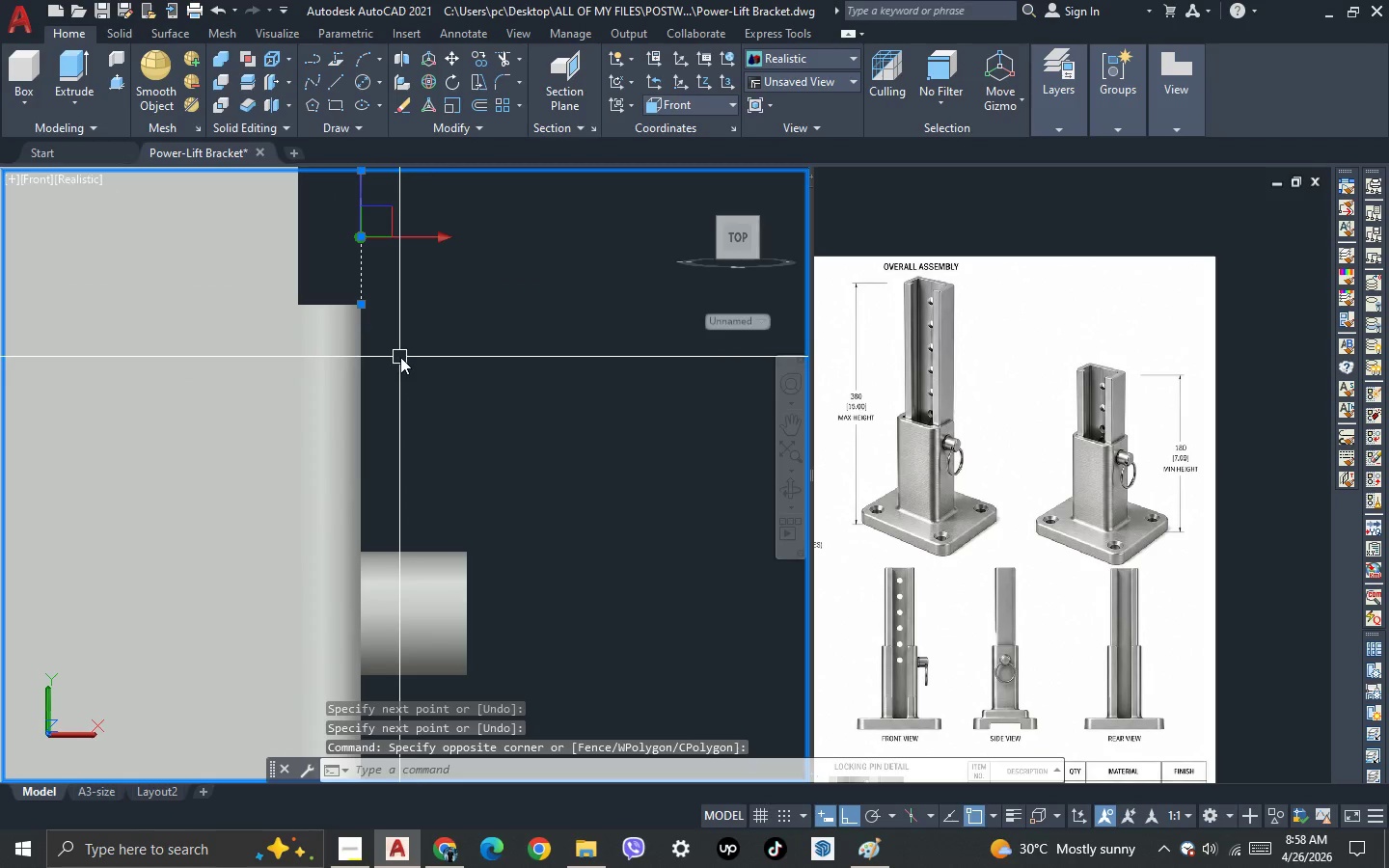 
key(M)
 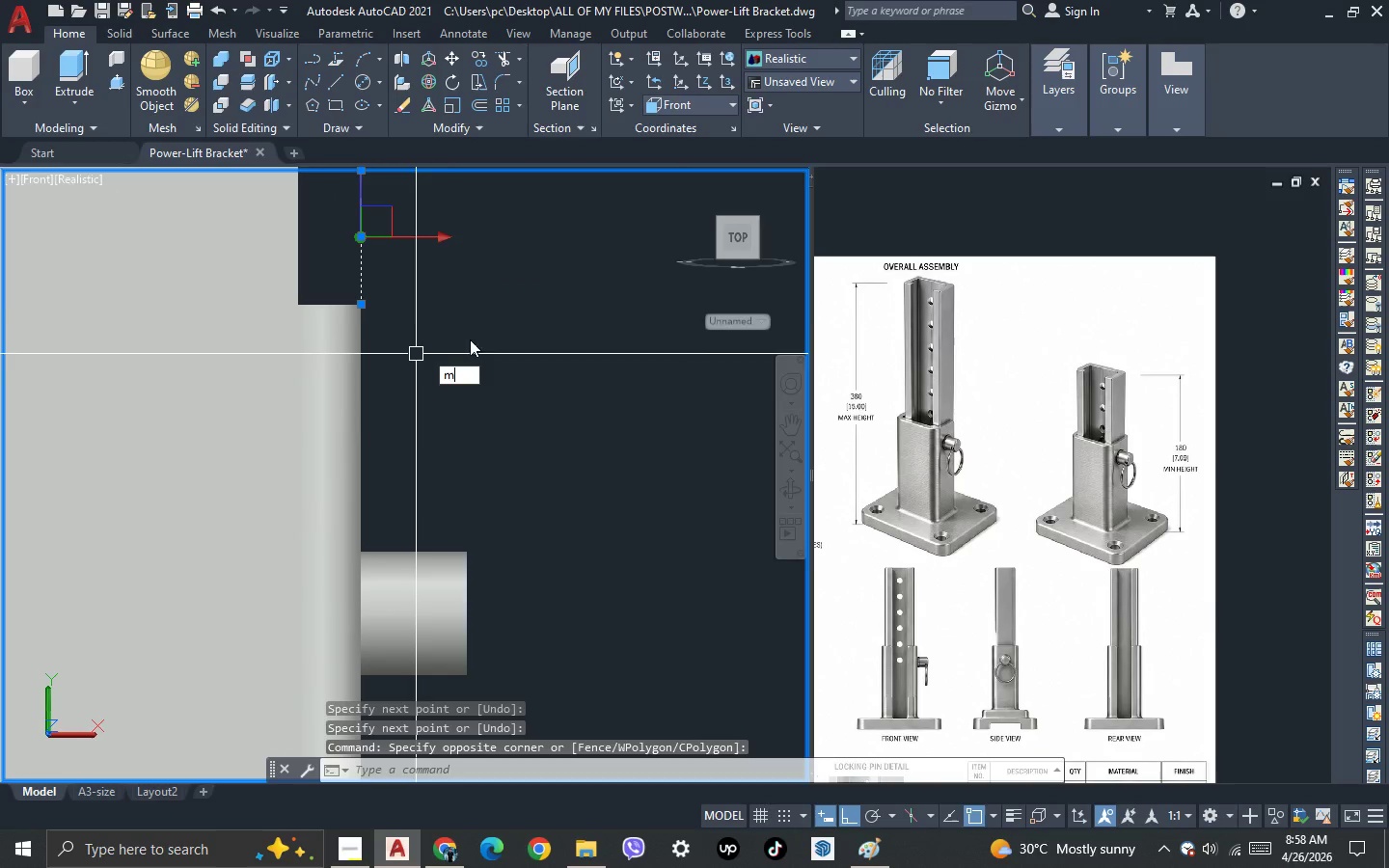 
key(Space)
 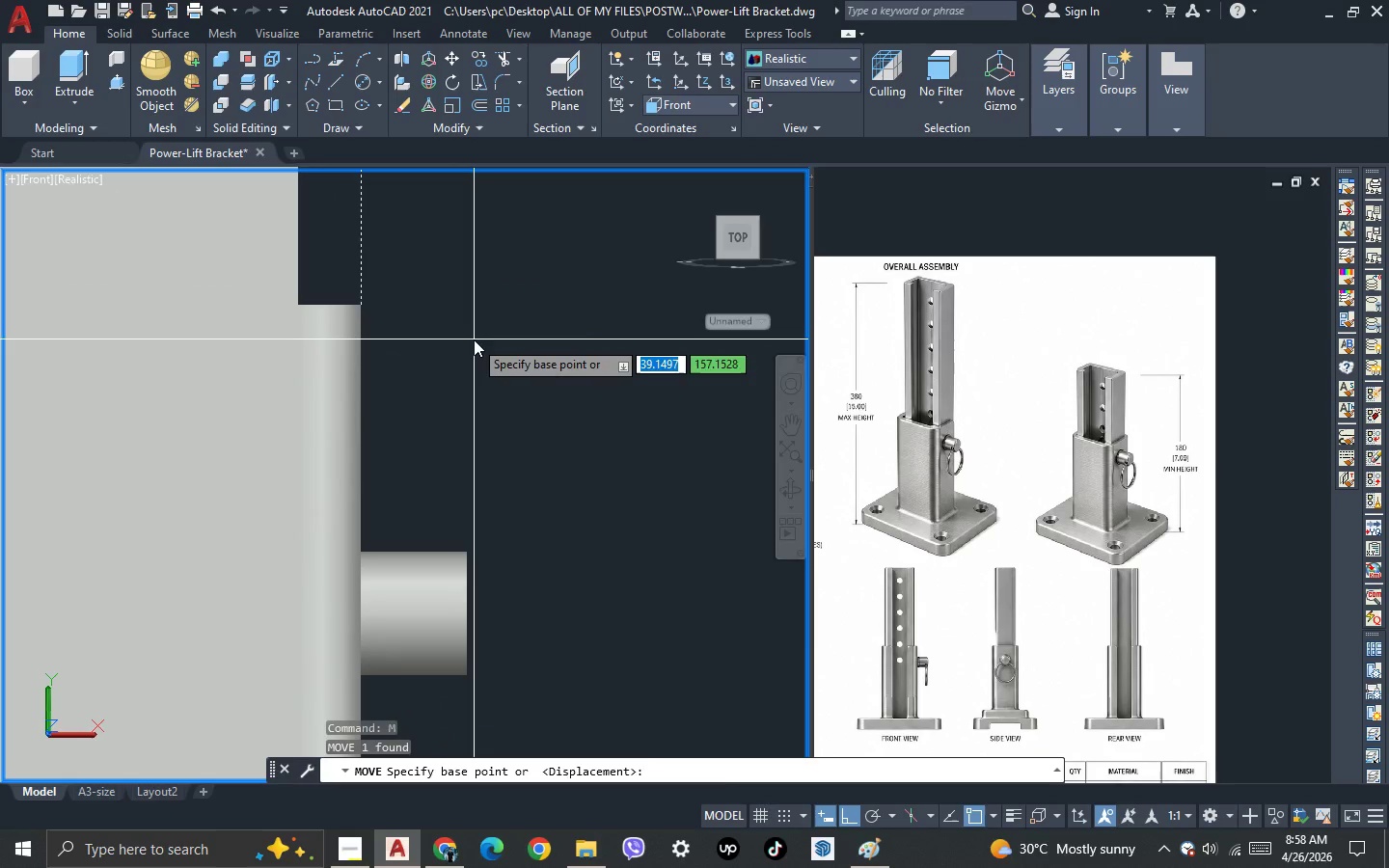 
left_click([474, 339])
 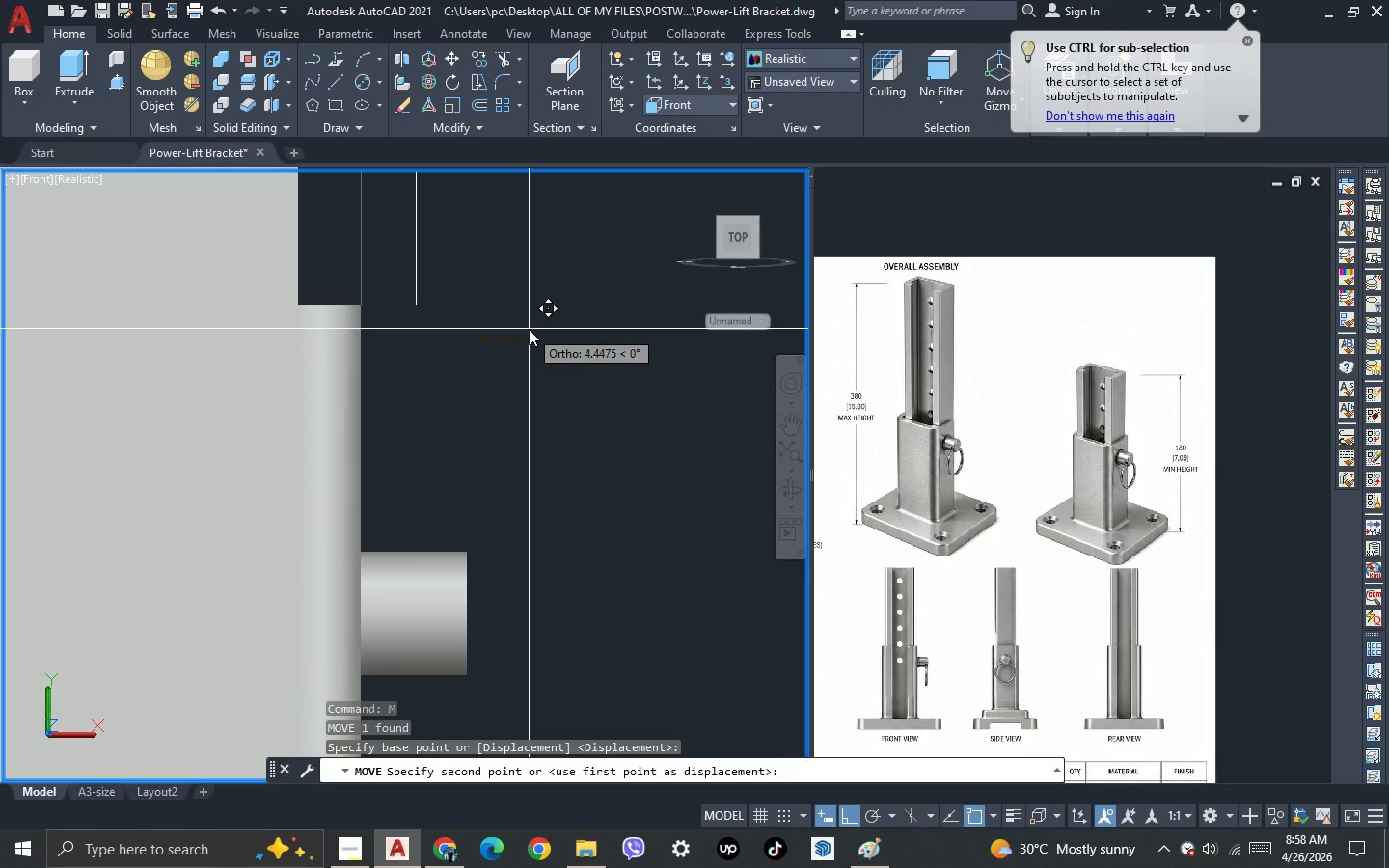 
key(5)
 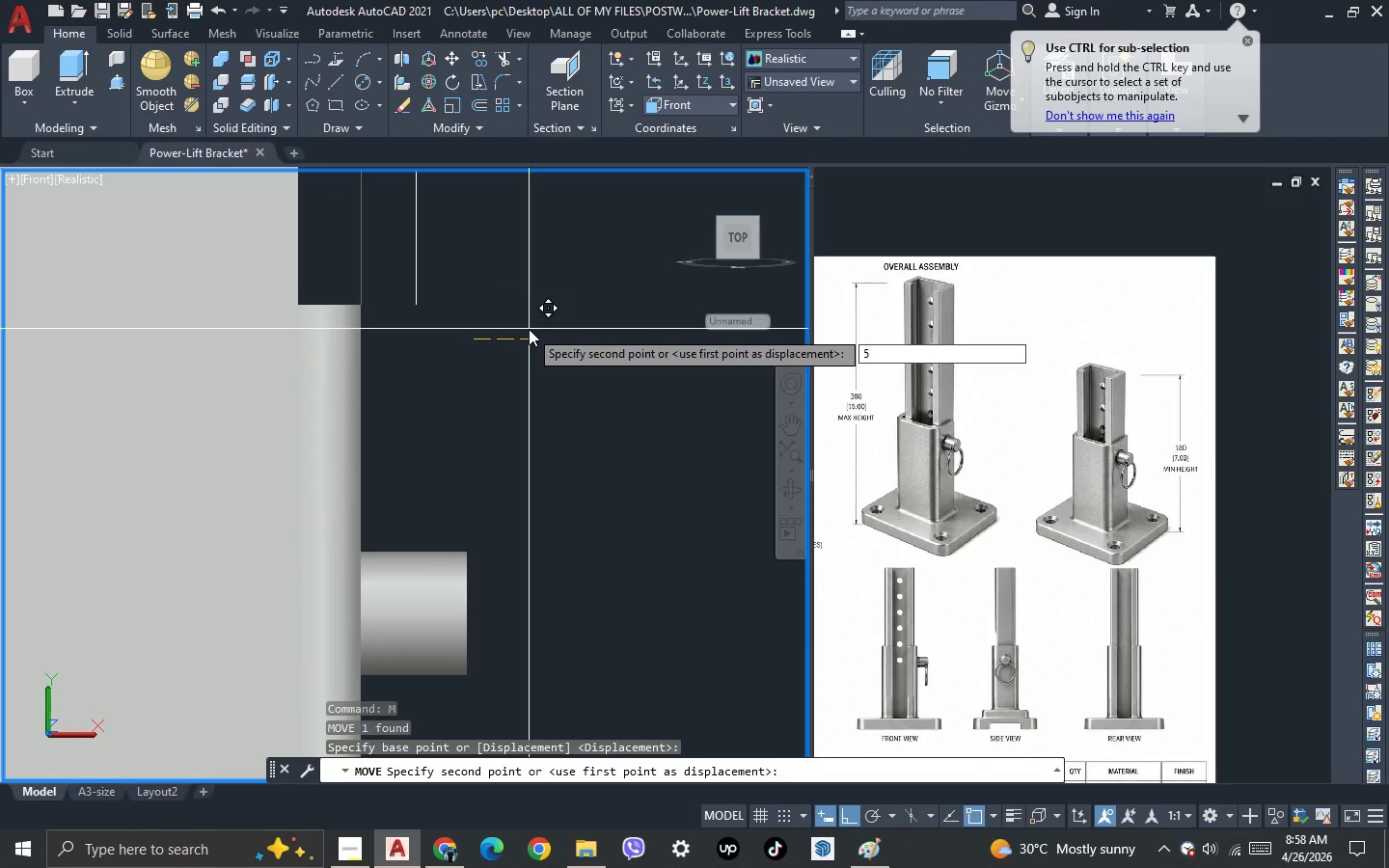 
key(NumpadEnter)
 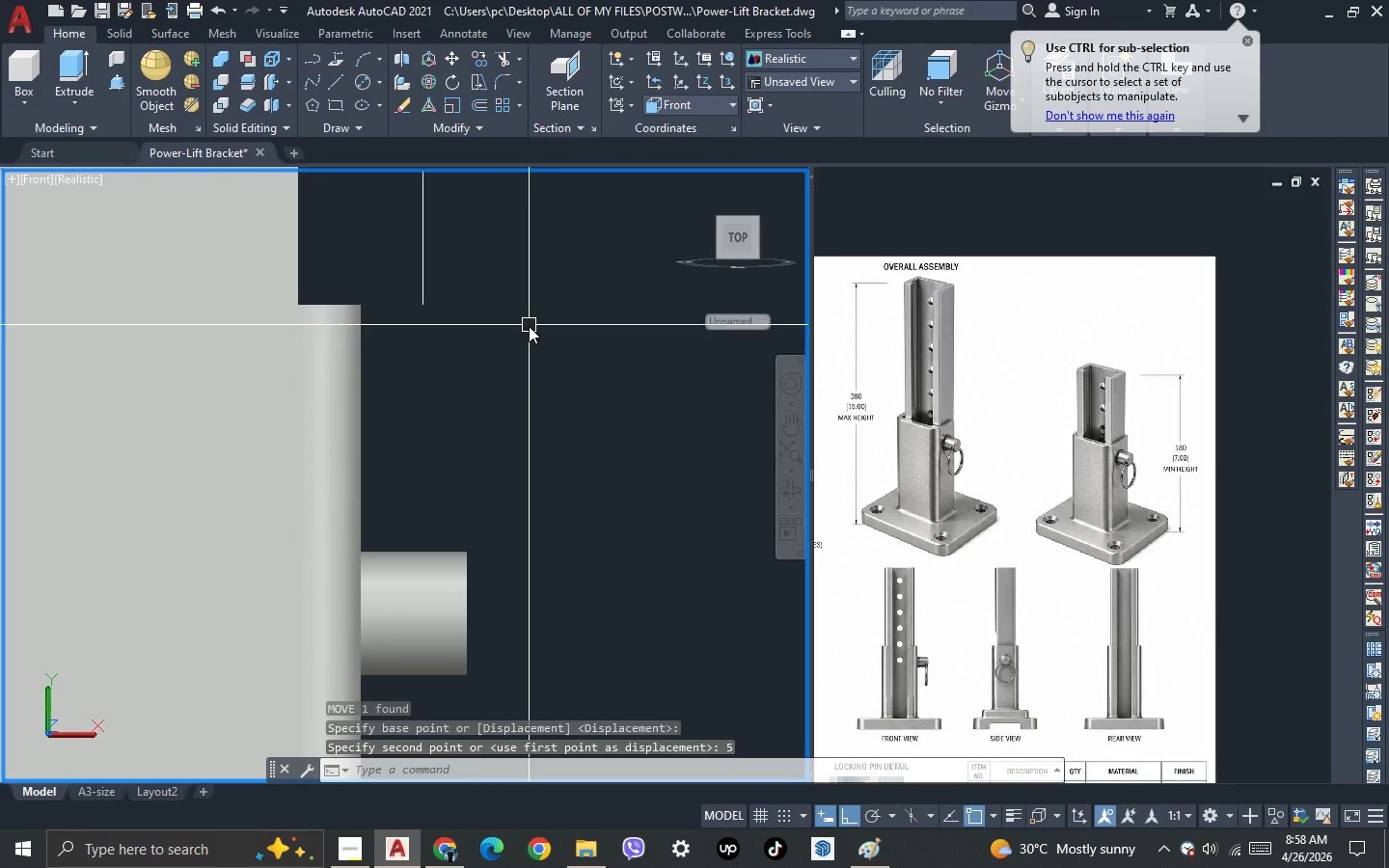 
scroll: coordinate [518, 408], scroll_direction: down, amount: 2.0
 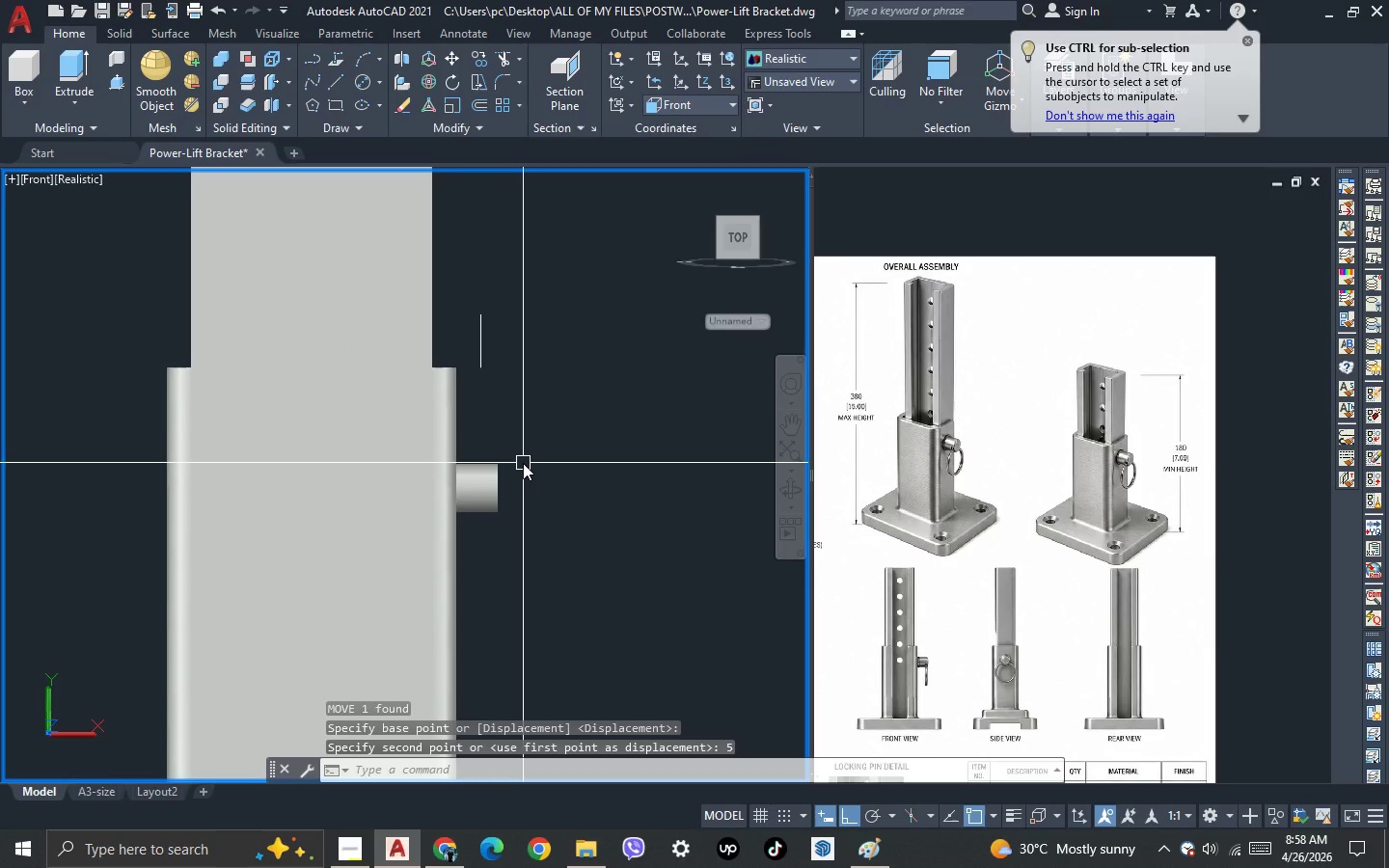 
type(sli )
 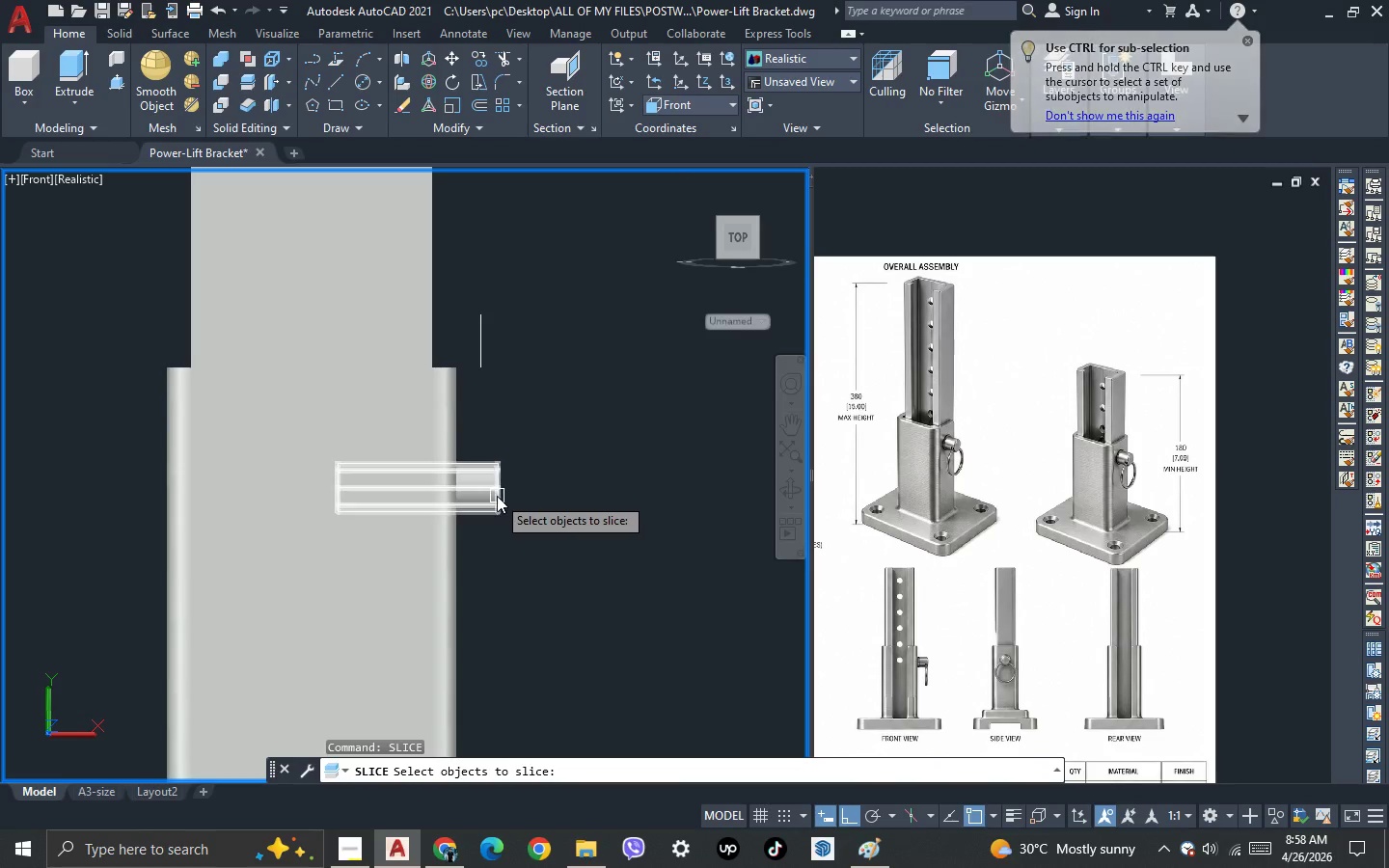 
left_click([497, 496])
 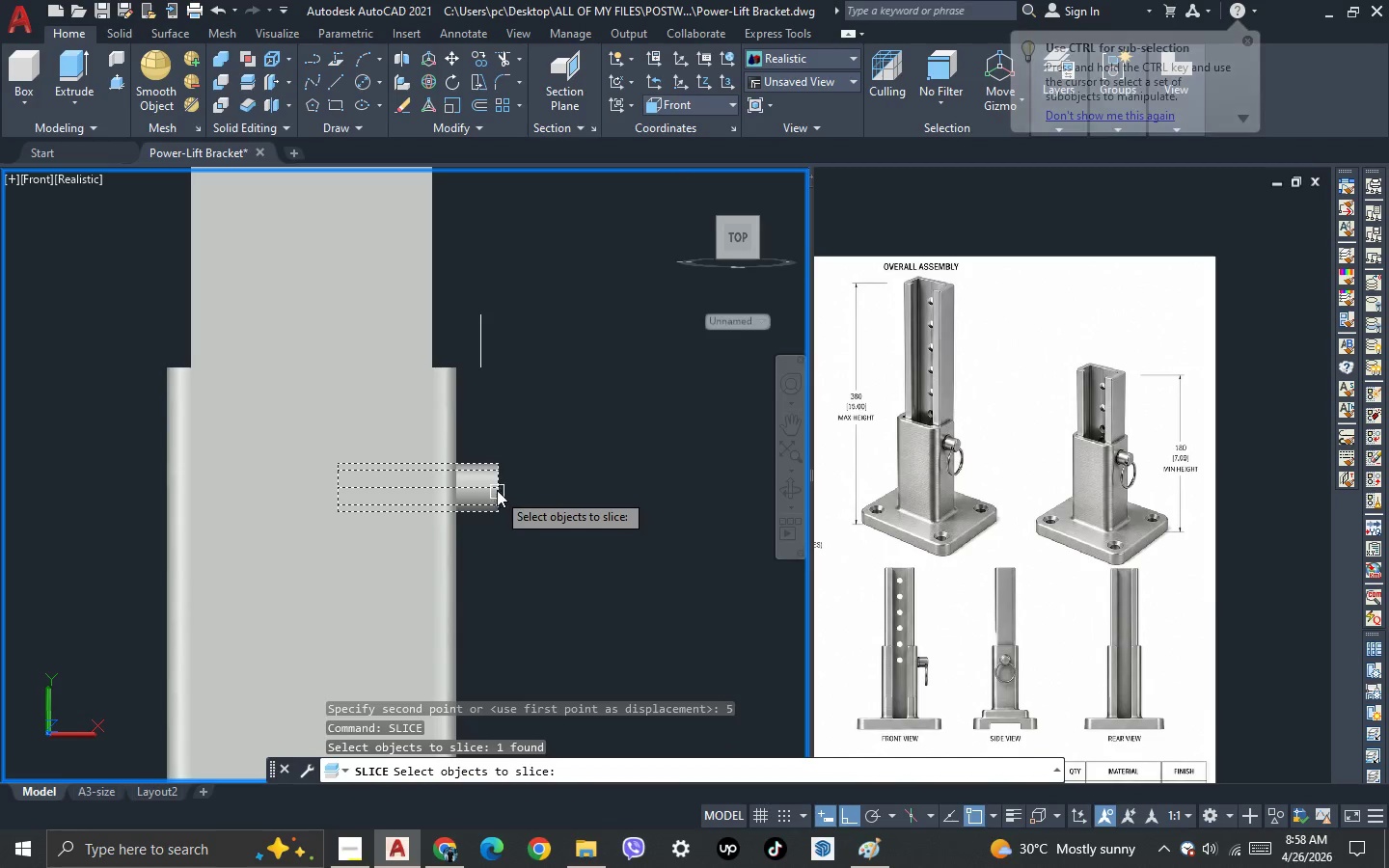 
key(Space)
 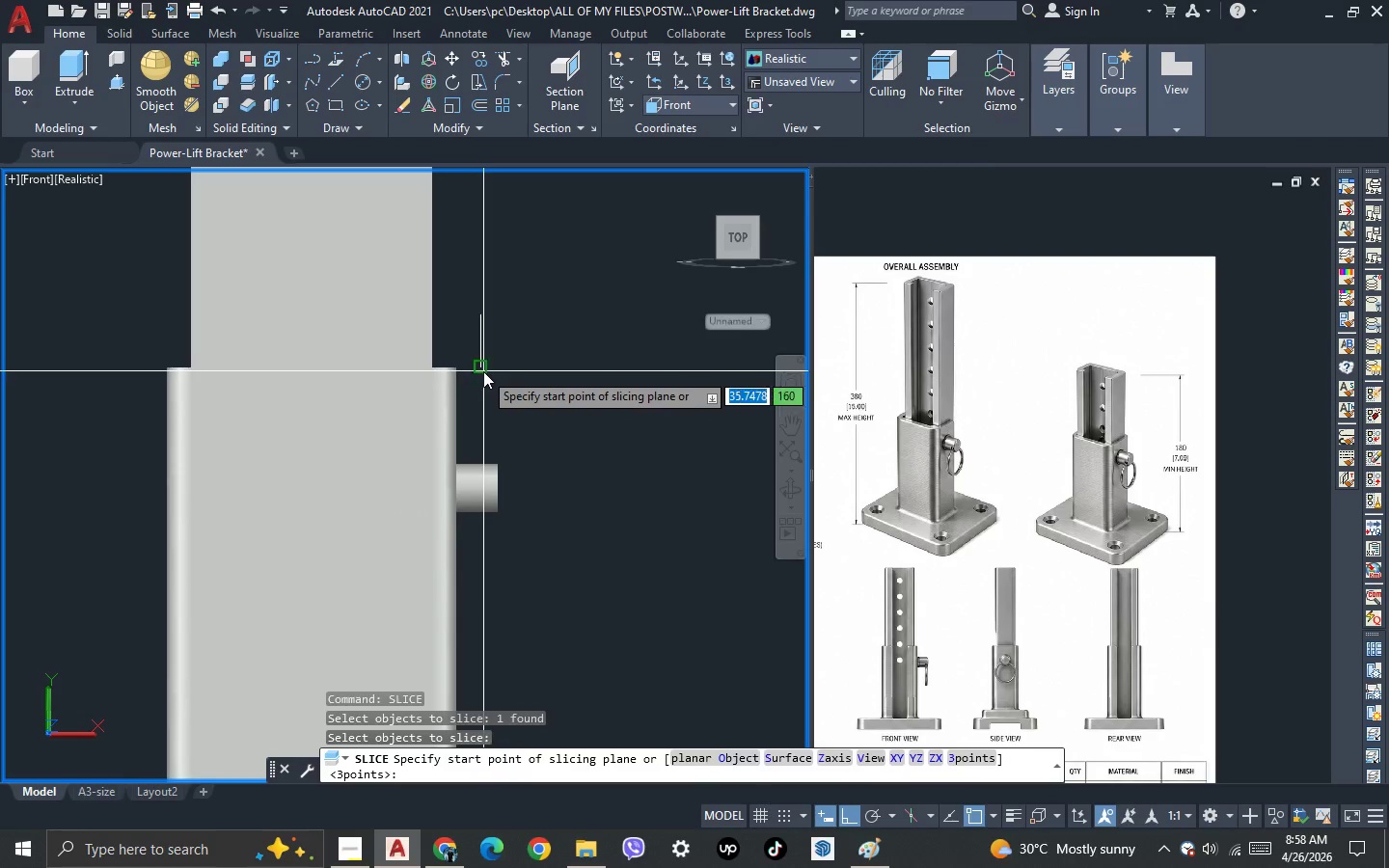 
left_click([483, 368])
 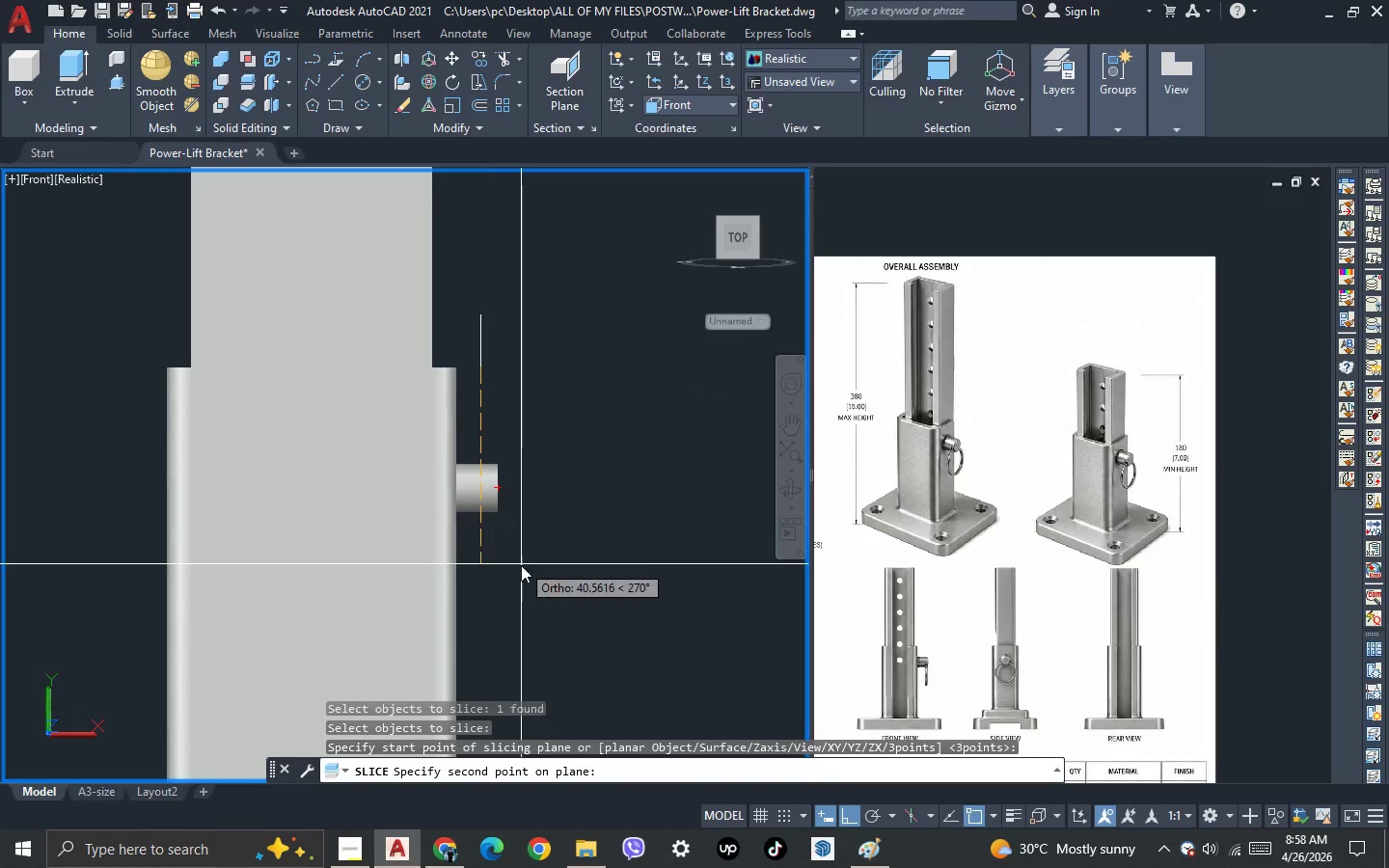 
left_click([521, 565])
 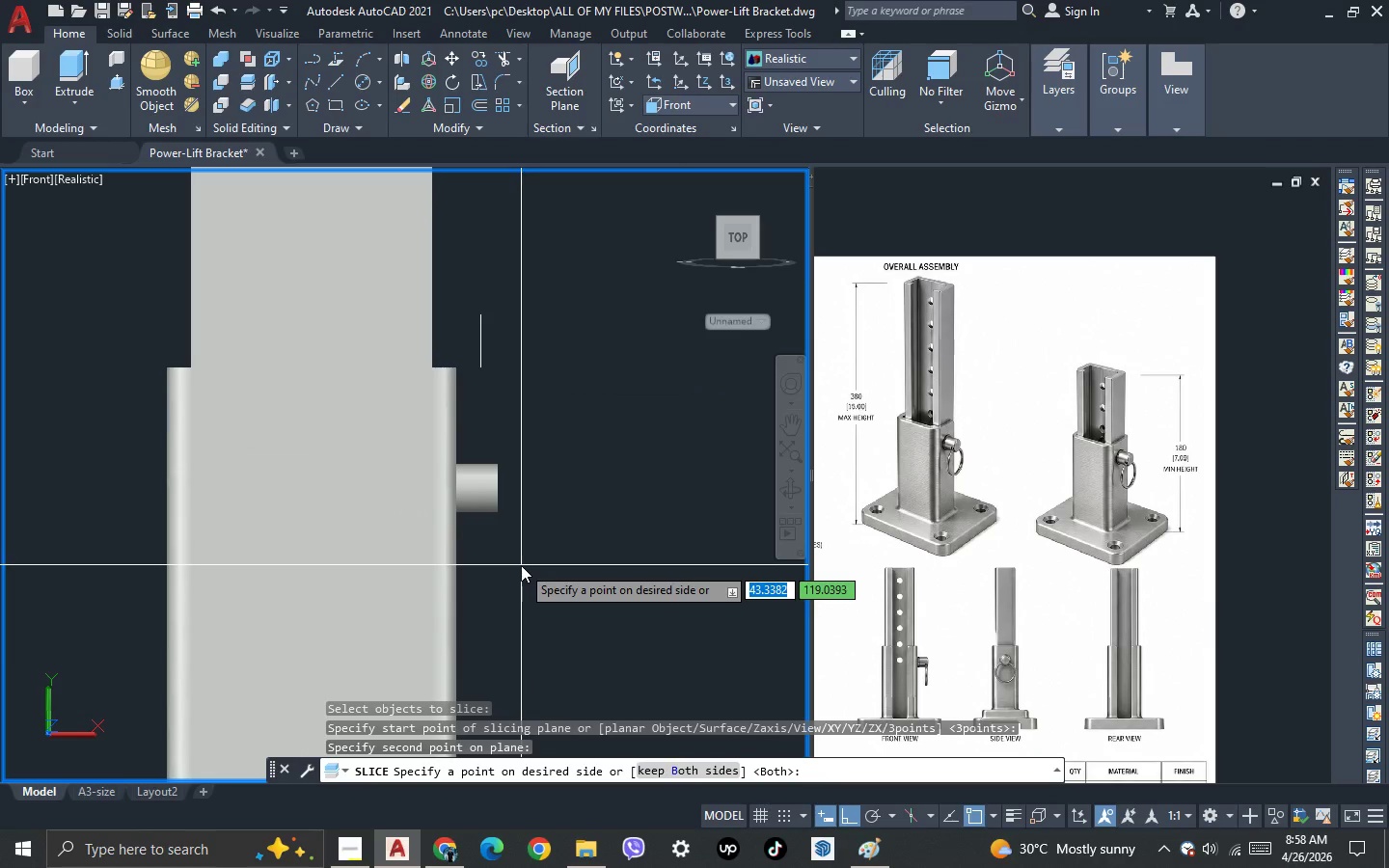 
key(Space)
 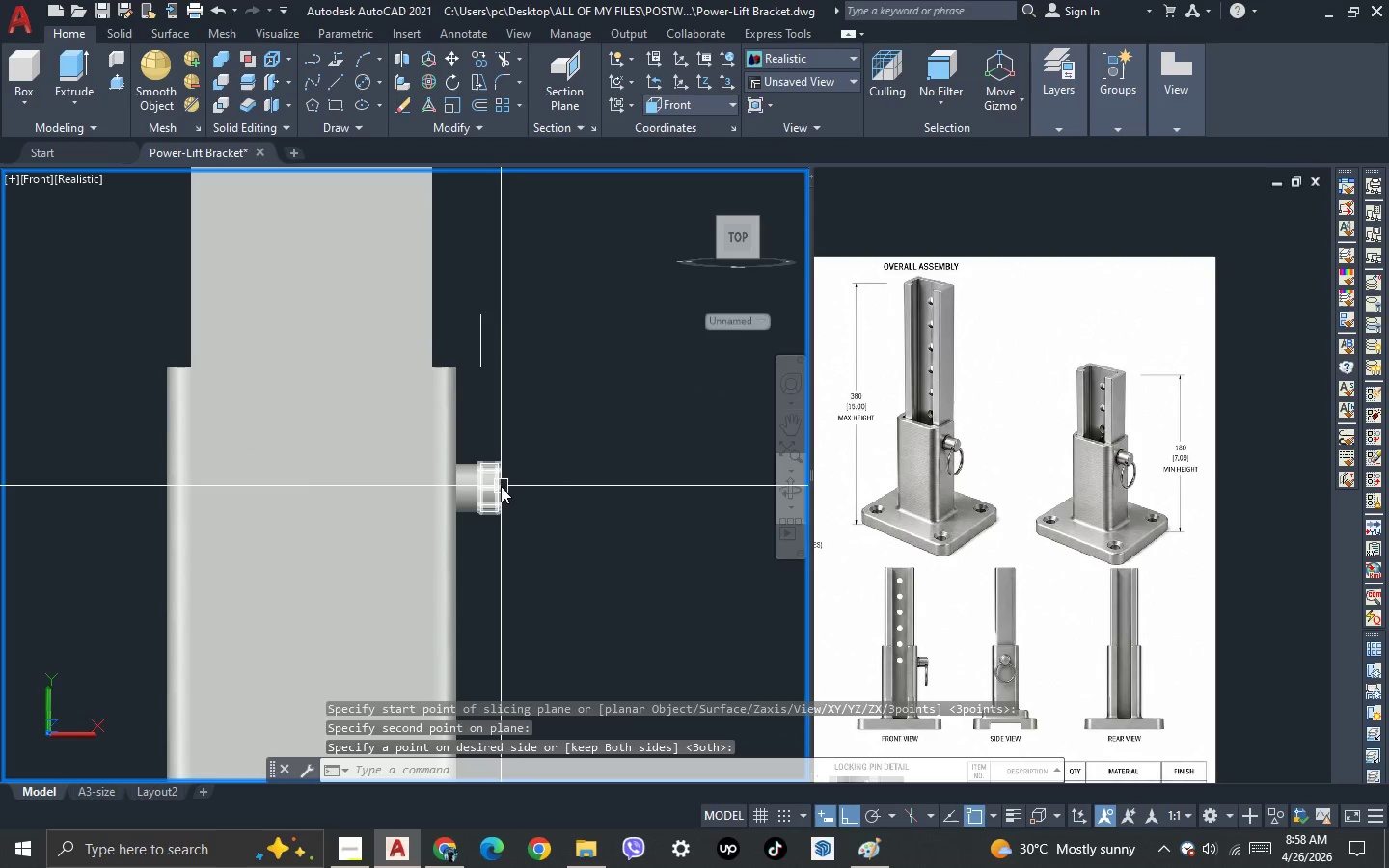 
left_click([501, 486])
 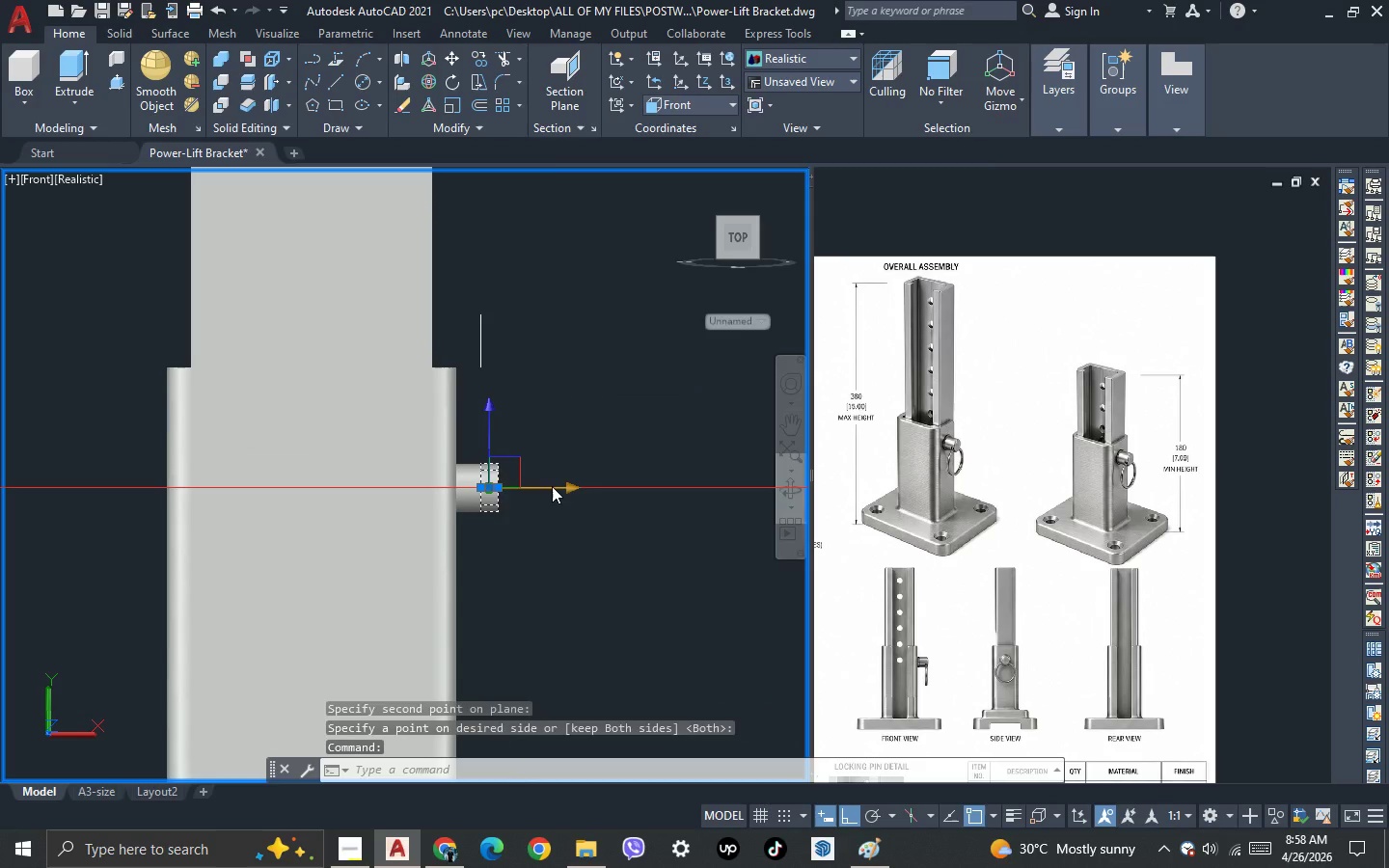 
key(Delete)
 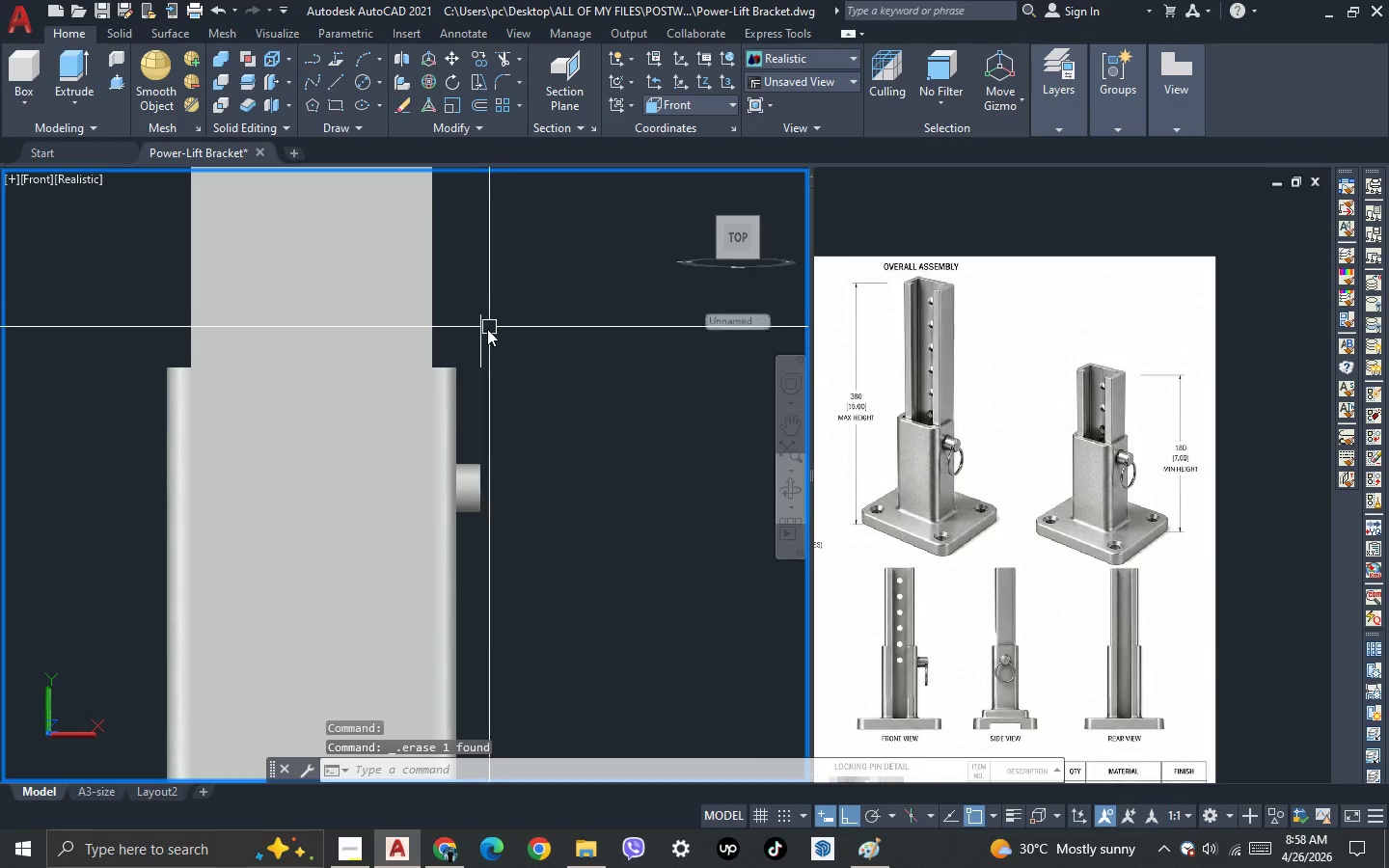 
left_click([486, 329])
 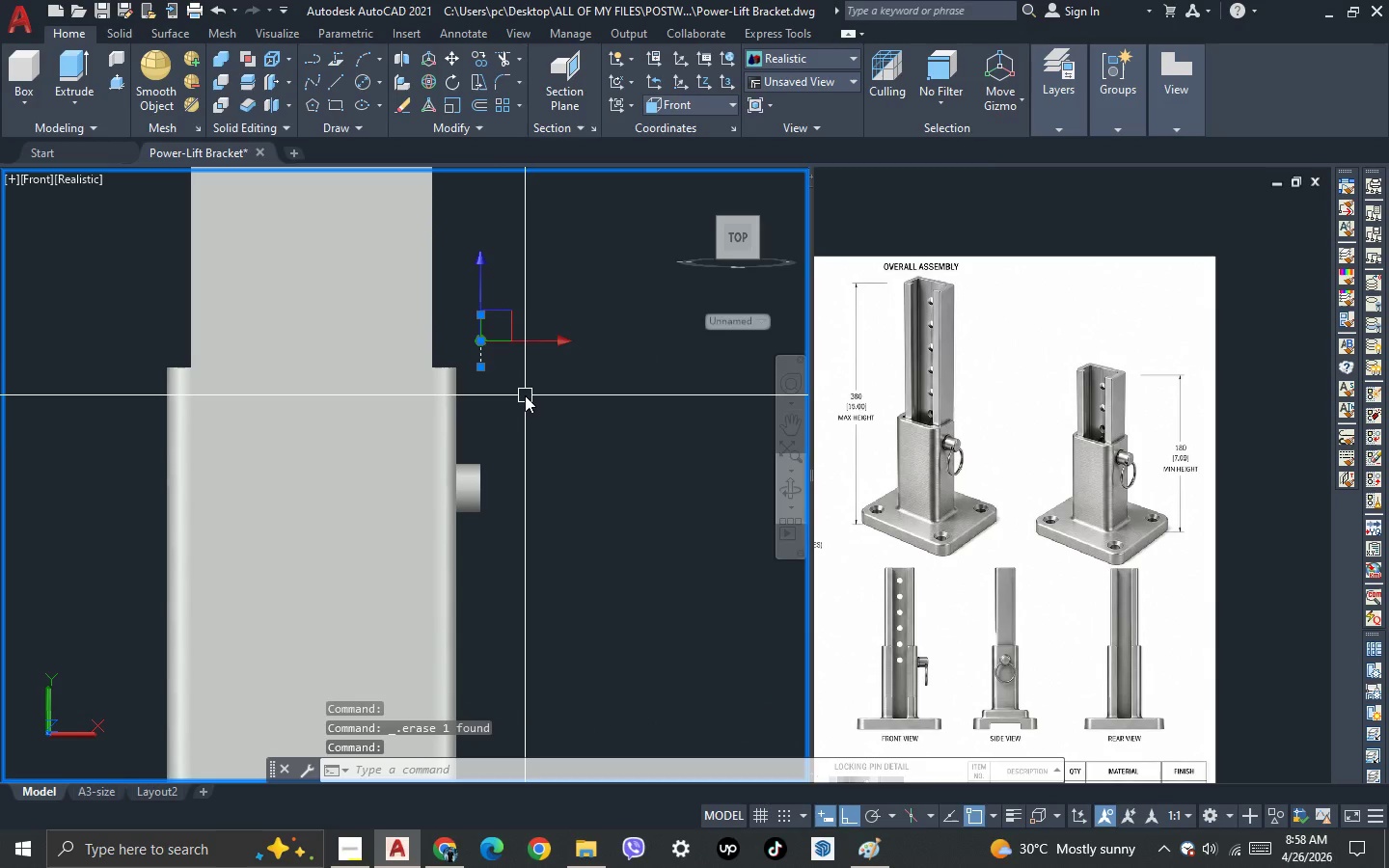 
key(Delete)
 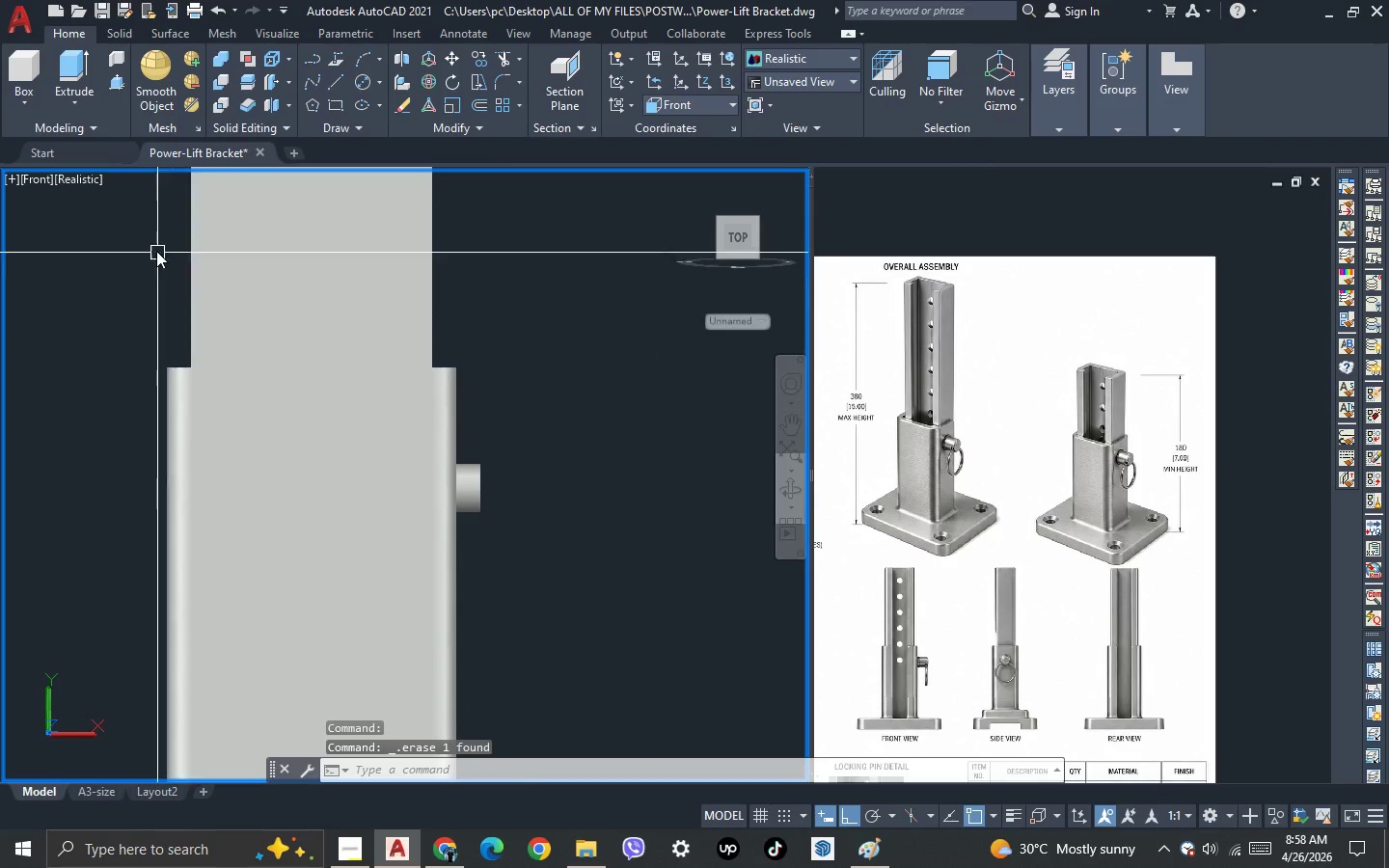 
left_click([85, 184])
 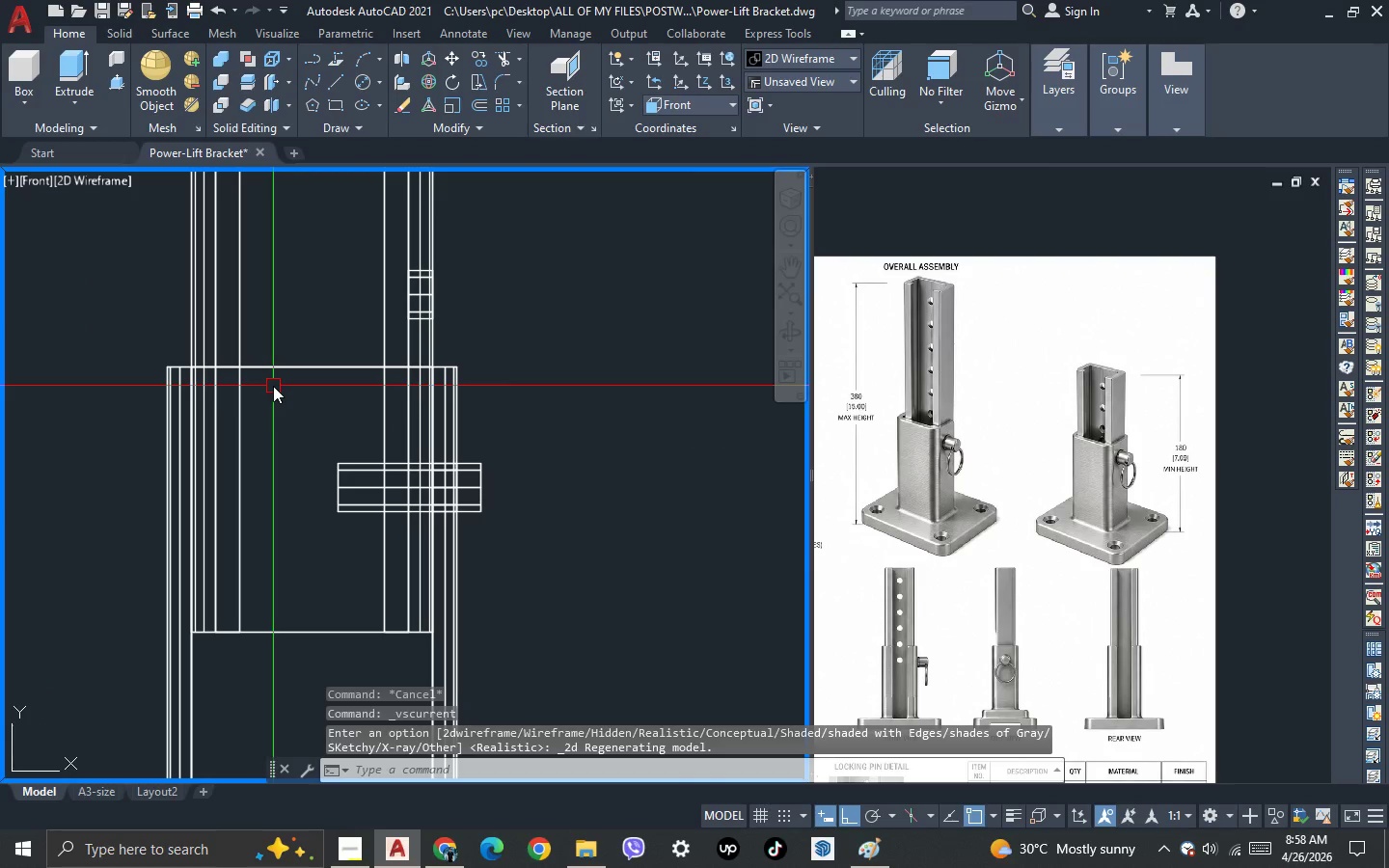 
scroll: coordinate [279, 403], scroll_direction: down, amount: 2.0
 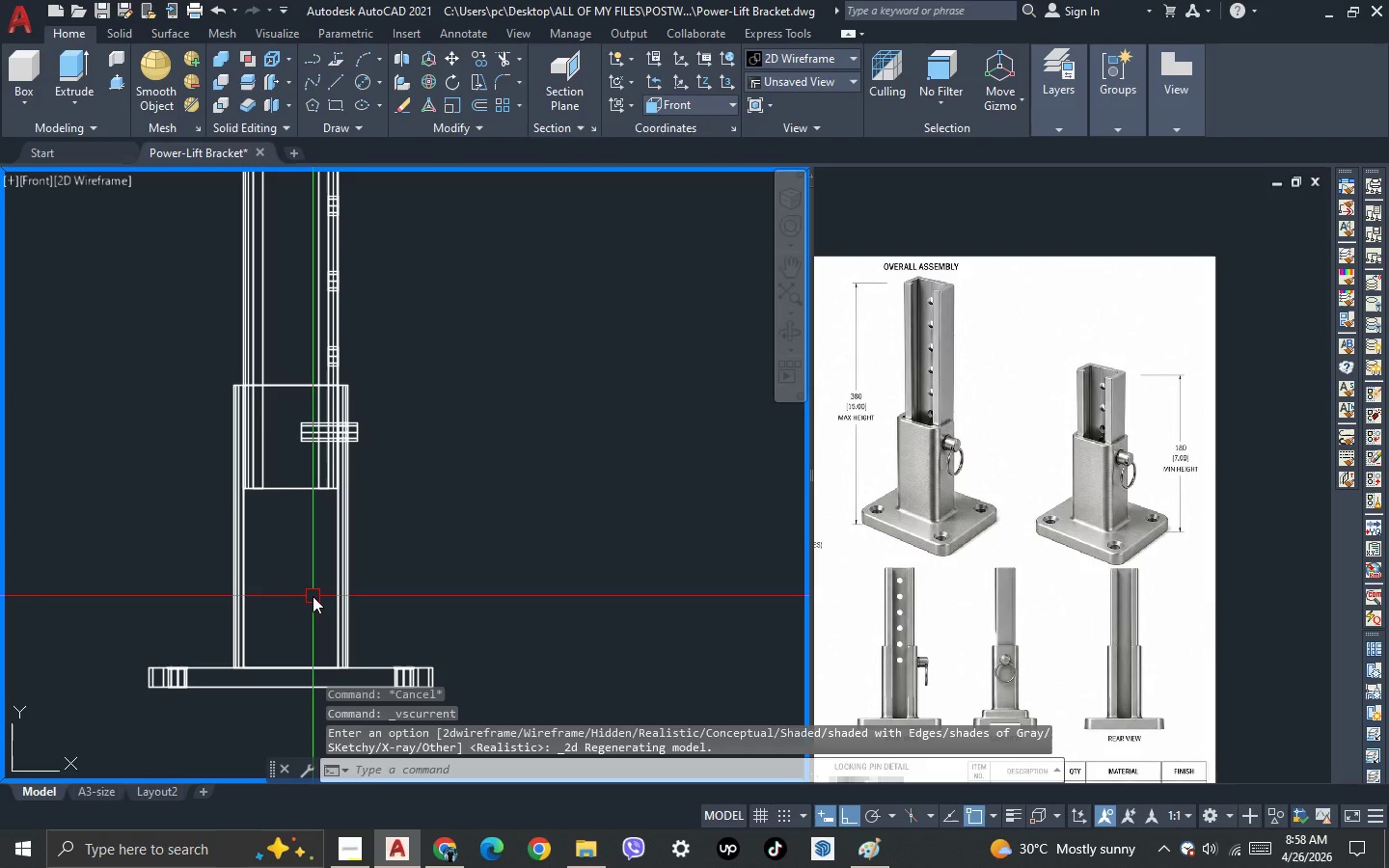 
key(L)
 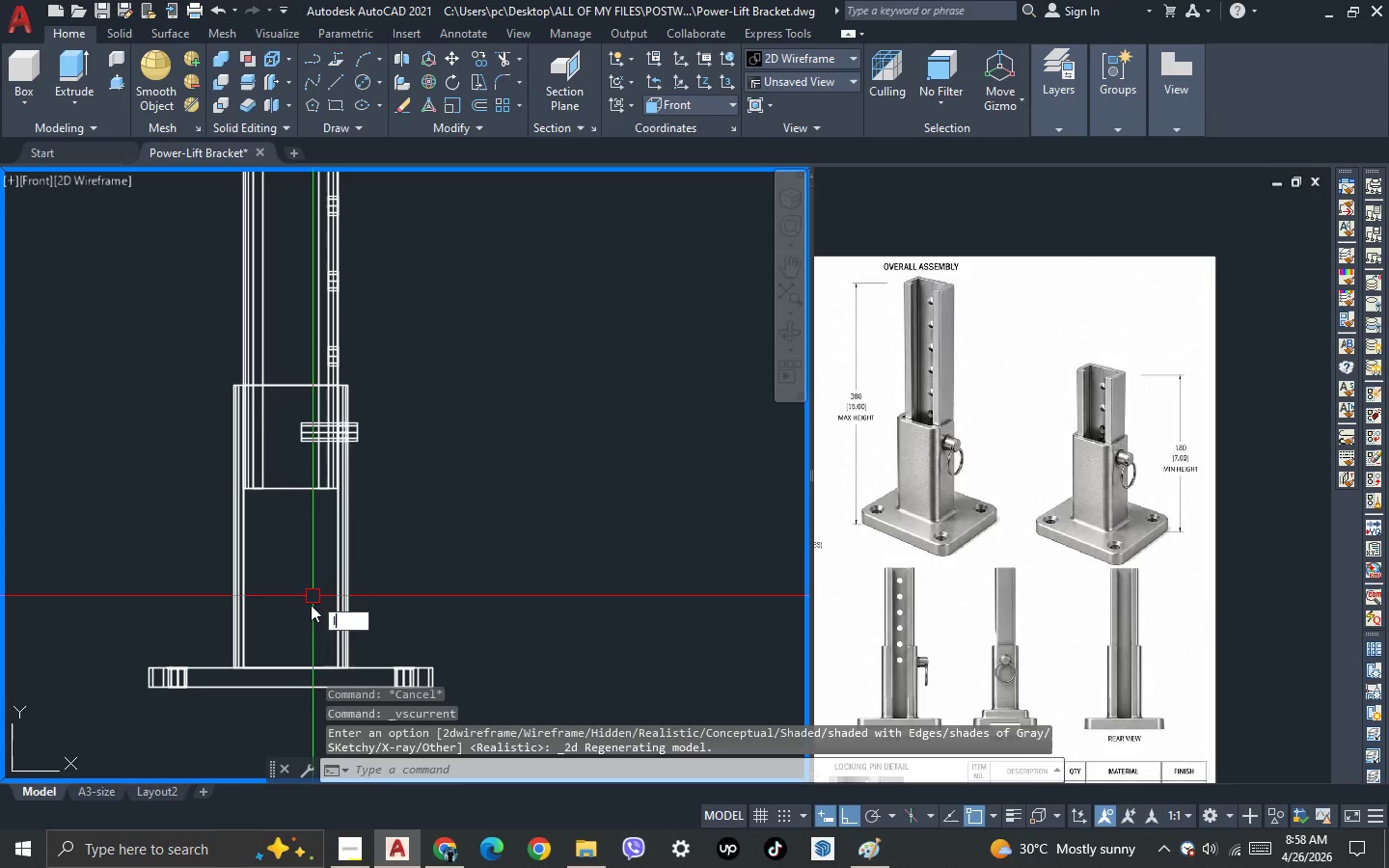 
key(Space)
 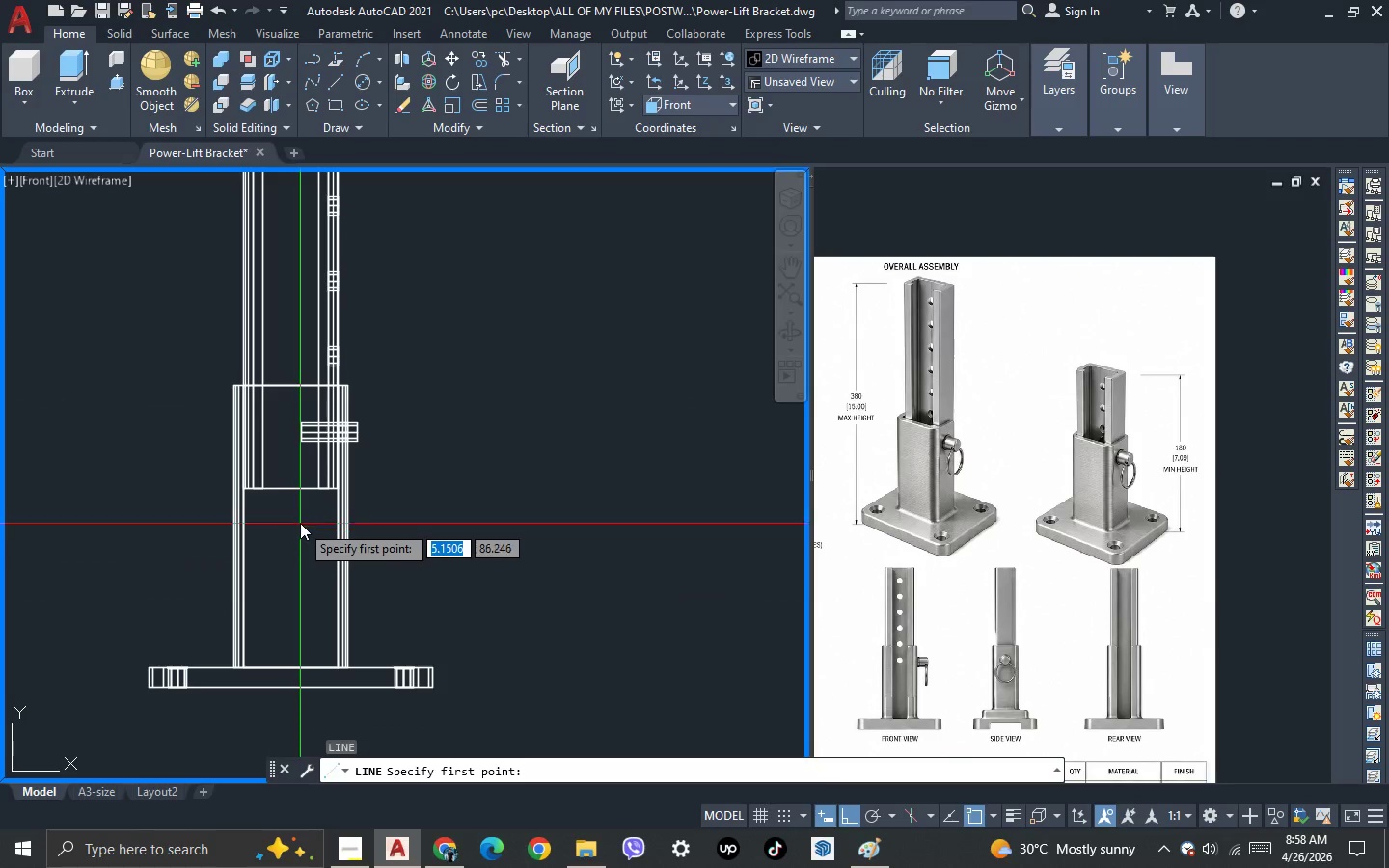 
scroll: coordinate [379, 468], scroll_direction: up, amount: 5.0
 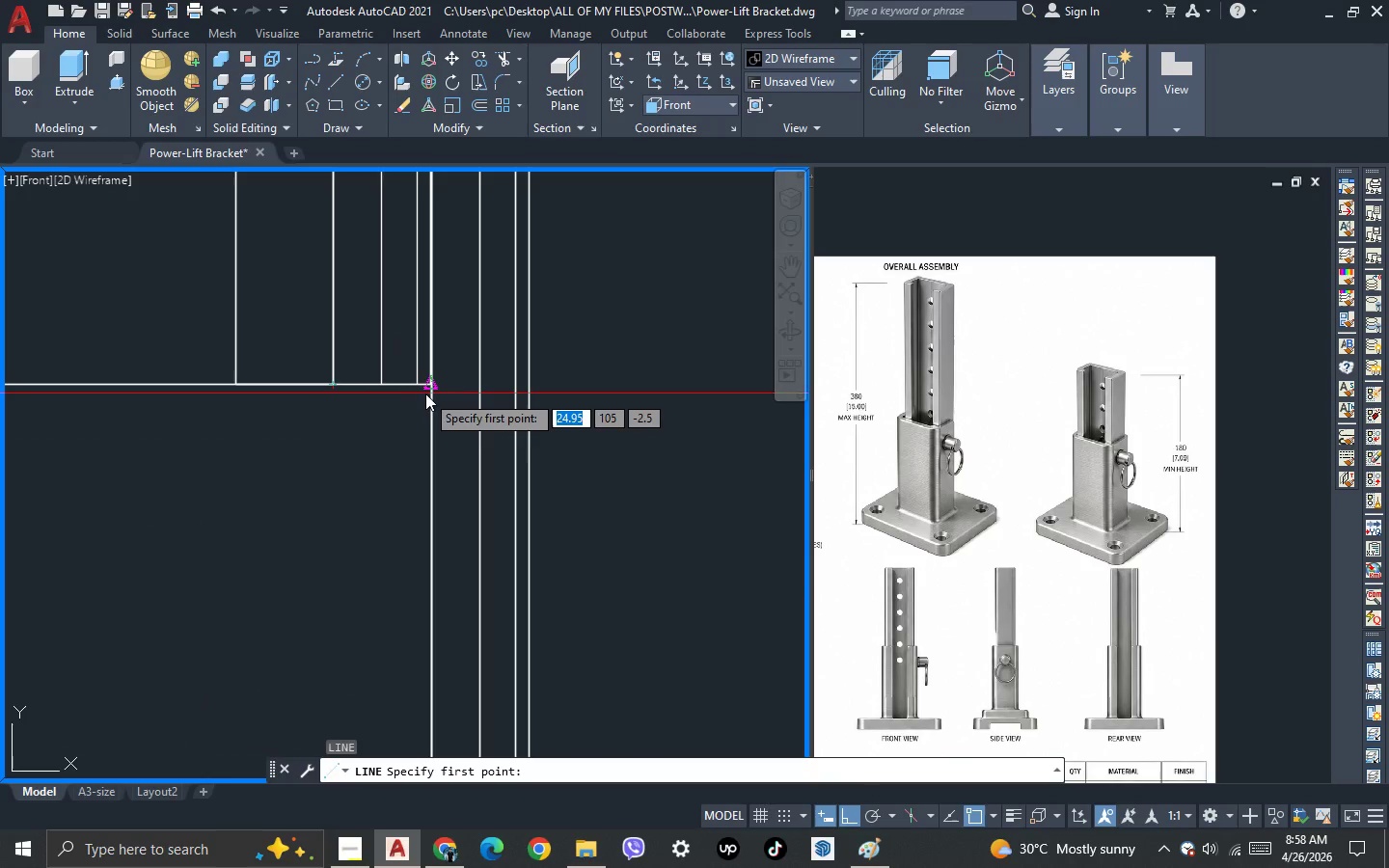 
left_click([426, 392])
 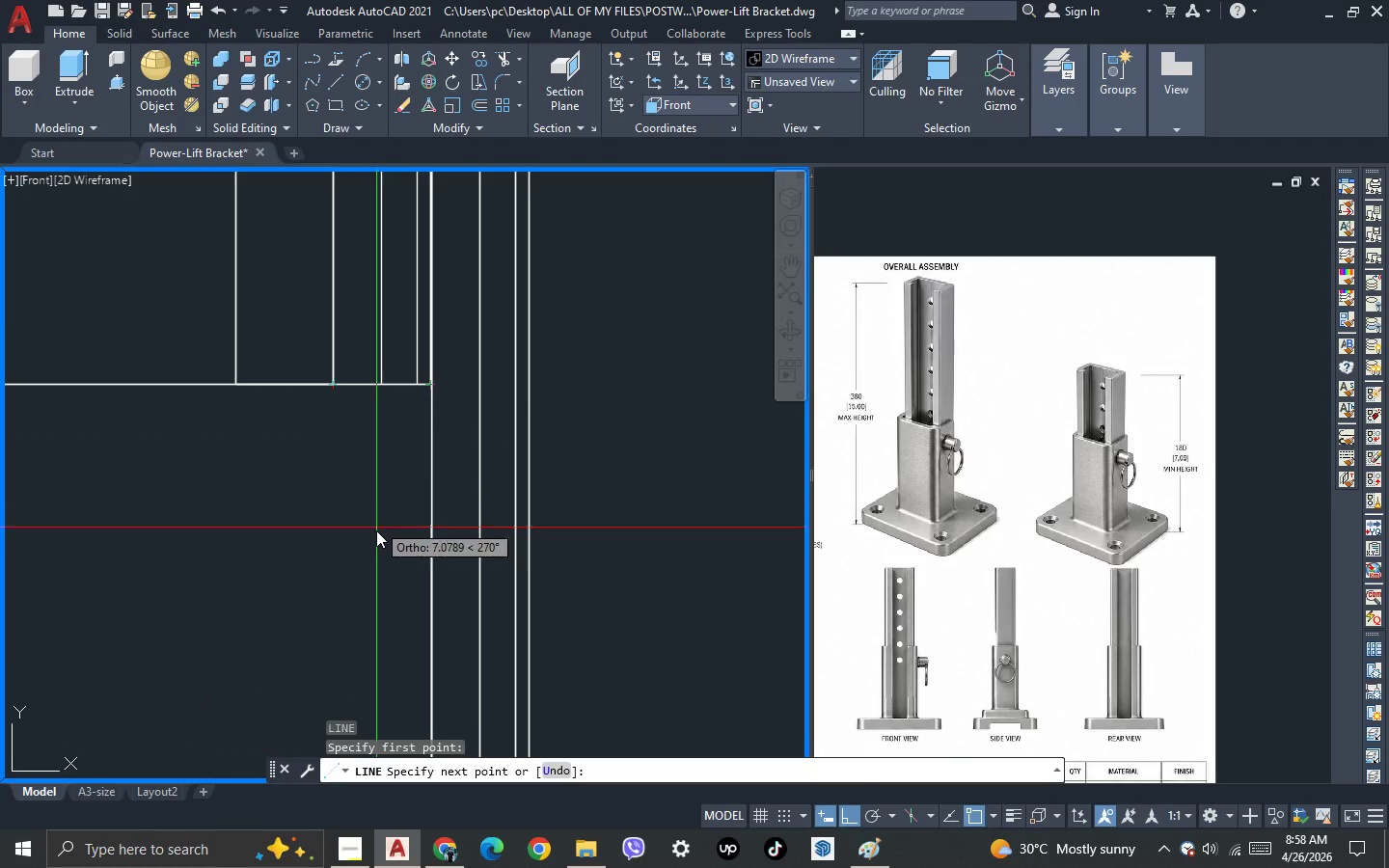 
left_click([376, 546])
 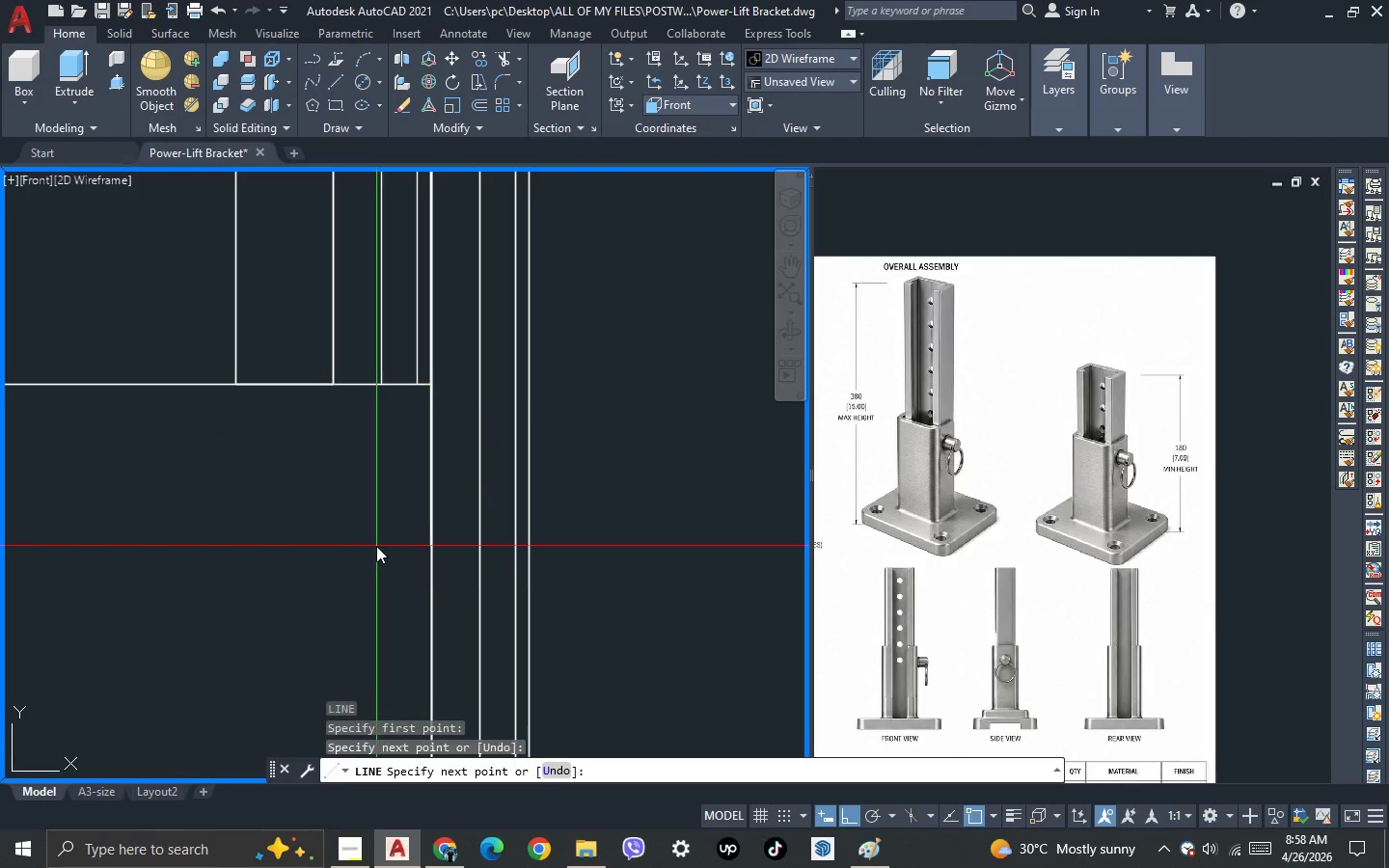 
key(Space)
 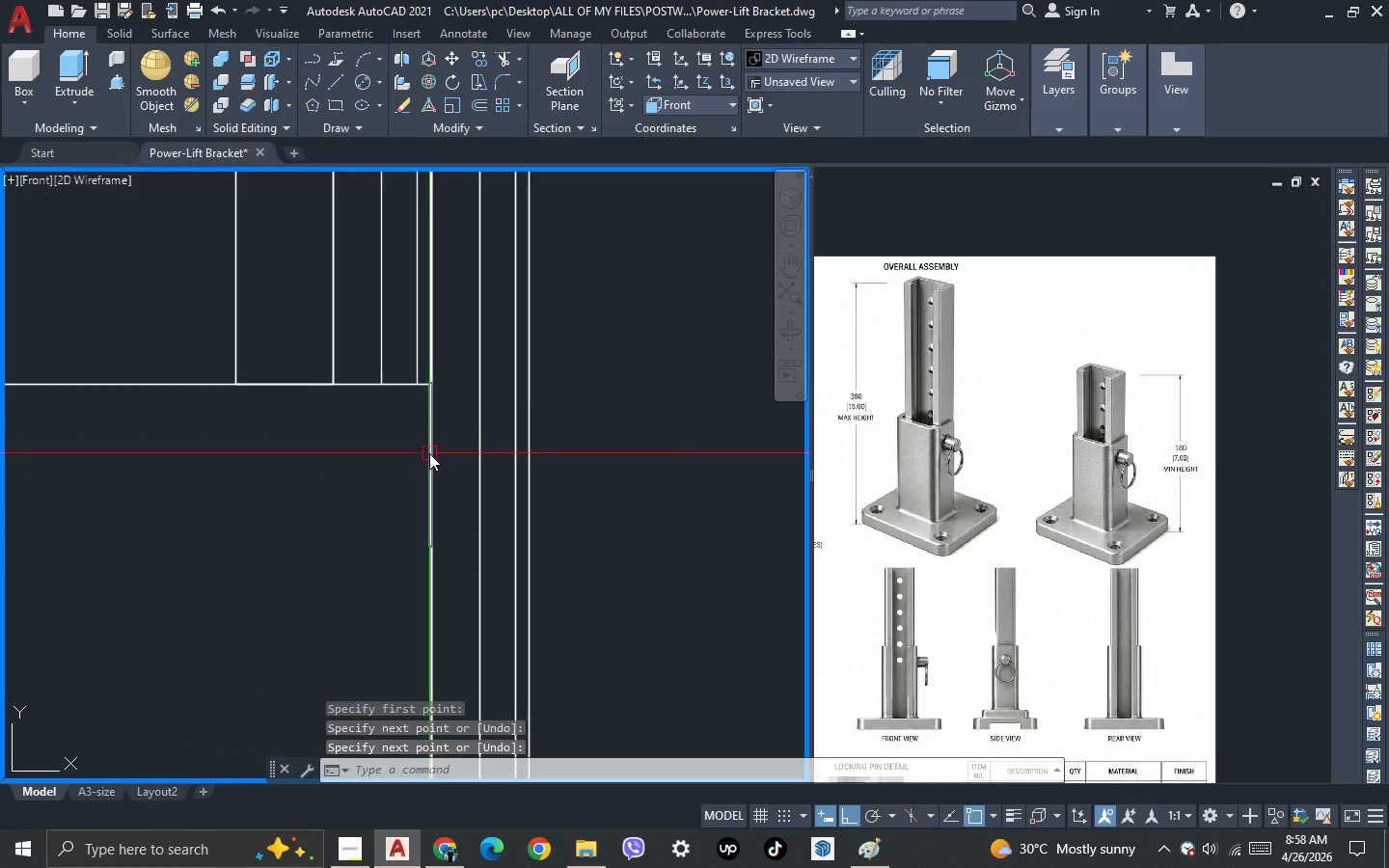 
left_click([429, 453])
 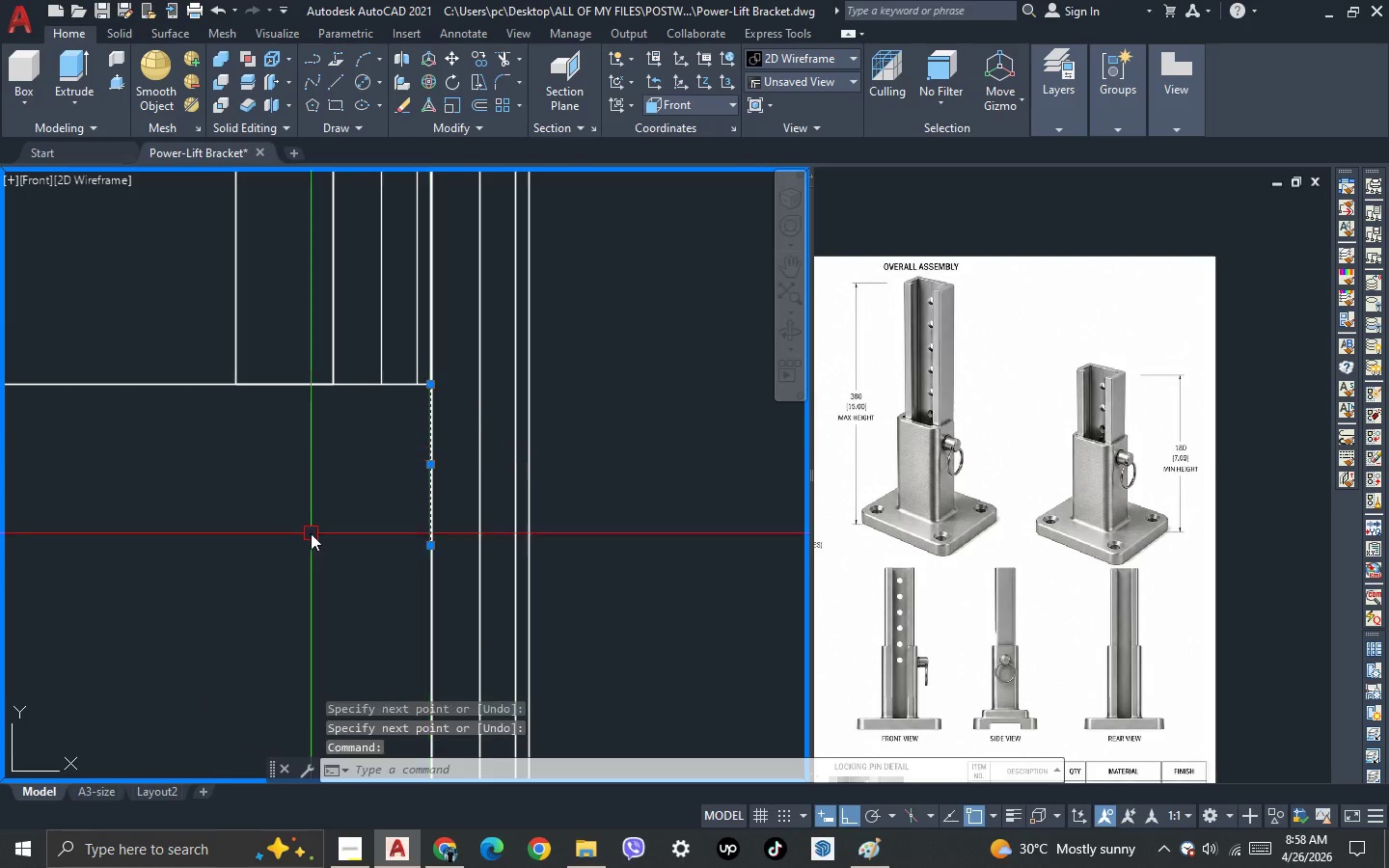 
scroll: coordinate [308, 538], scroll_direction: down, amount: 2.0
 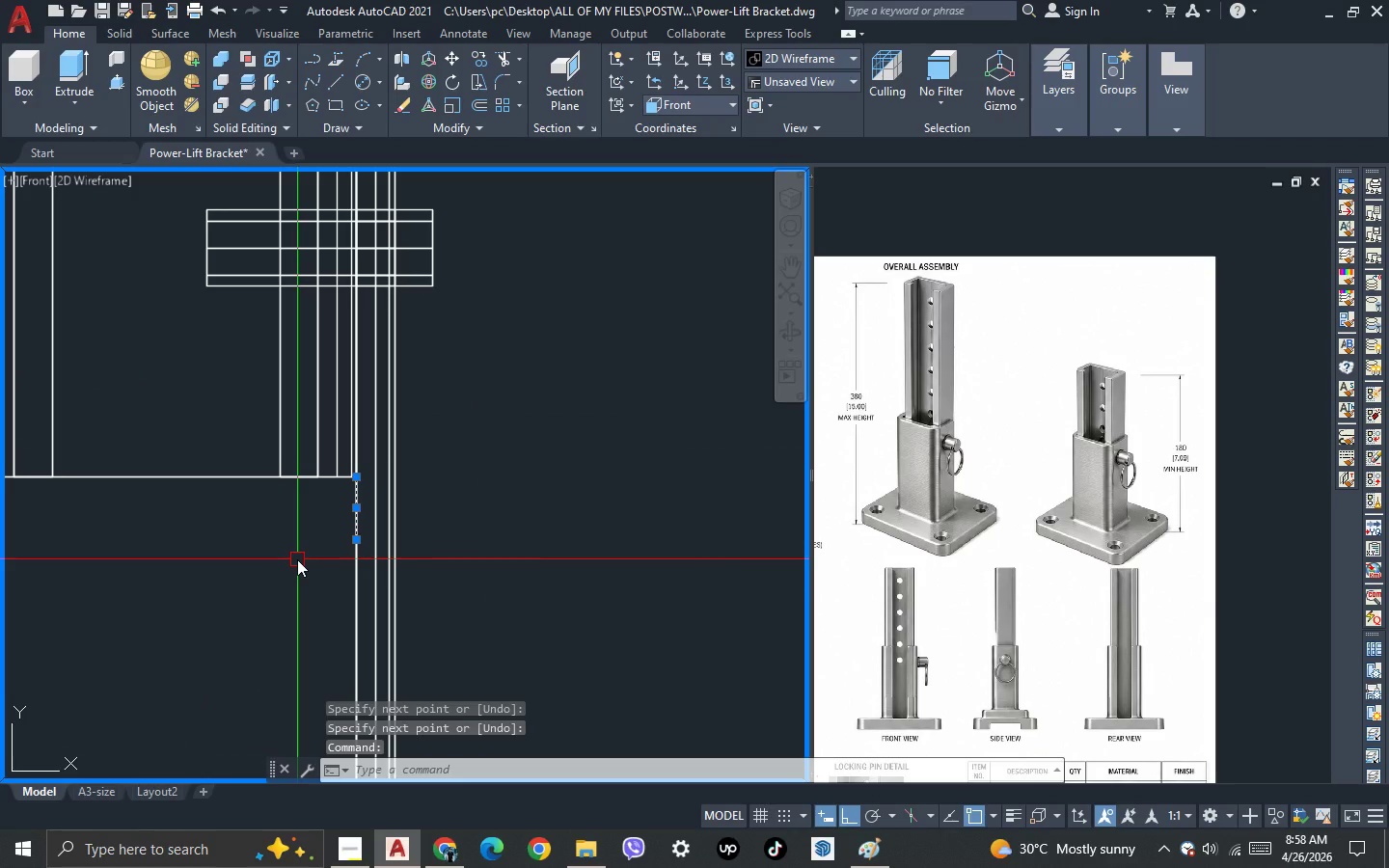 
key(M)
 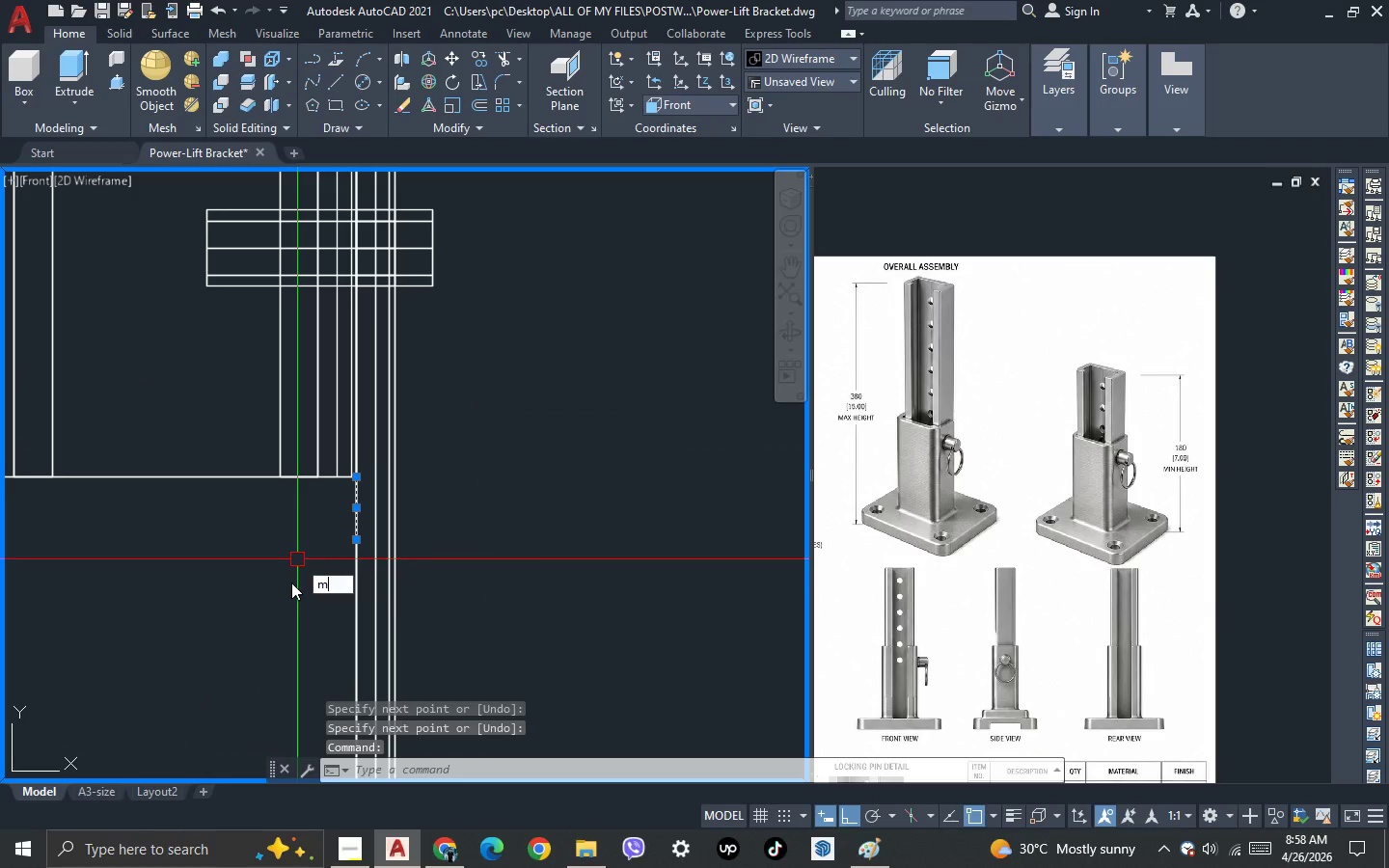 
key(Space)
 